 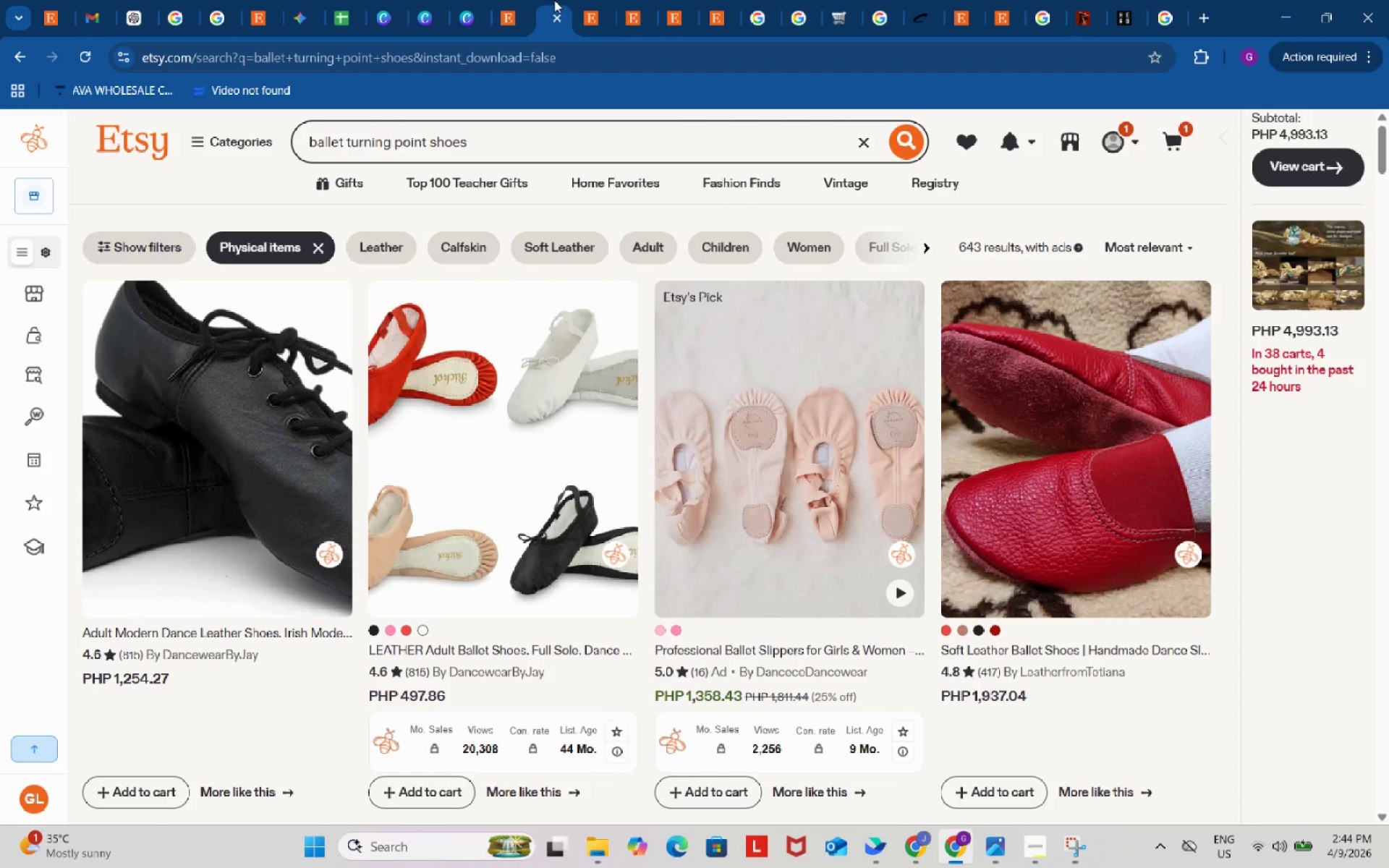 
left_click([611, 0])
 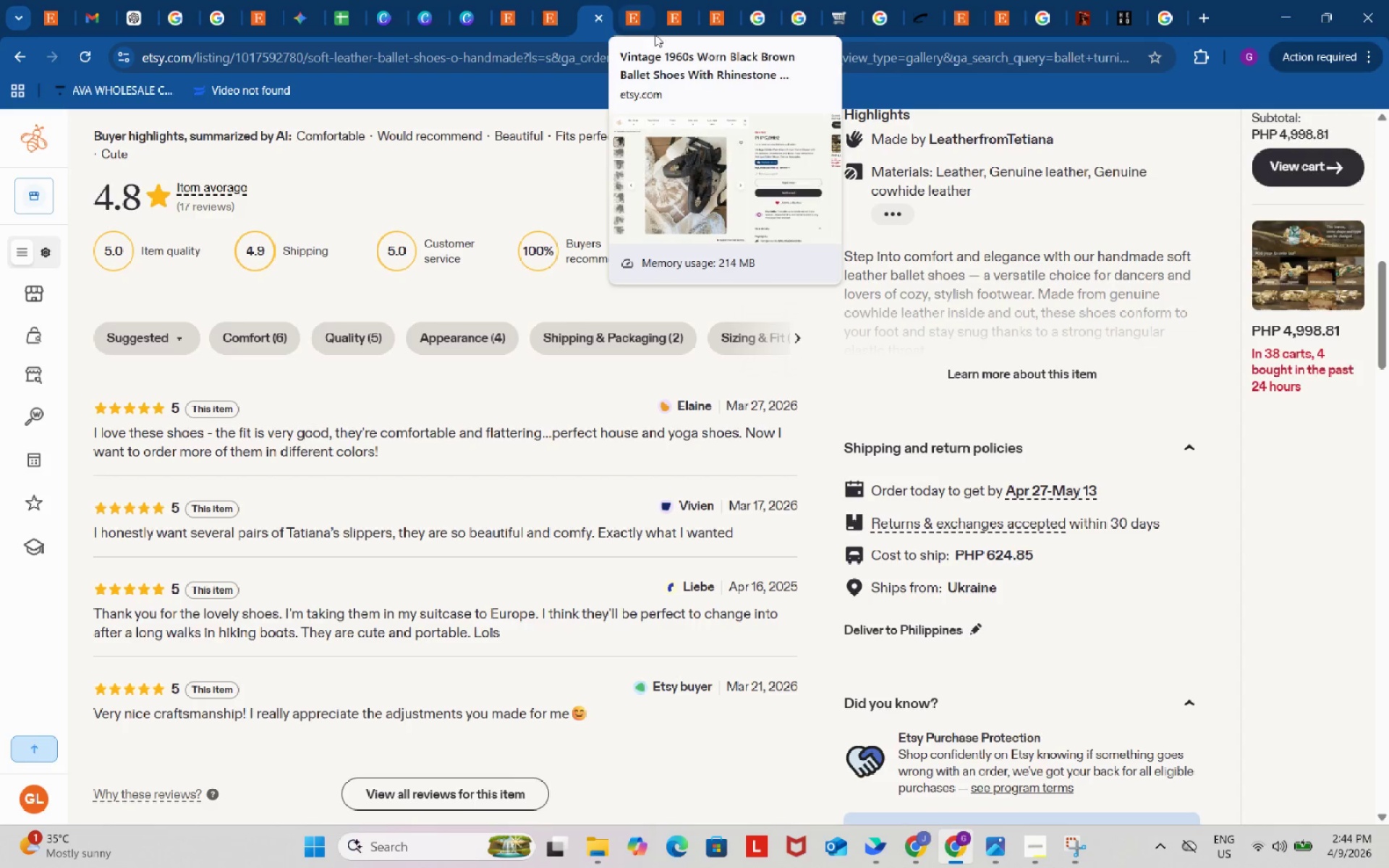 
scroll: coordinate [1184, 511], scroll_direction: up, amount: 2.0
 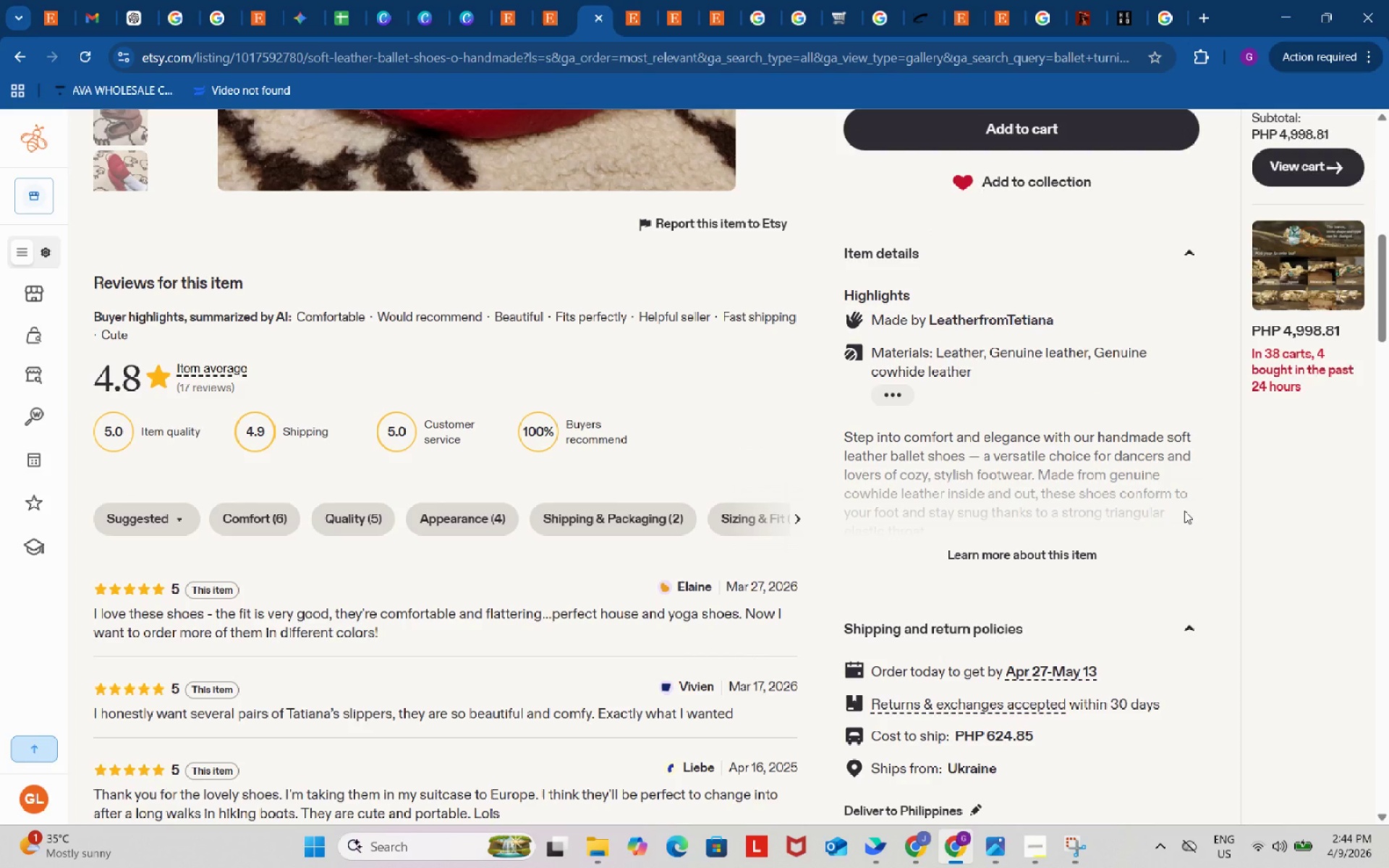 
key(Meta+Shift+S)
 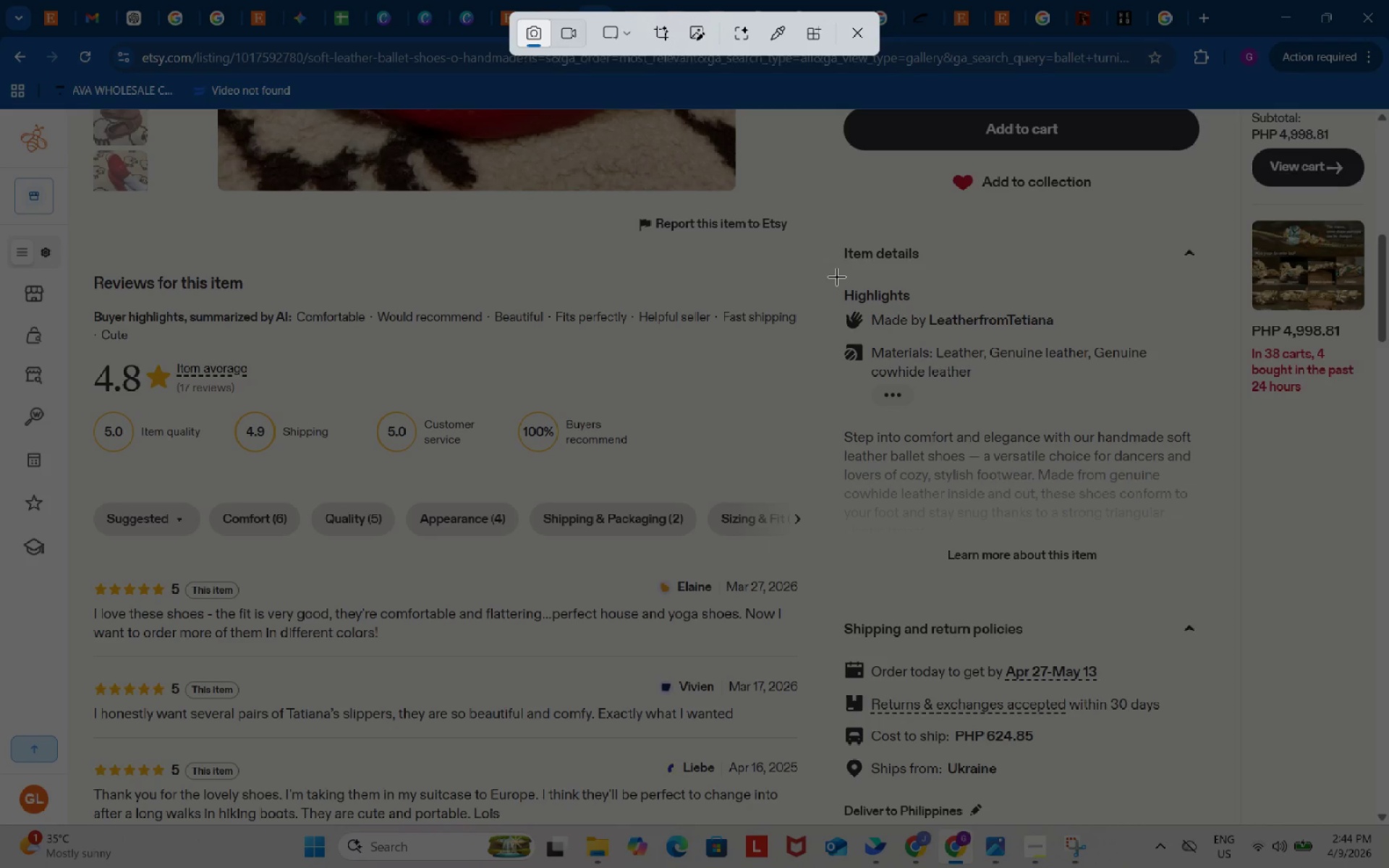 
left_click_drag(start_coordinate=[837, 277], to_coordinate=[1235, 411])
 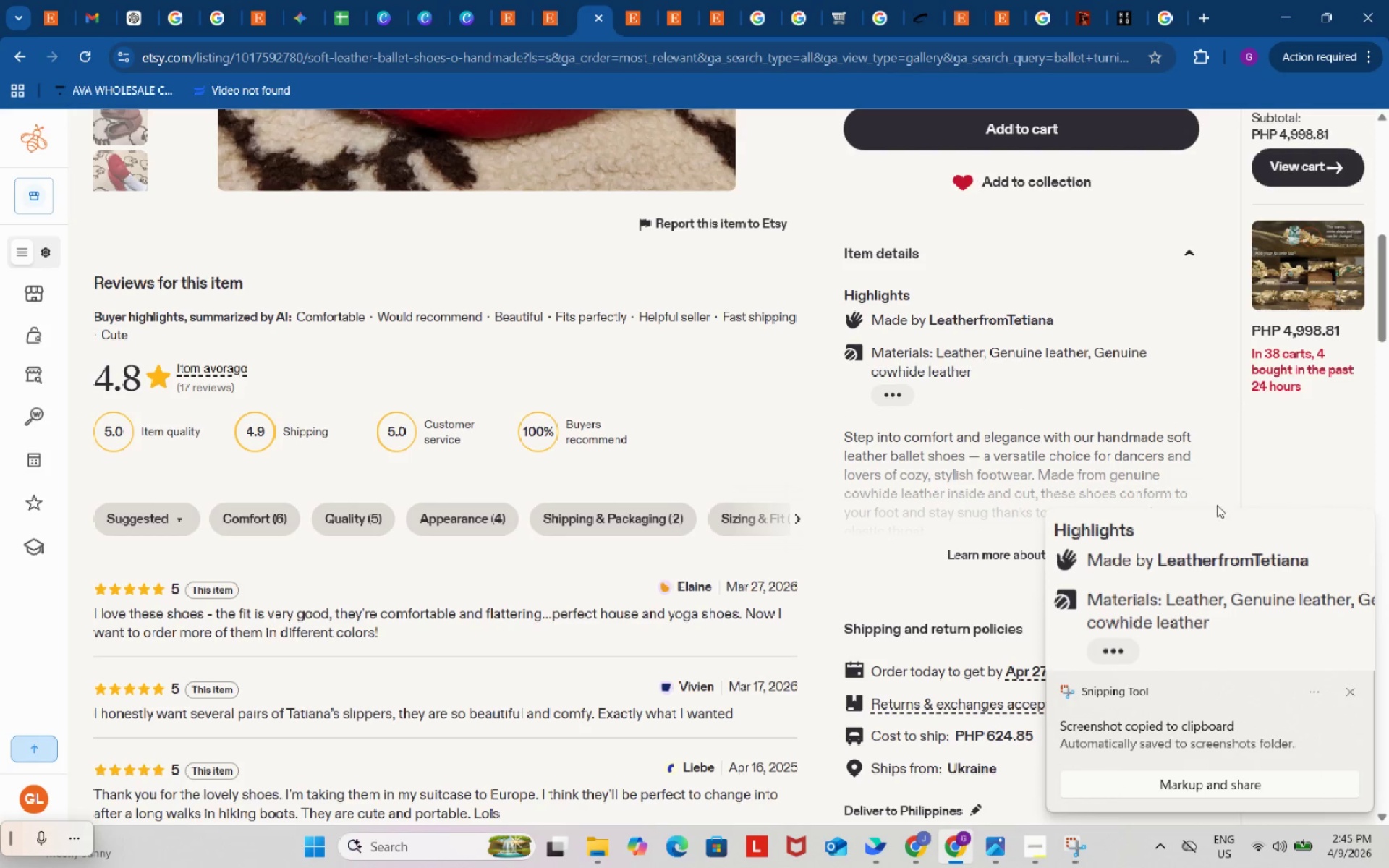 
left_click([1211, 576])
 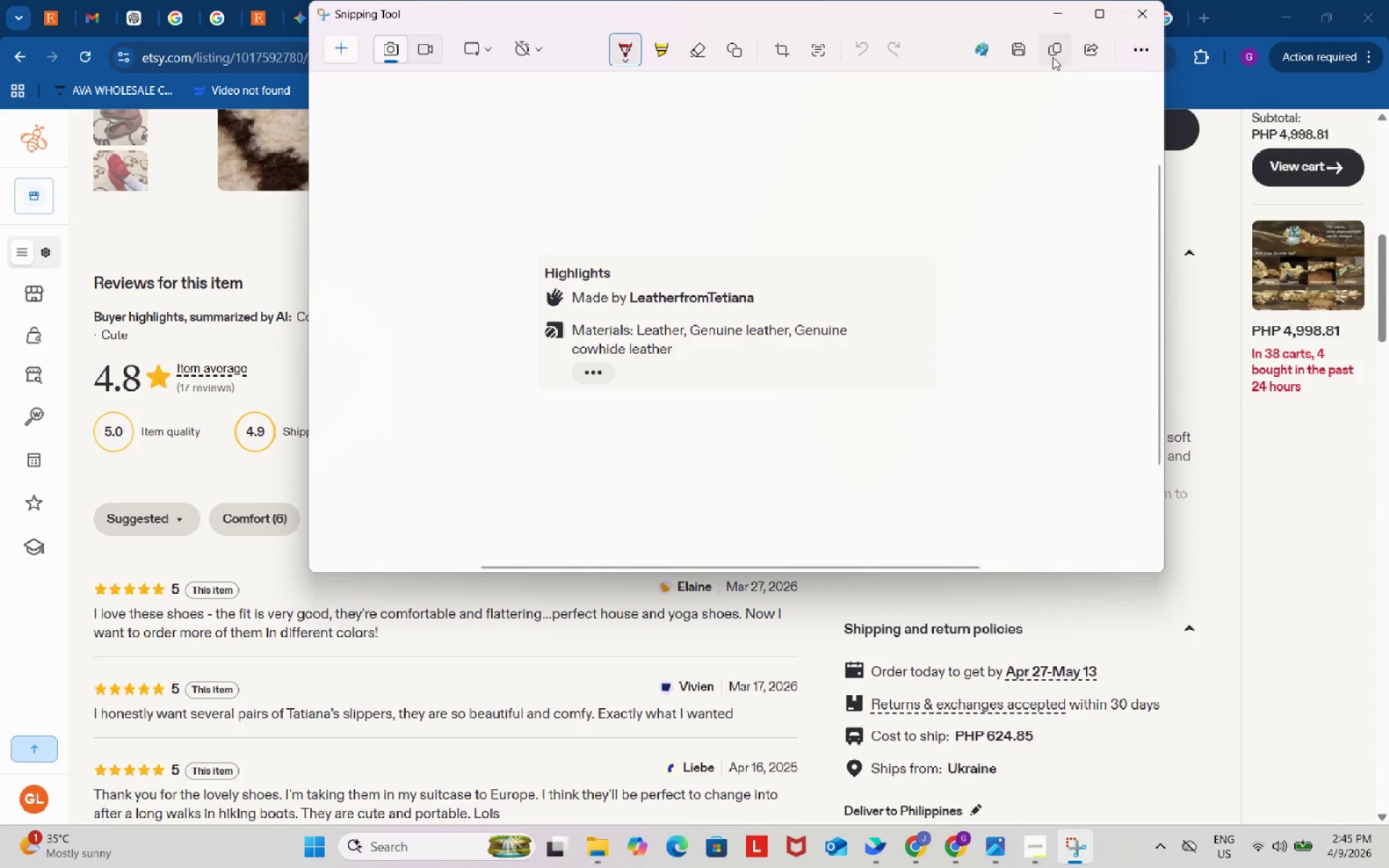 
left_click([1019, 48])
 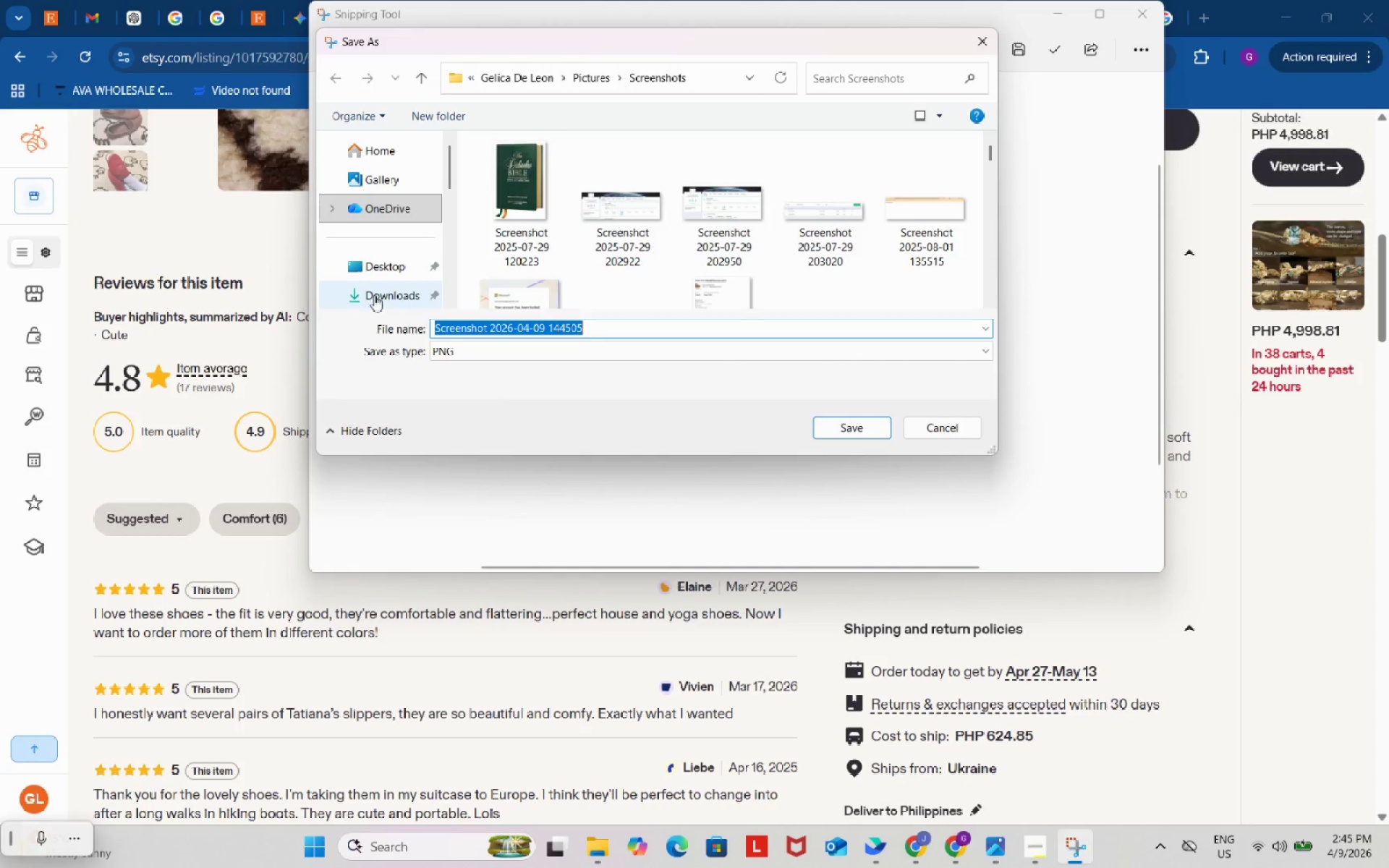 
left_click([377, 283])
 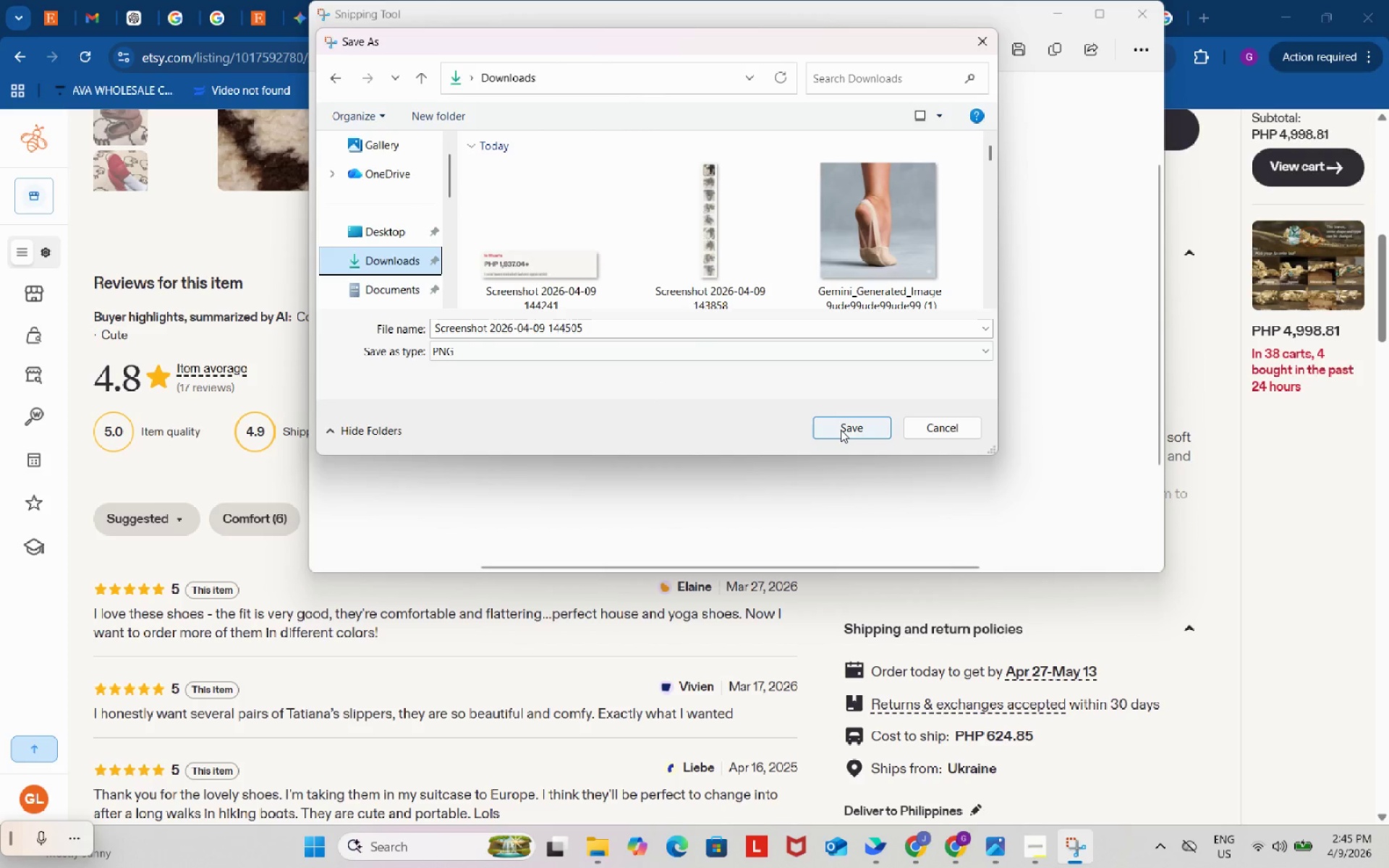 
left_click([841, 430])
 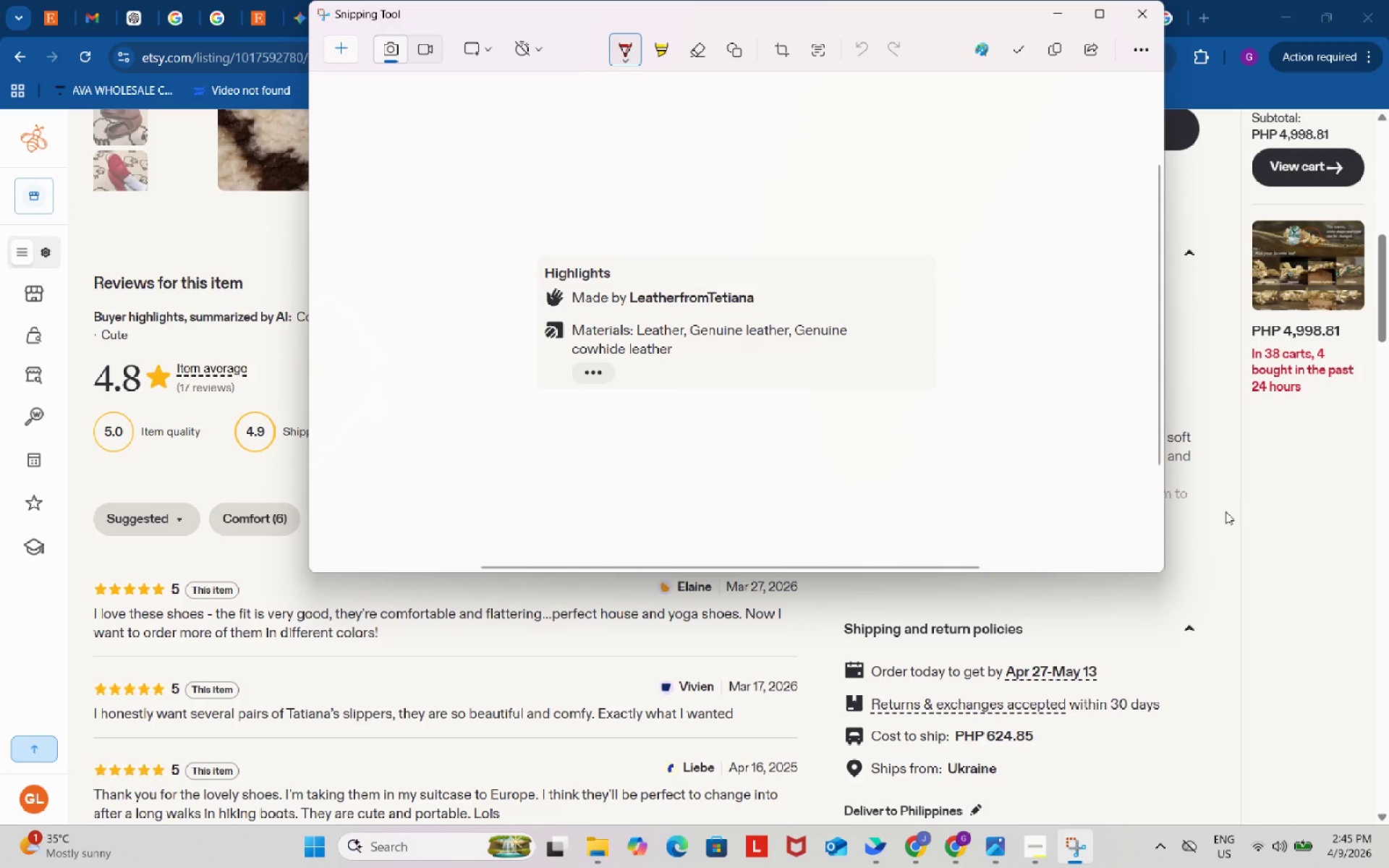 
left_click([1327, 527])
 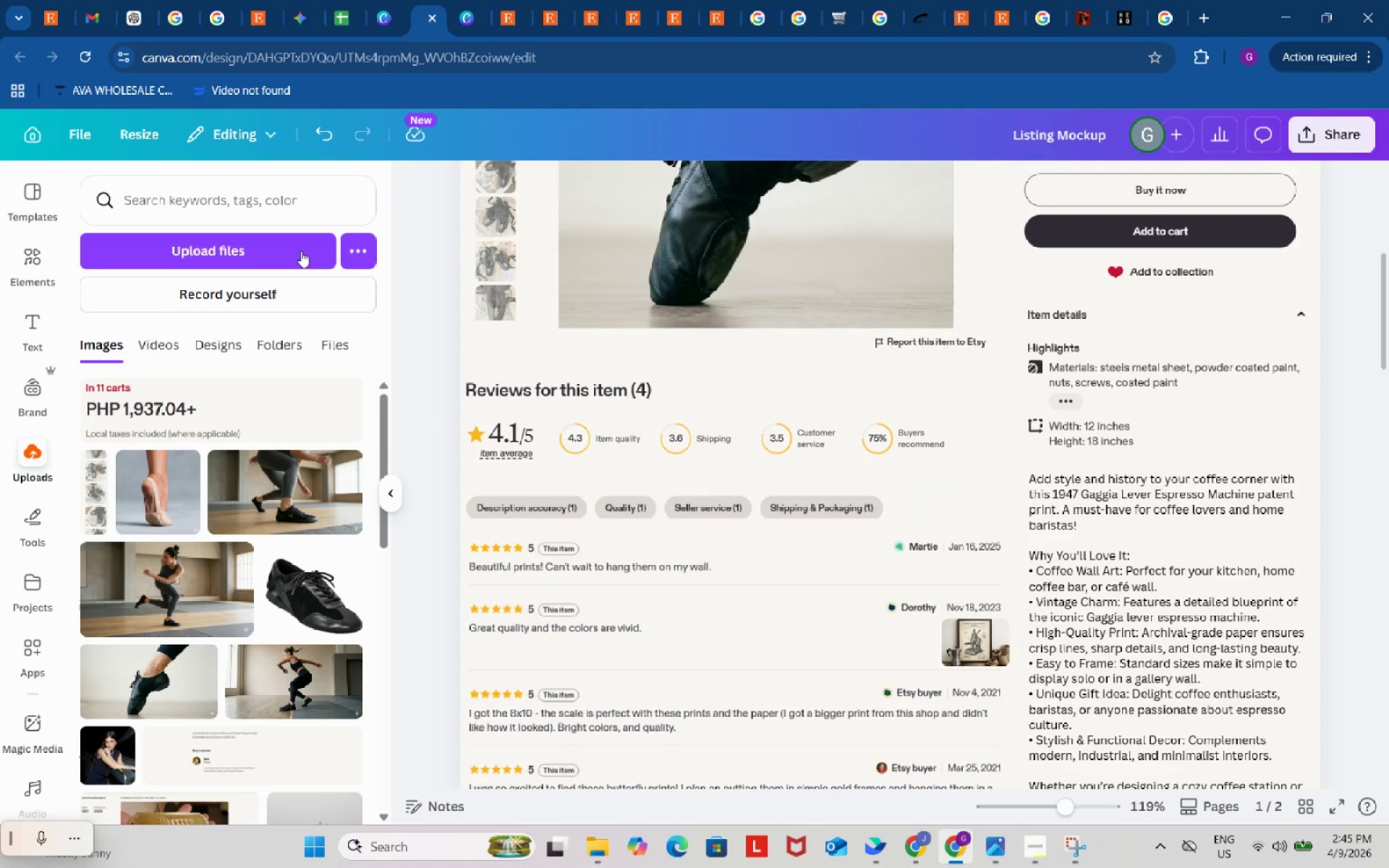 
left_click([203, 239])
 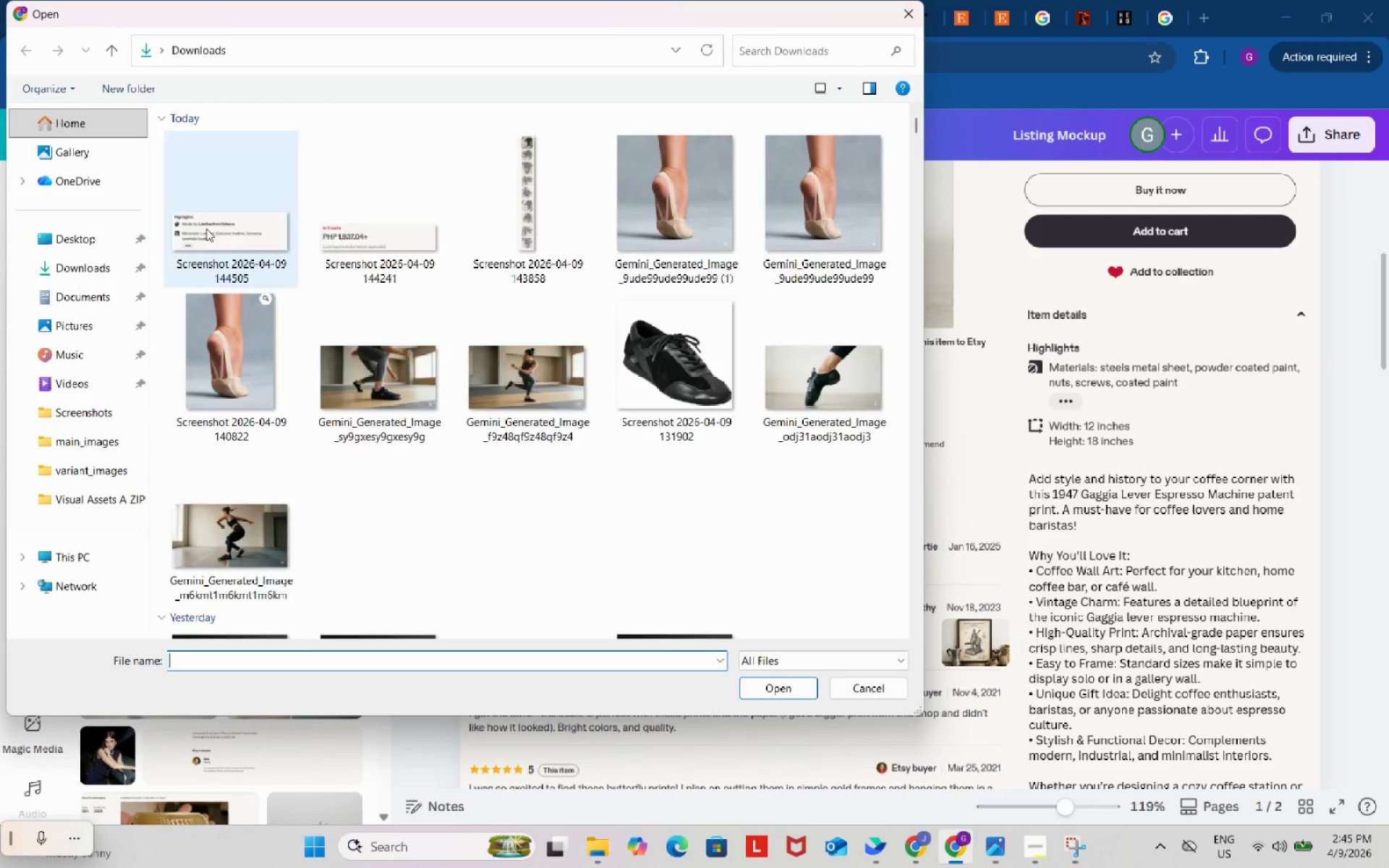 
left_click([217, 189])
 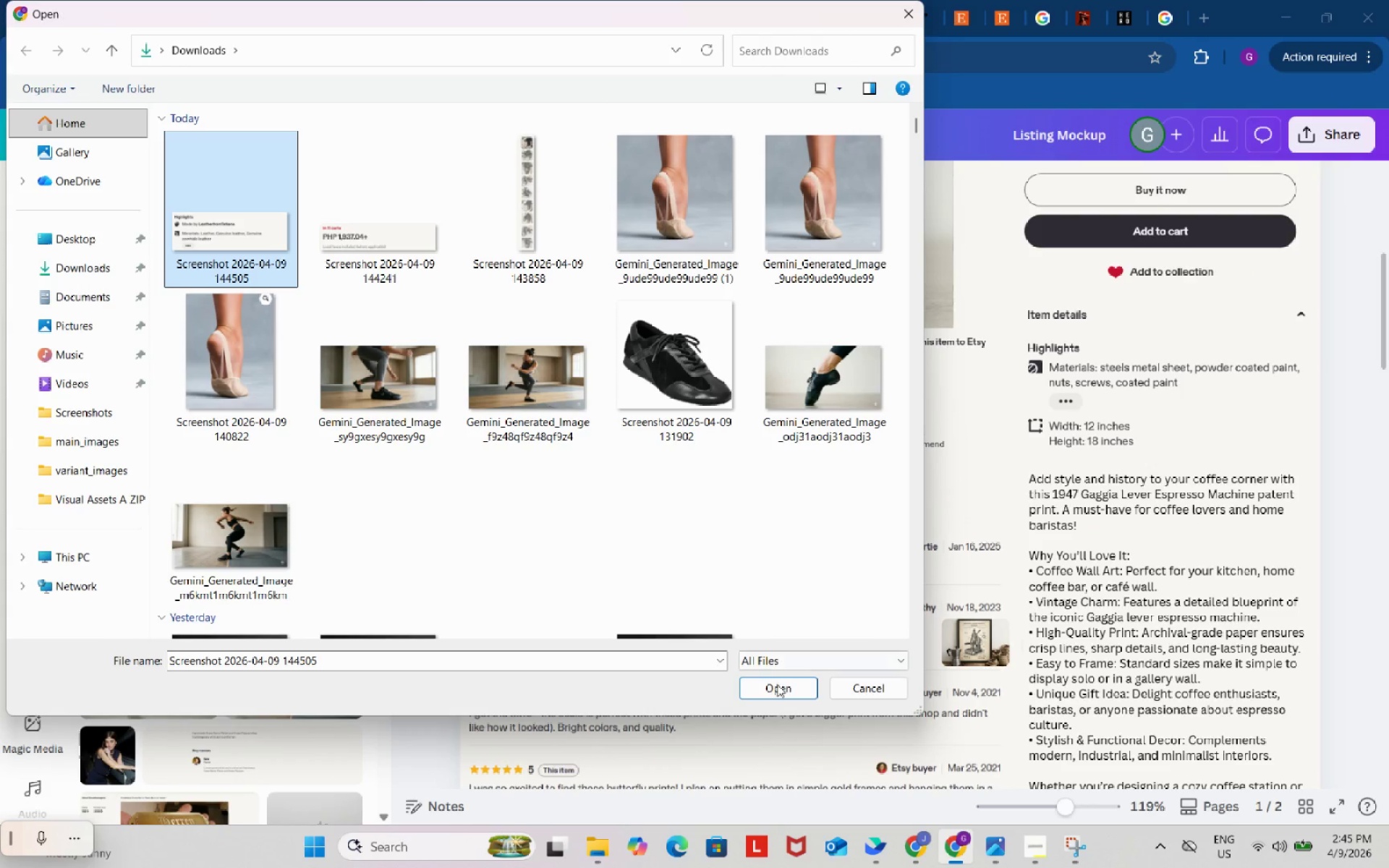 
left_click([780, 691])
 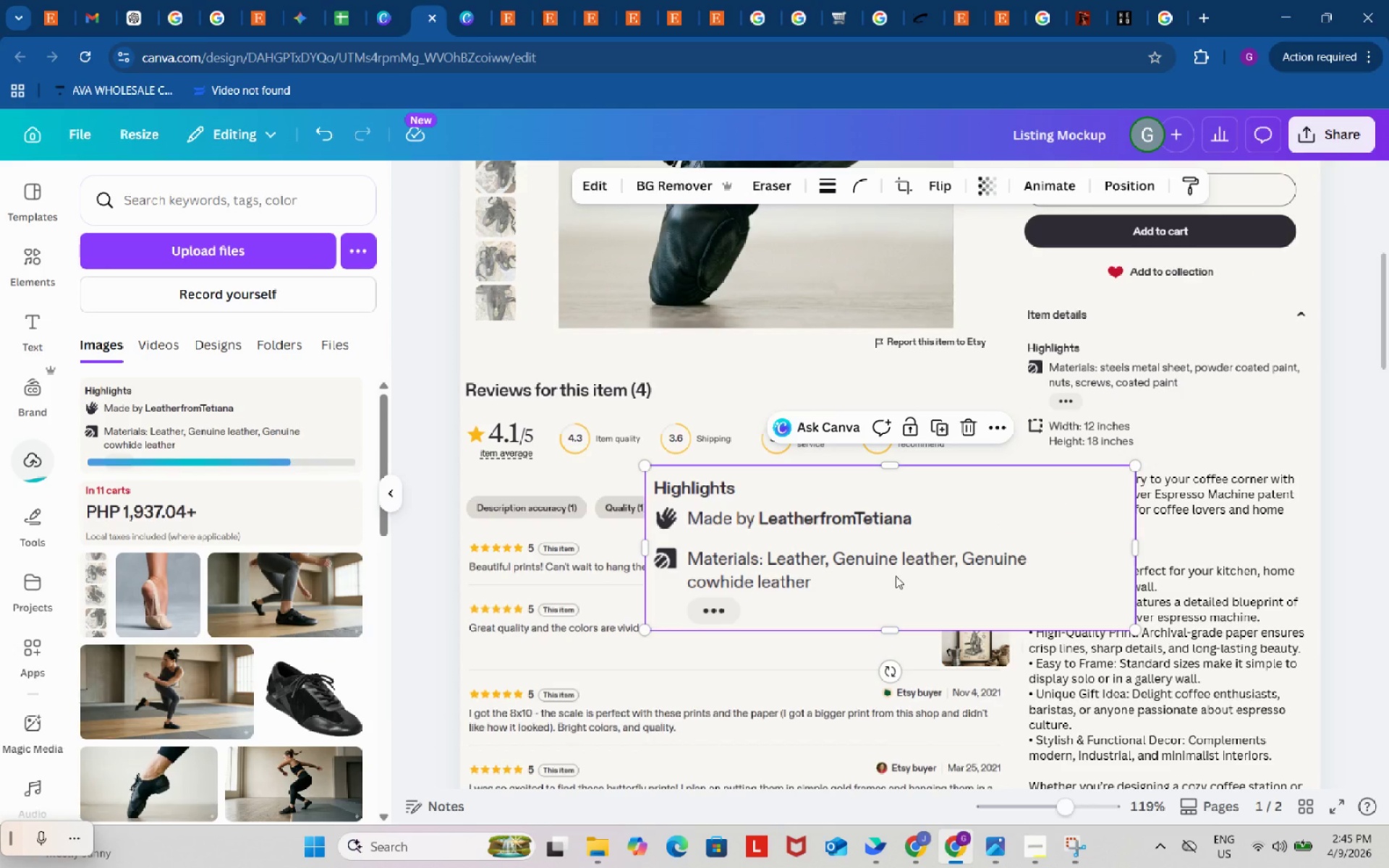 
left_click_drag(start_coordinate=[853, 573], to_coordinate=[1067, 496])
 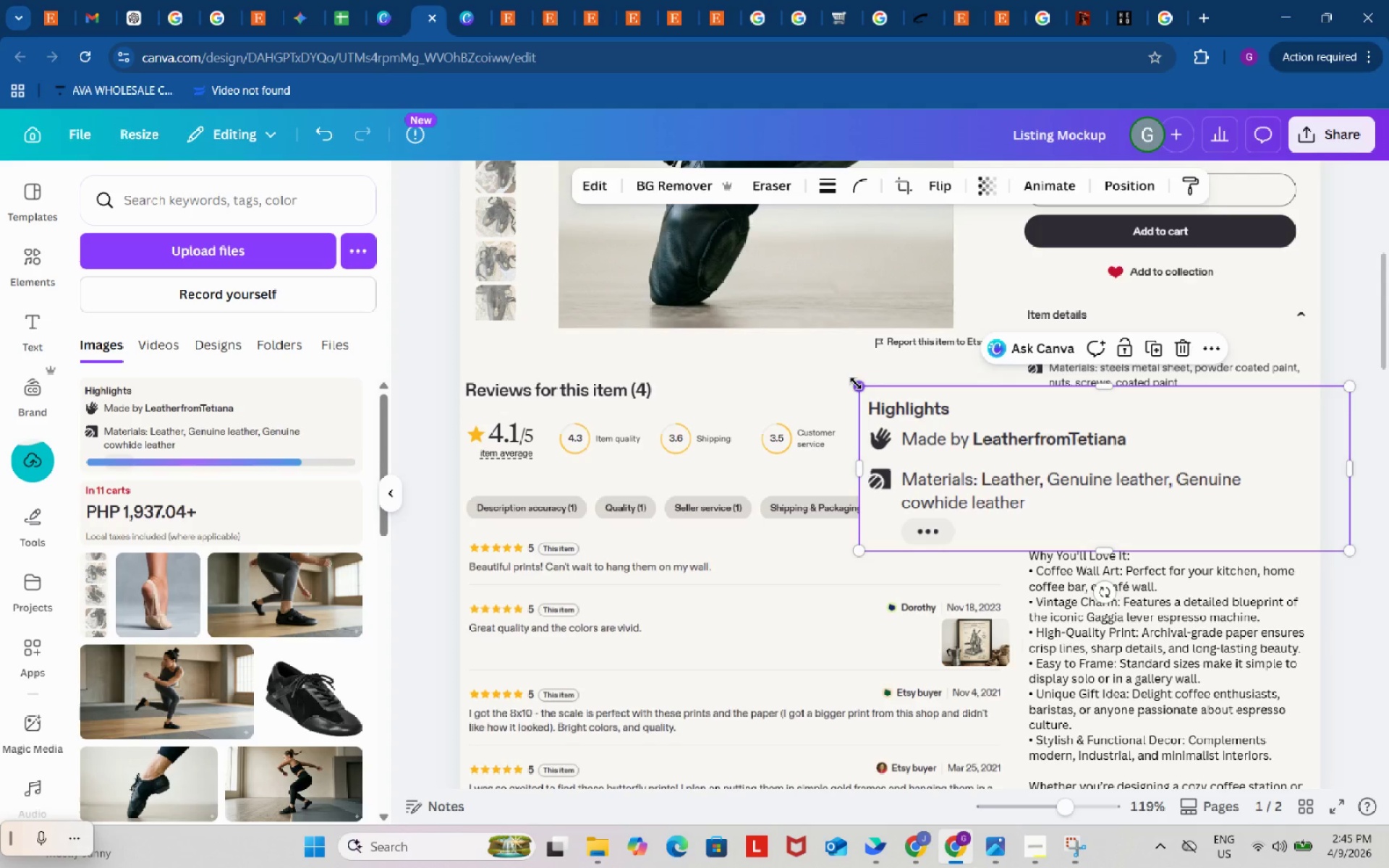 
left_click_drag(start_coordinate=[856, 383], to_coordinate=[1029, 458])
 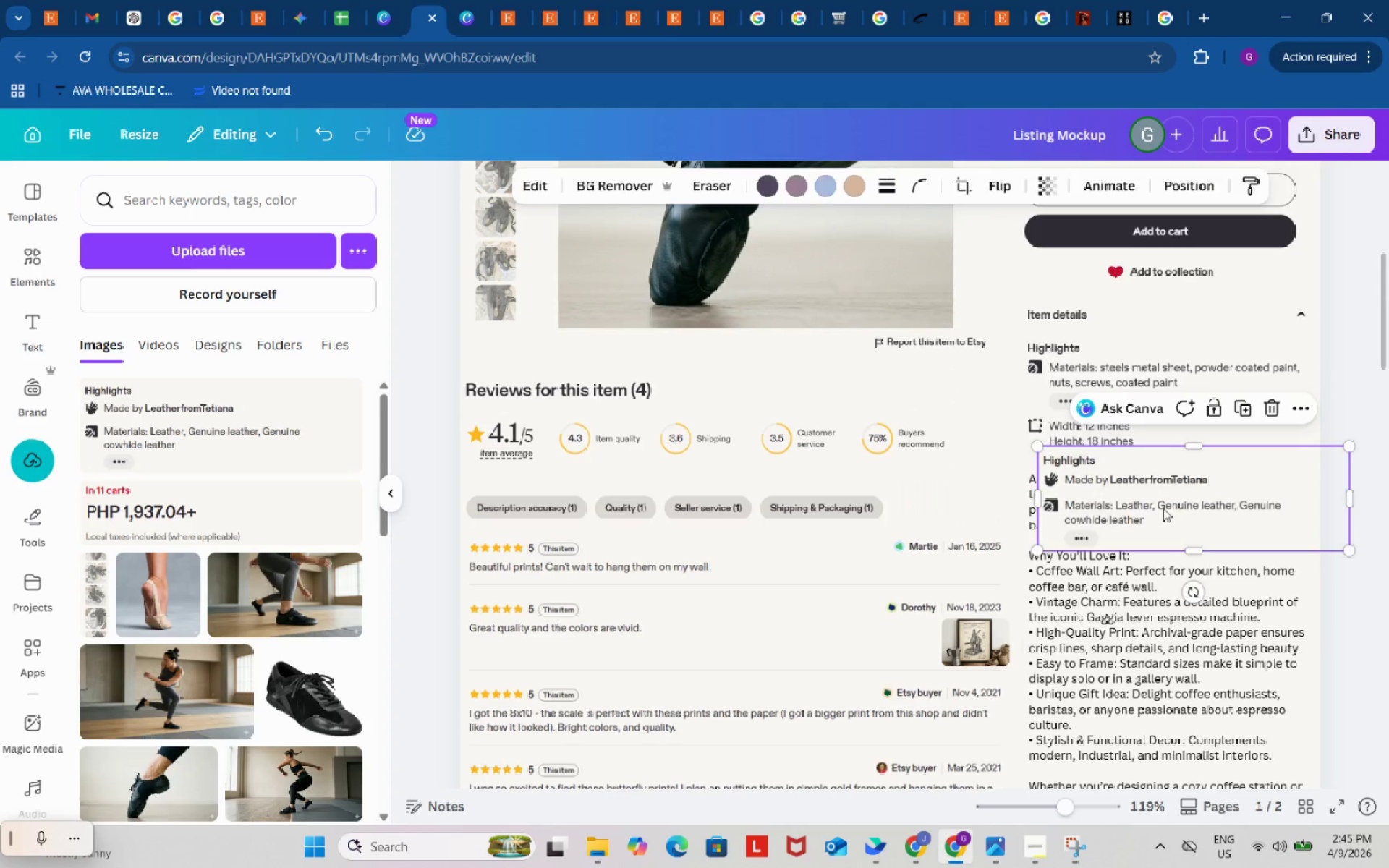 
left_click_drag(start_coordinate=[1163, 509], to_coordinate=[1150, 398])
 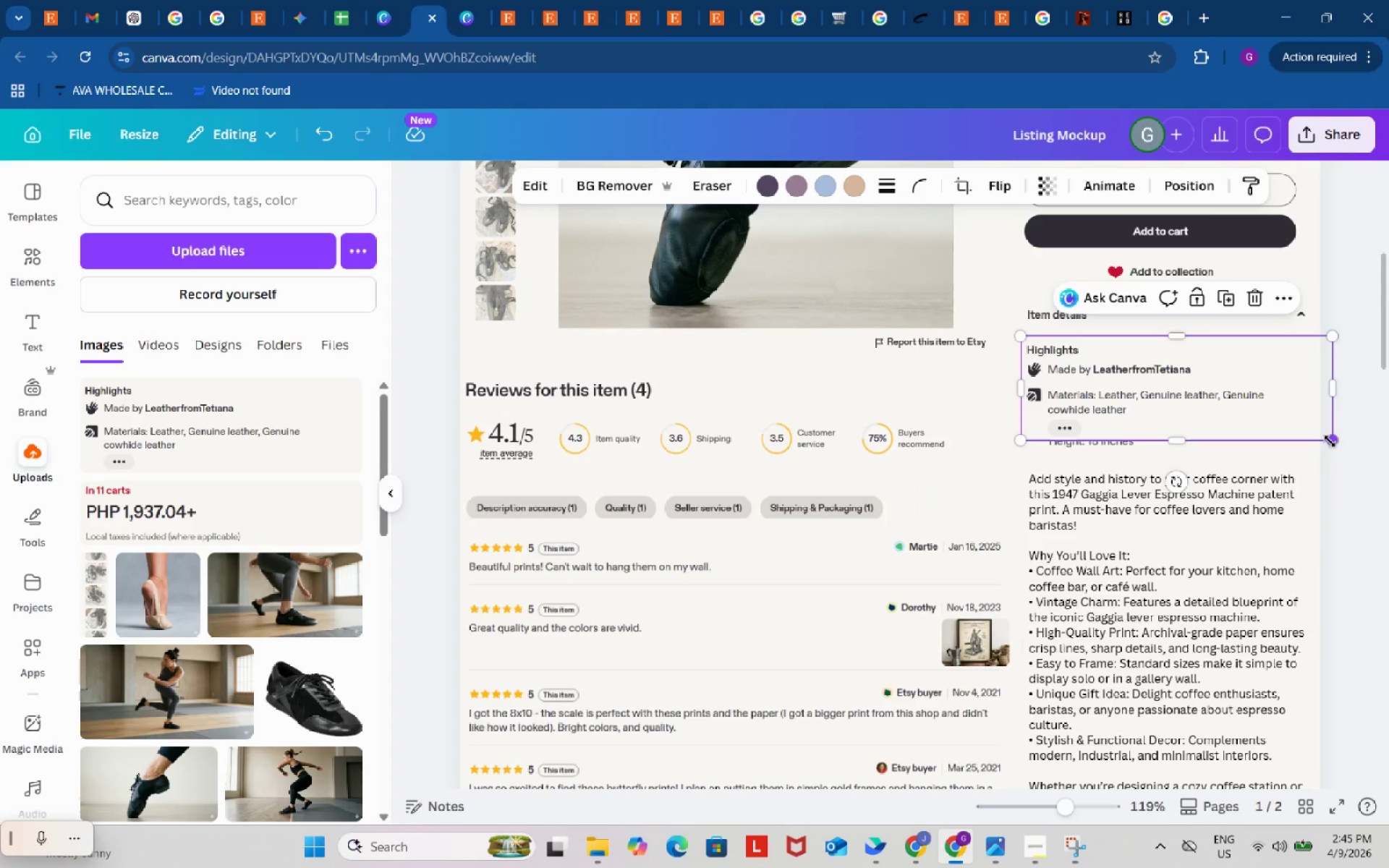 
left_click_drag(start_coordinate=[1332, 441], to_coordinate=[1356, 453])
 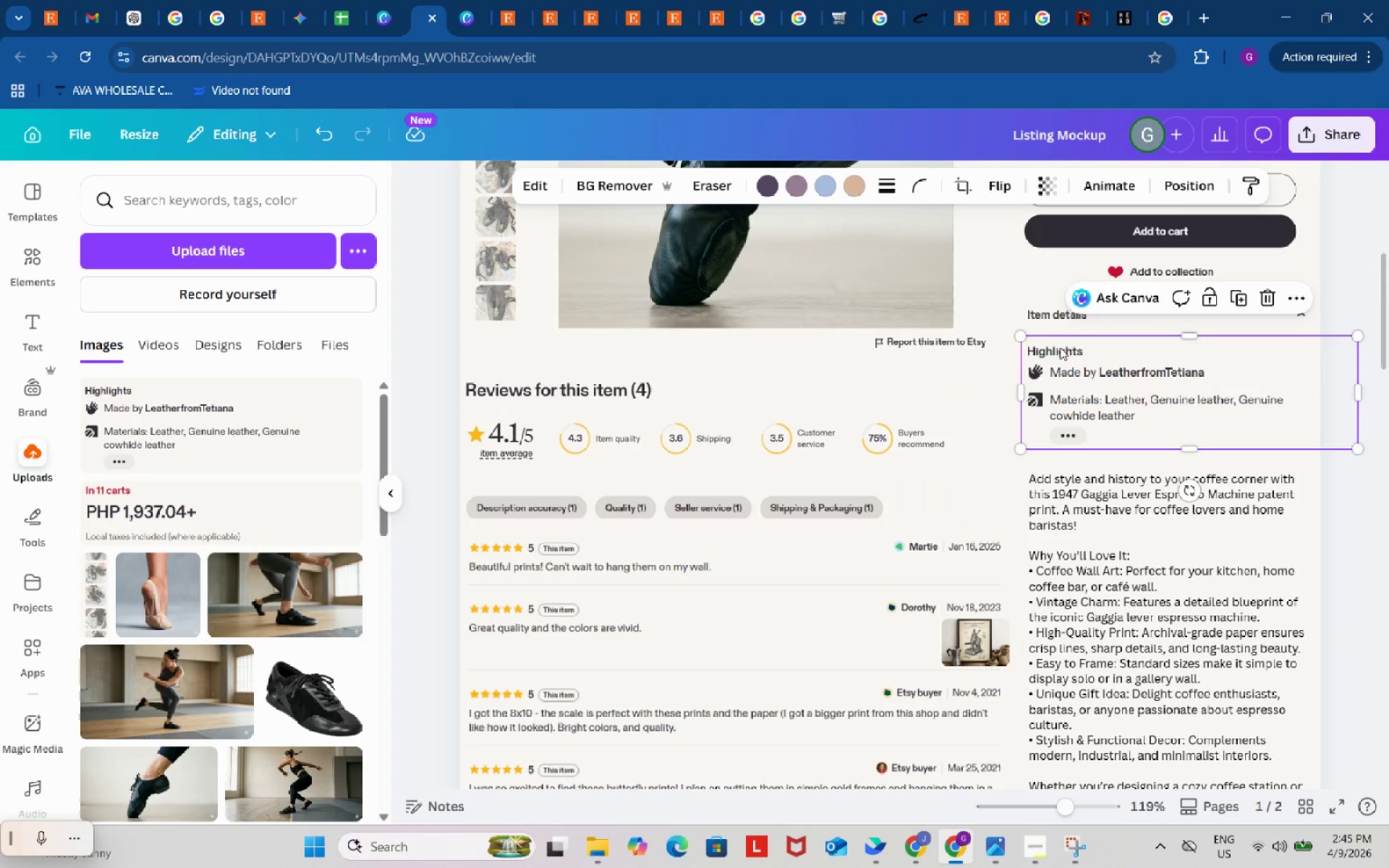 
left_click_drag(start_coordinate=[1023, 339], to_coordinate=[1032, 349])
 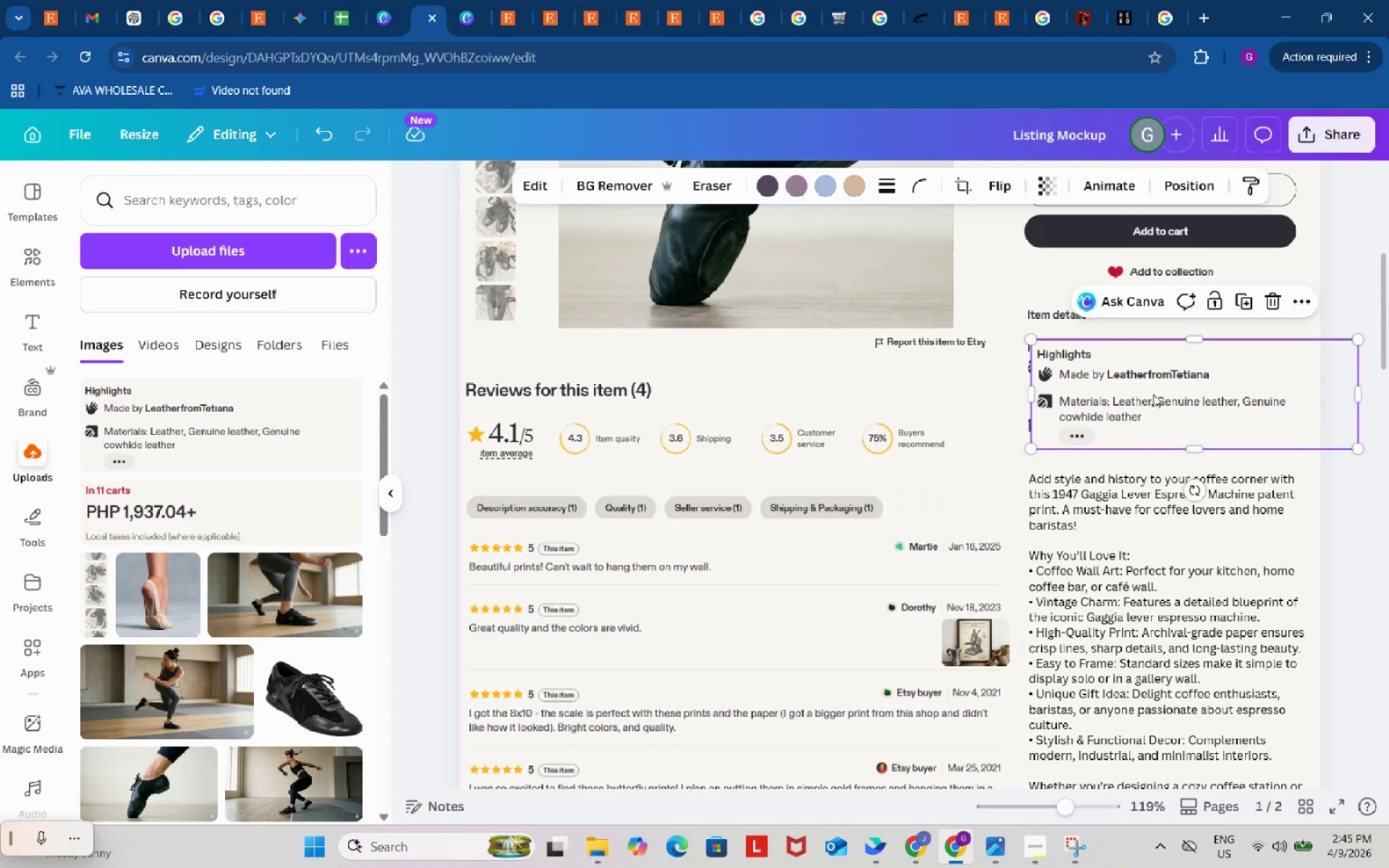 
left_click_drag(start_coordinate=[1153, 394], to_coordinate=[1140, 394])
 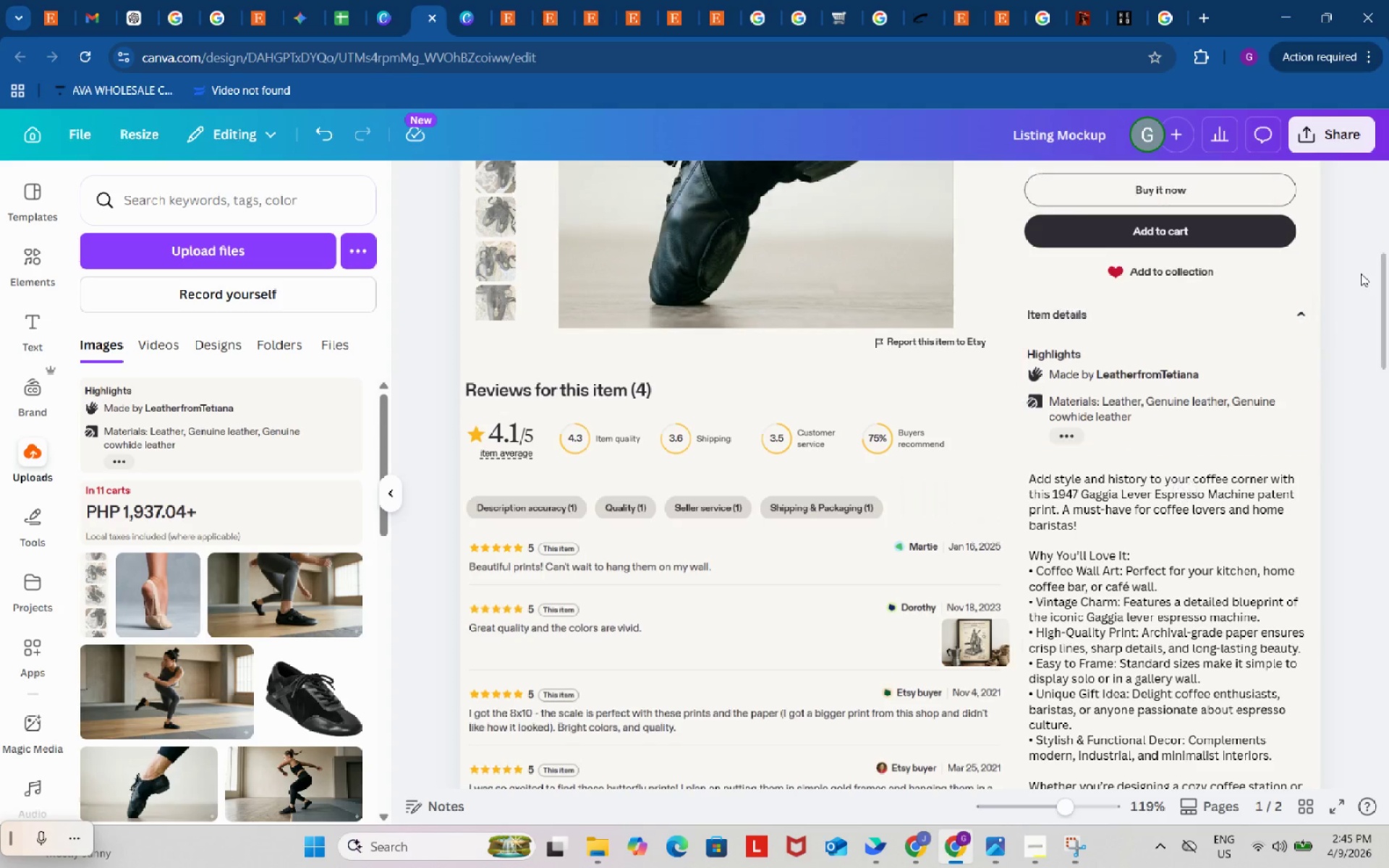 
double_click([1361, 273])
 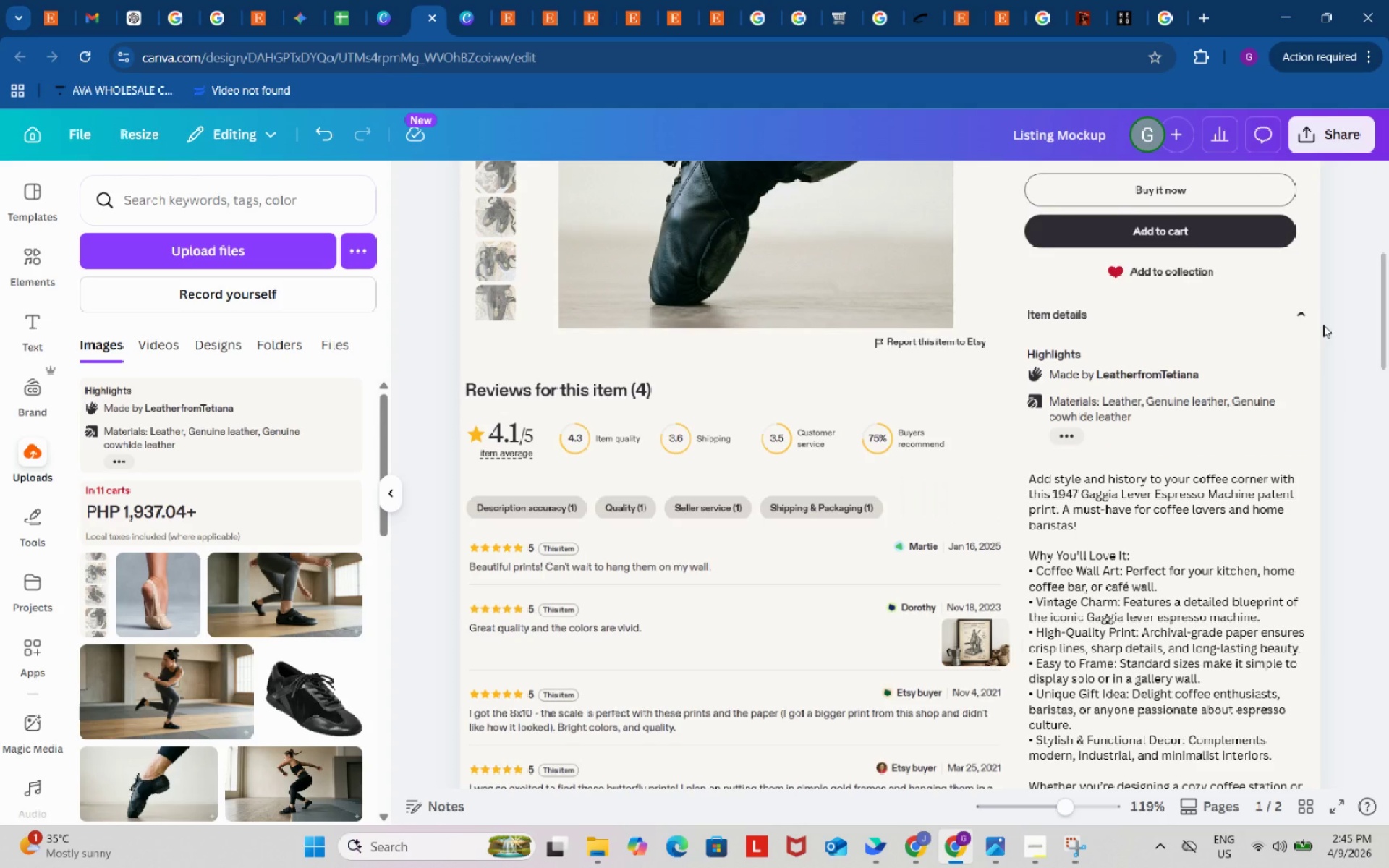 
scroll: coordinate [1323, 325], scroll_direction: up, amount: 2.0
 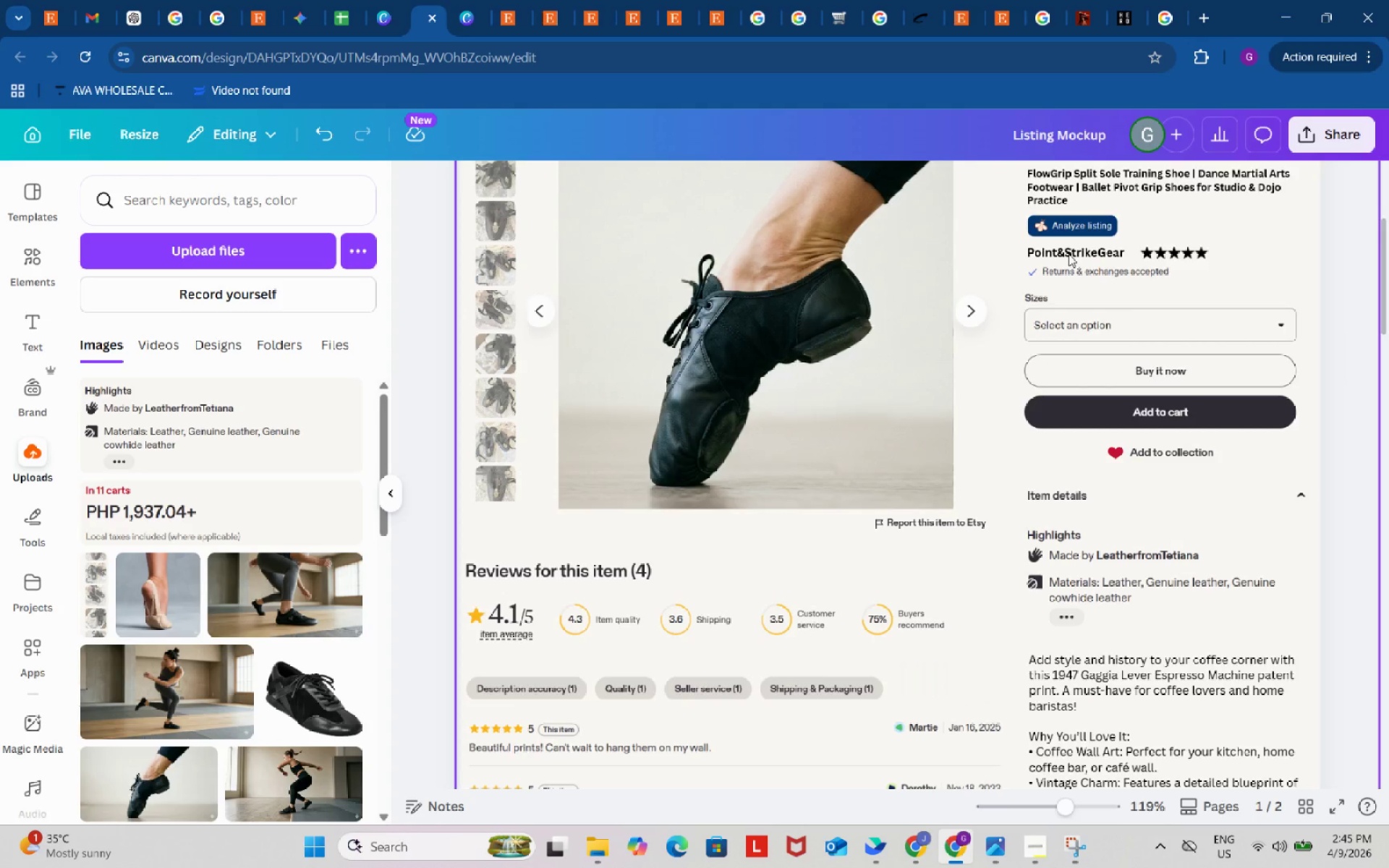 
left_click([1069, 254])
 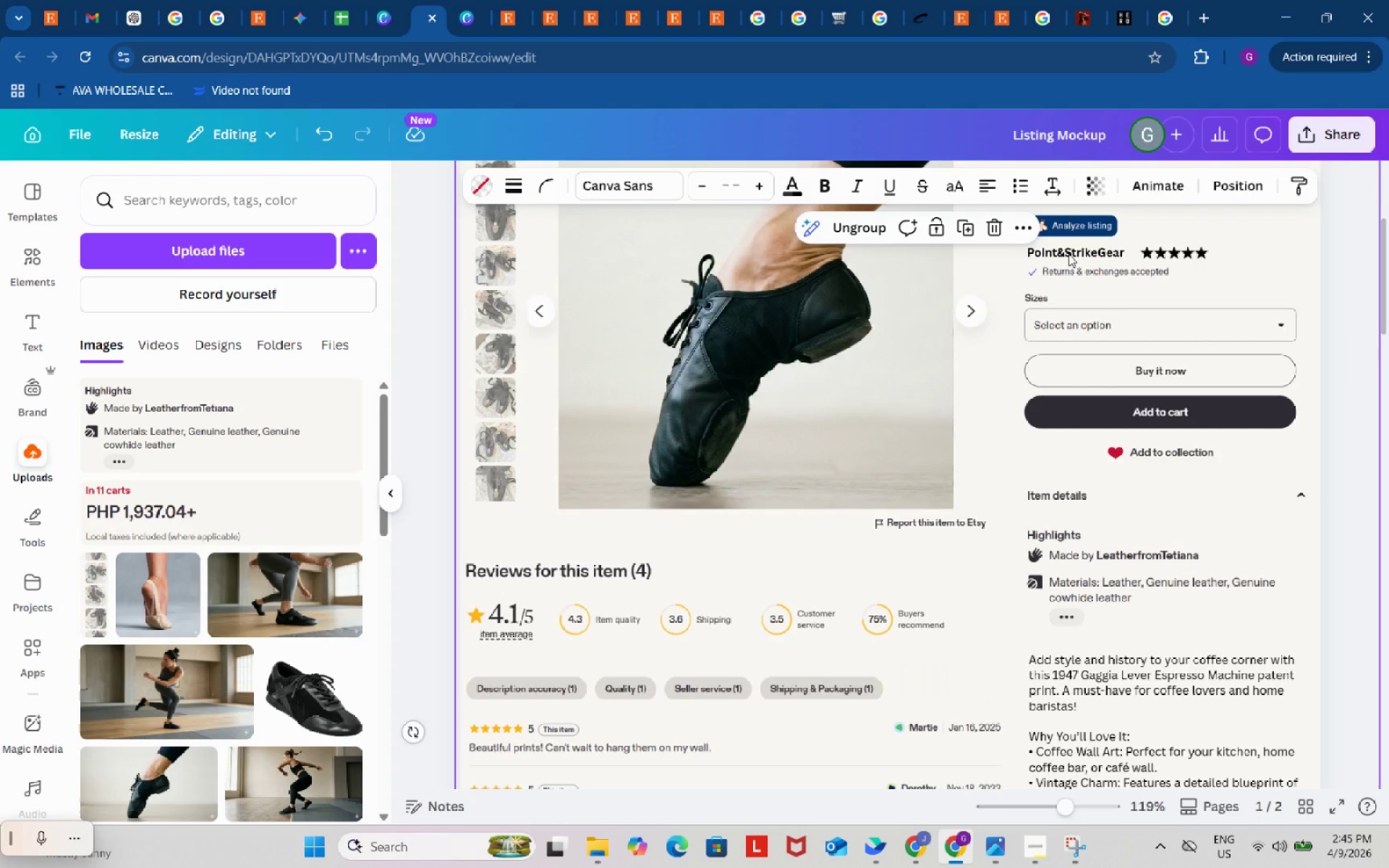 
left_click([1069, 254])
 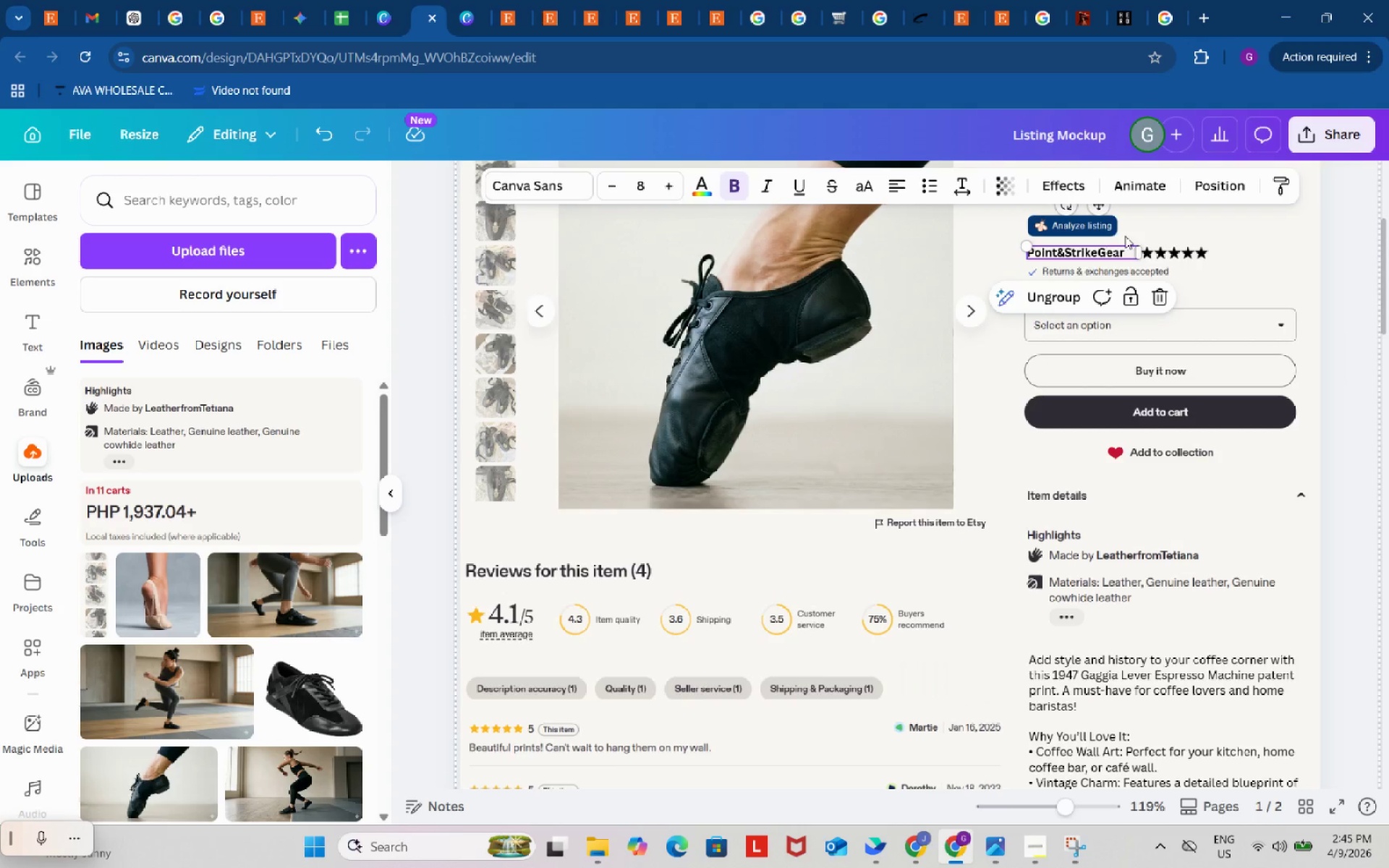 
left_click([1129, 236])
 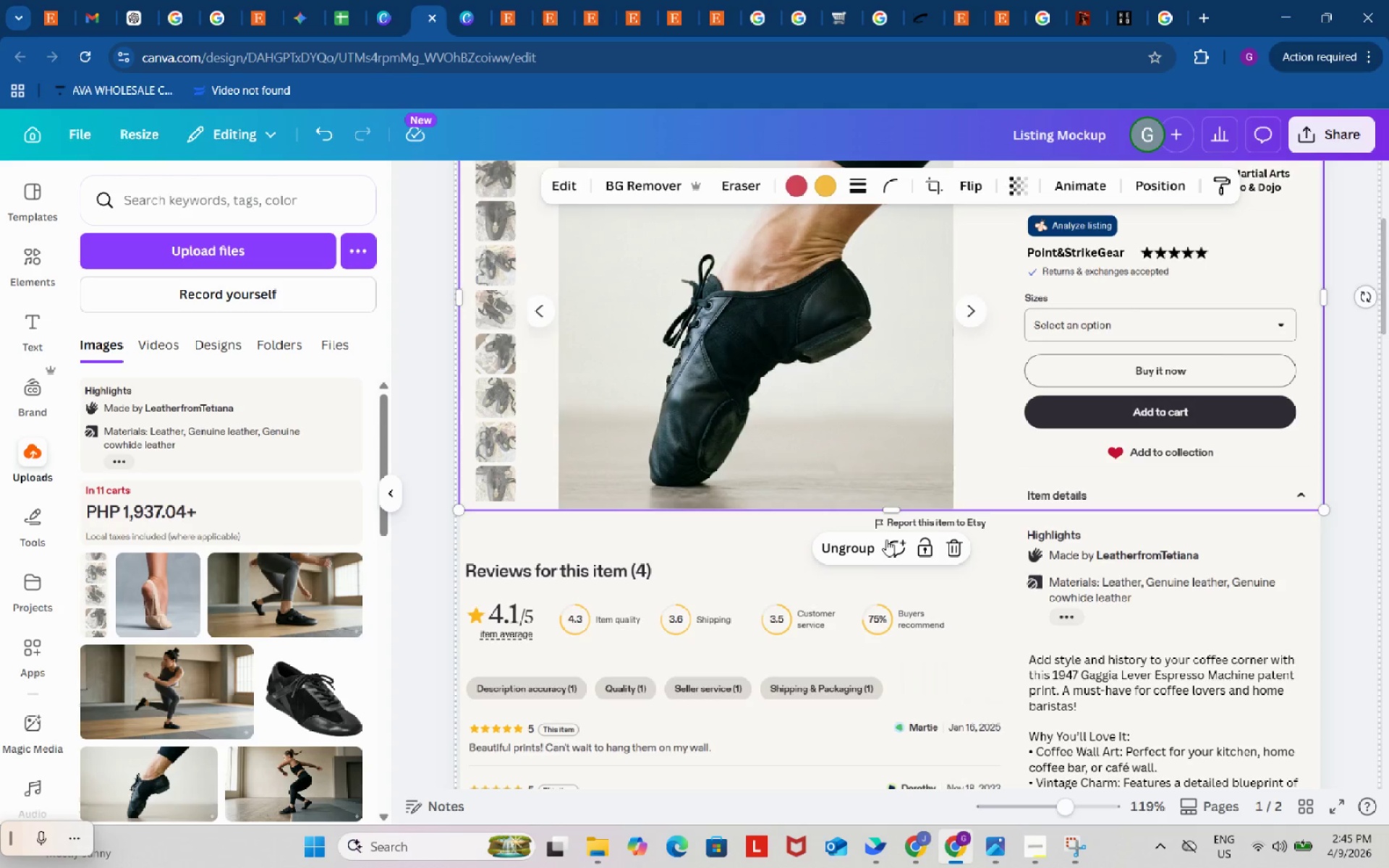 
left_click([851, 550])
 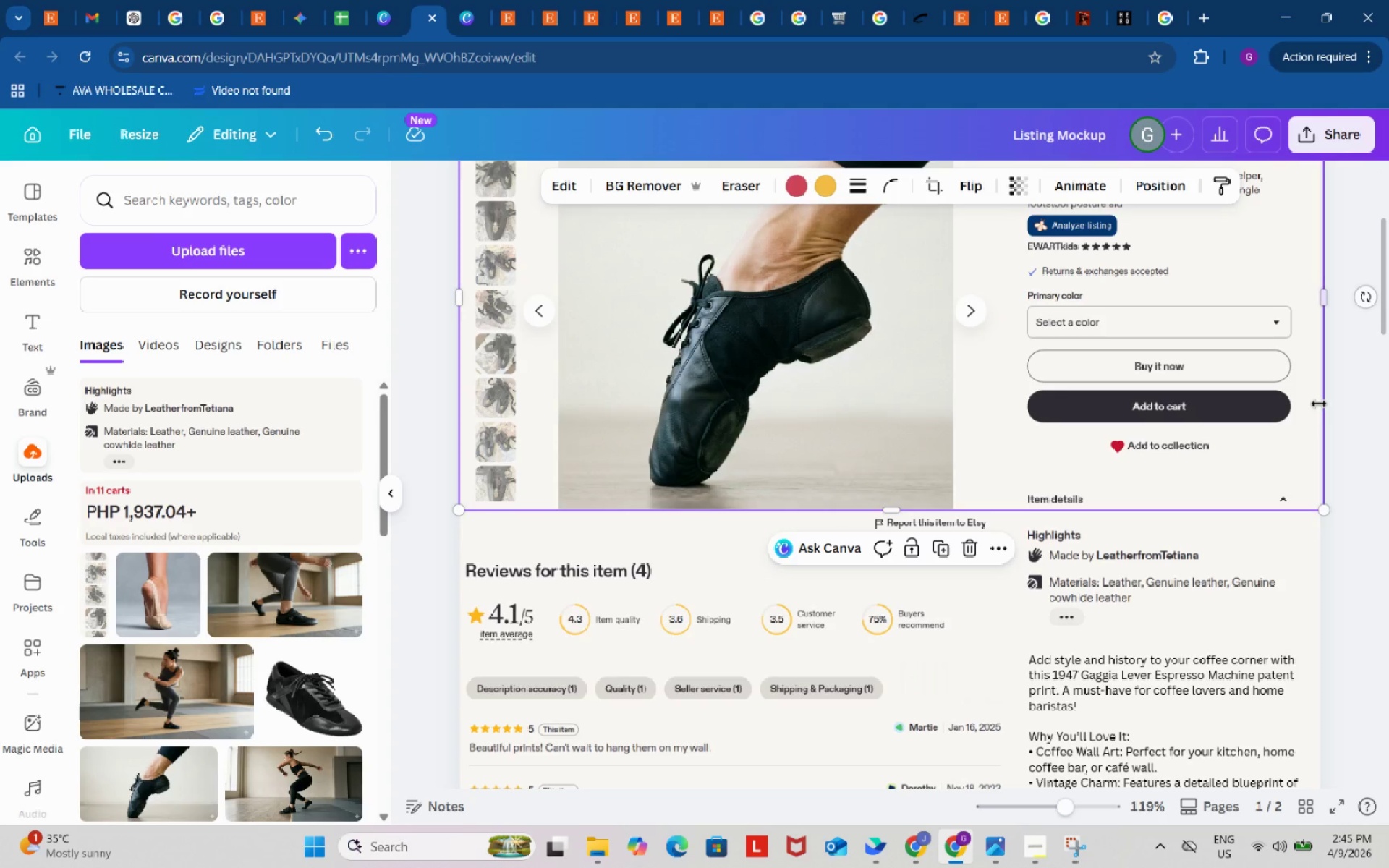 
left_click([1346, 401])
 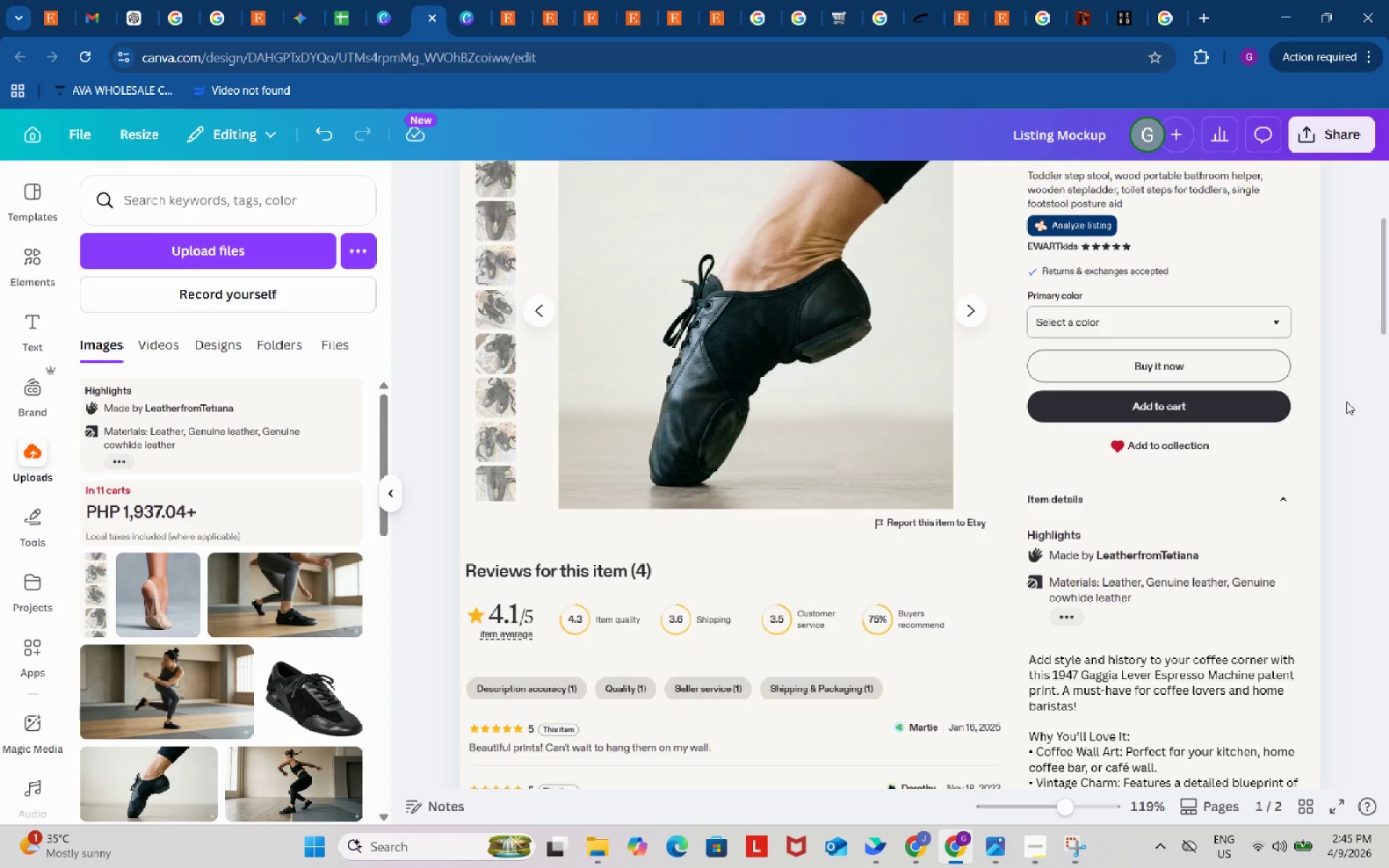 
key(Control+Z)
 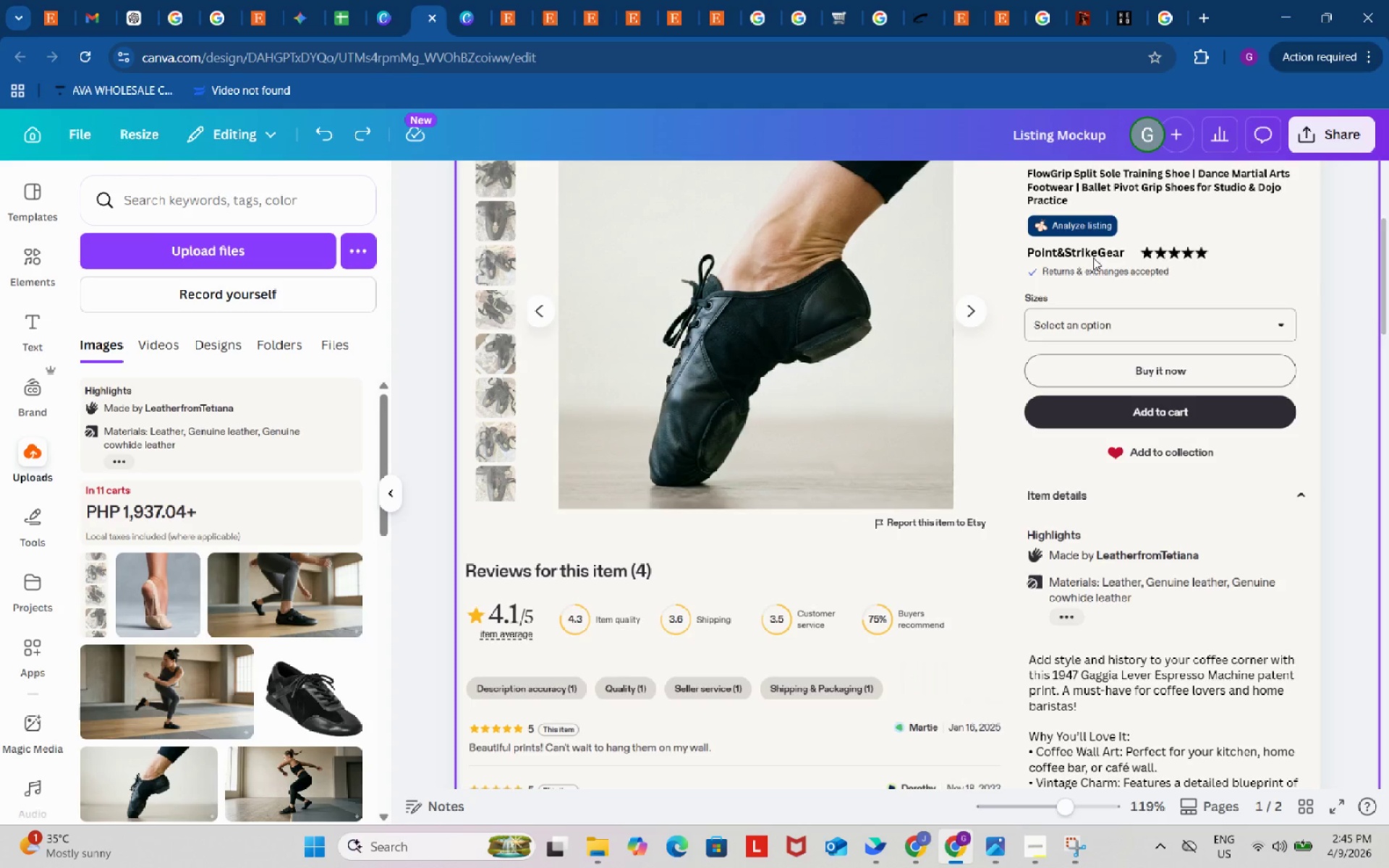 
left_click([1092, 254])
 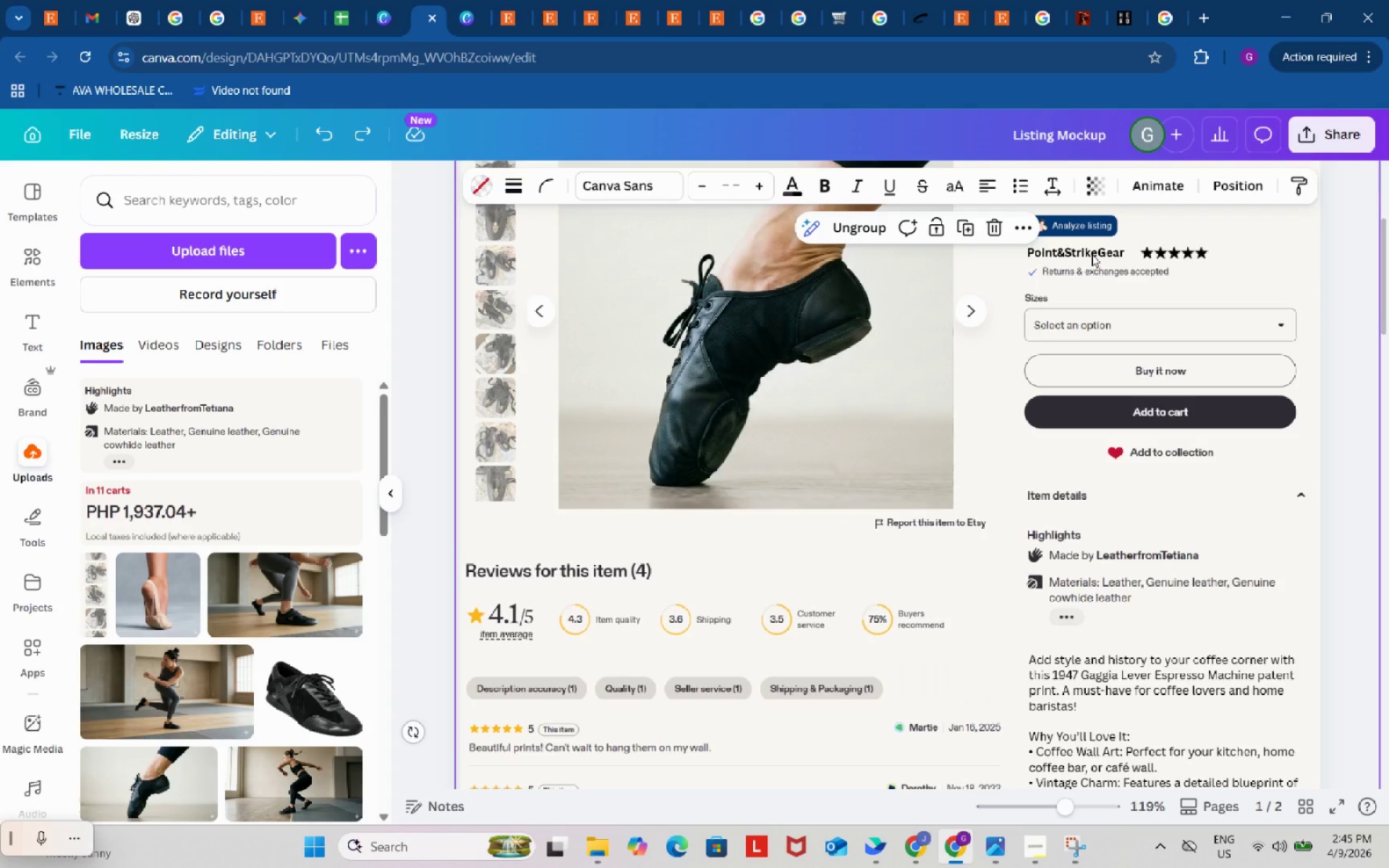 
left_click([1092, 254])
 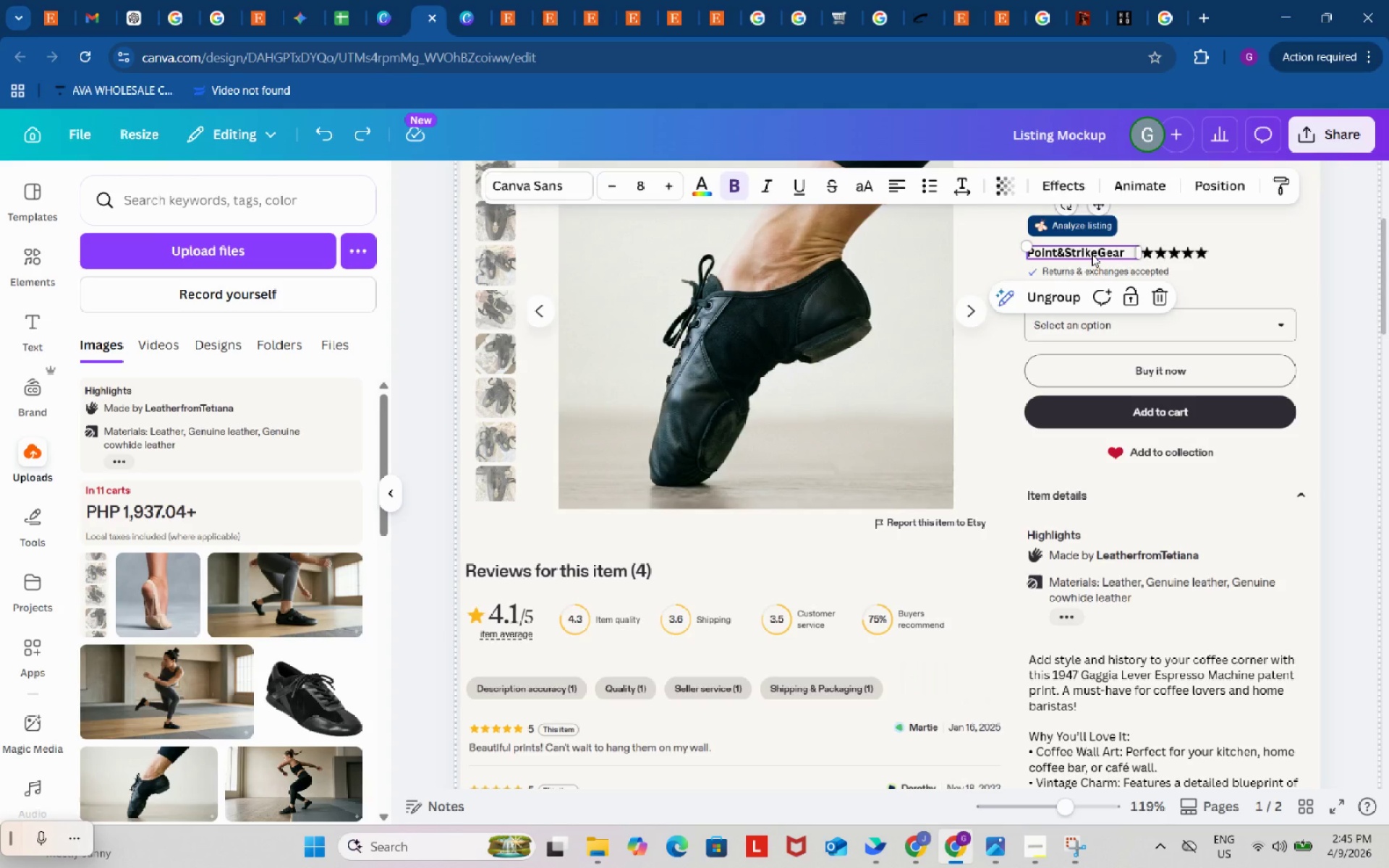 
key(Control+C)
 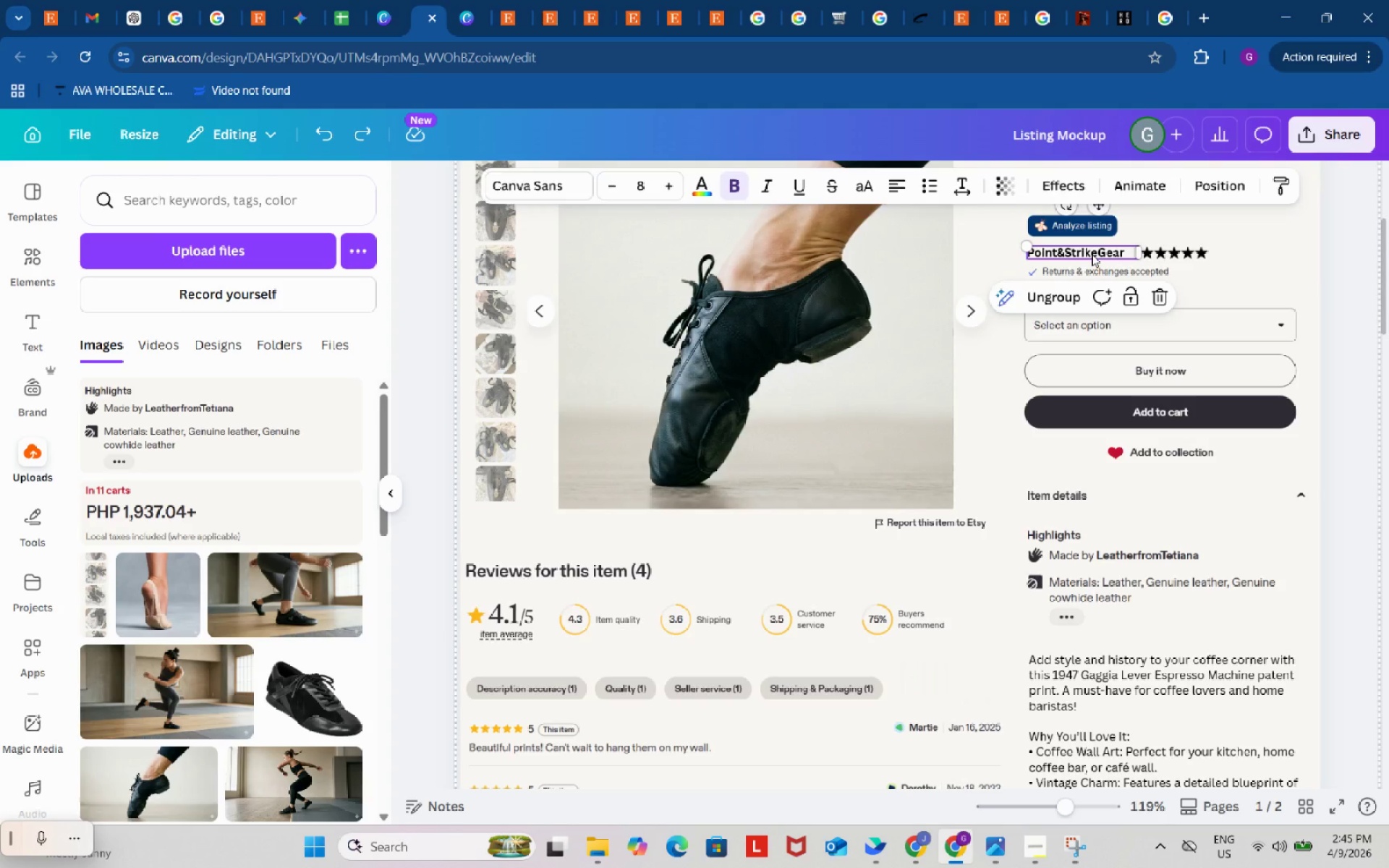 
key(Control+ControlLeft)
 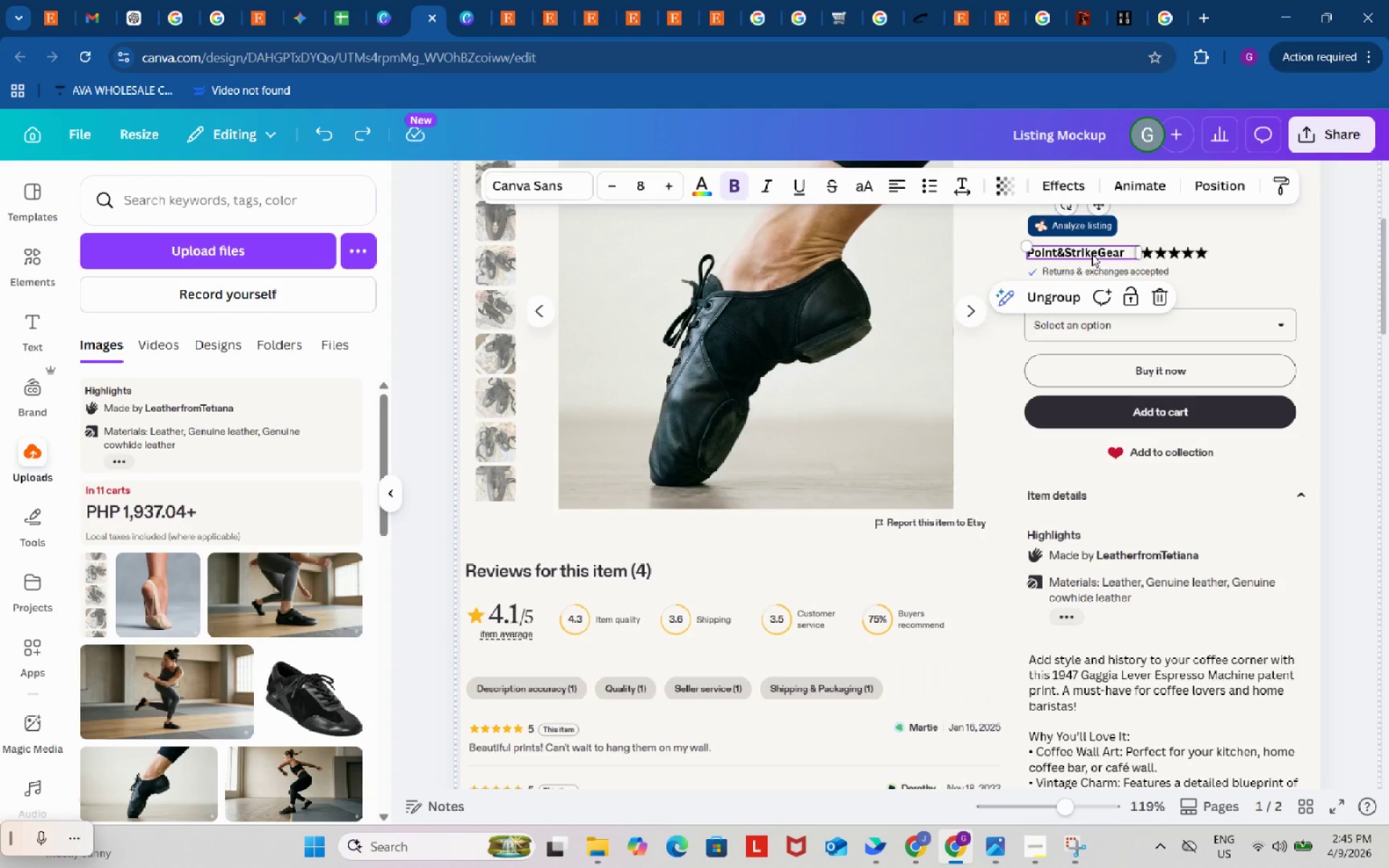 
key(Control+C)
 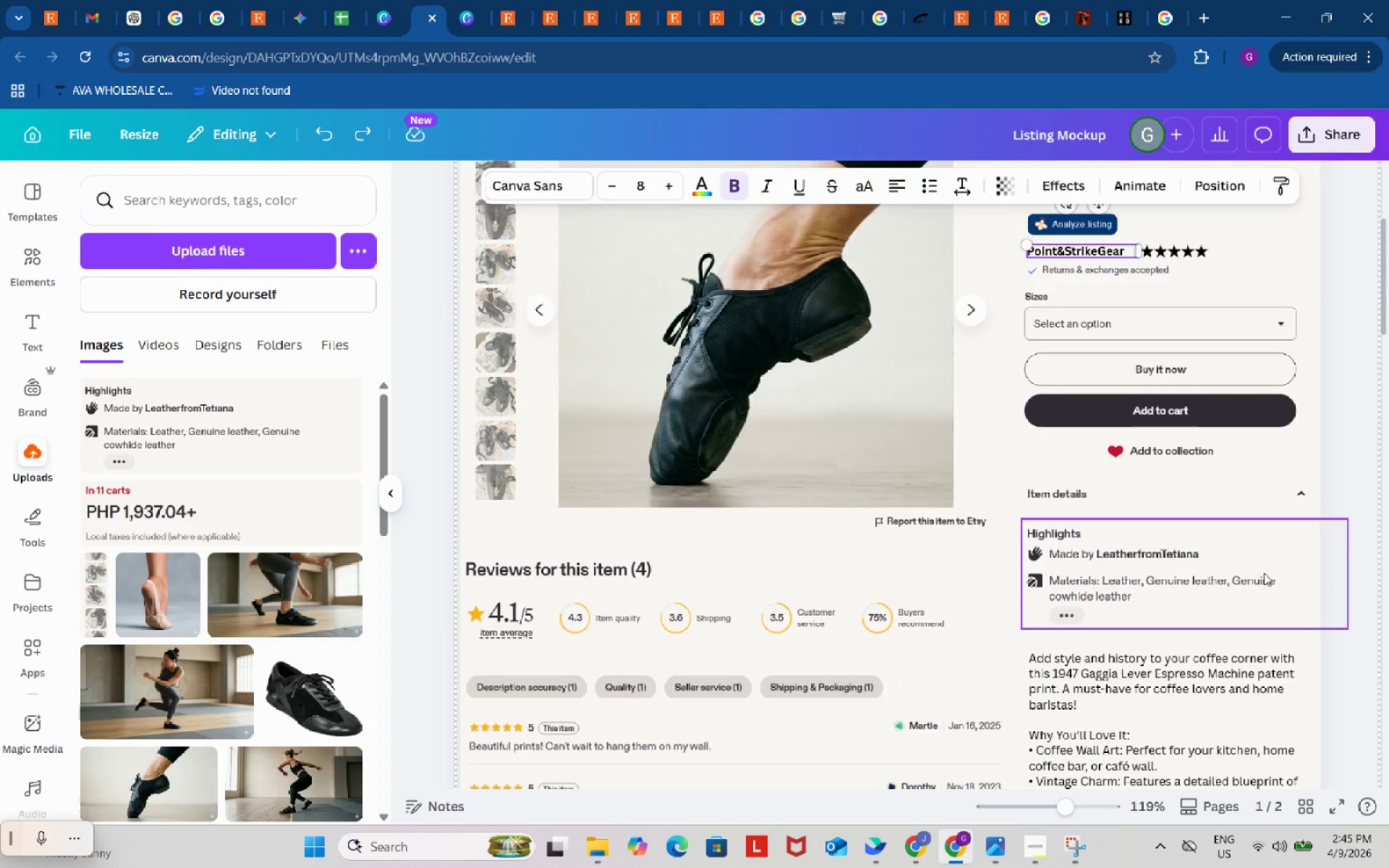 
scroll: coordinate [1264, 573], scroll_direction: down, amount: 1.0
 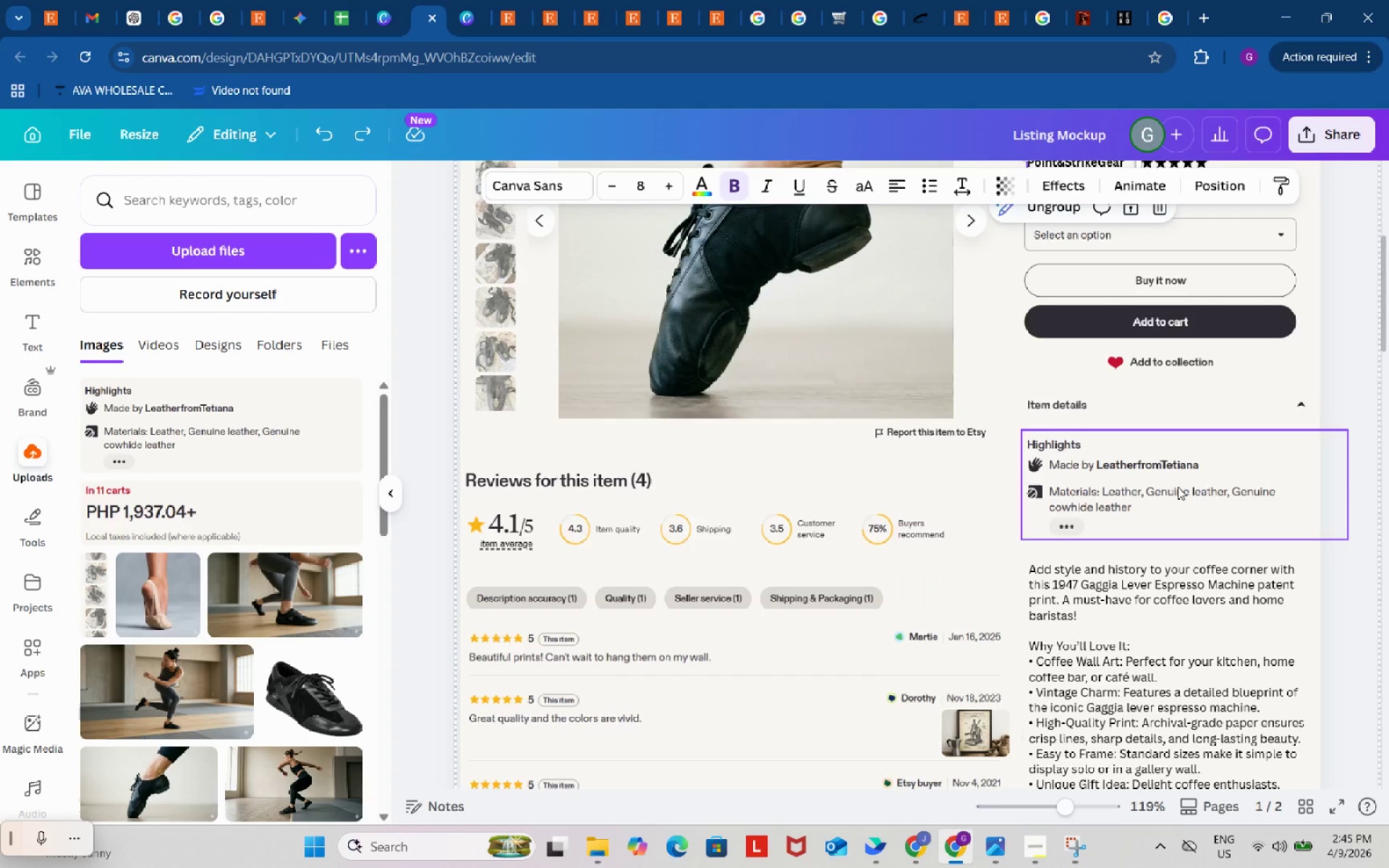 
left_click([1175, 482])
 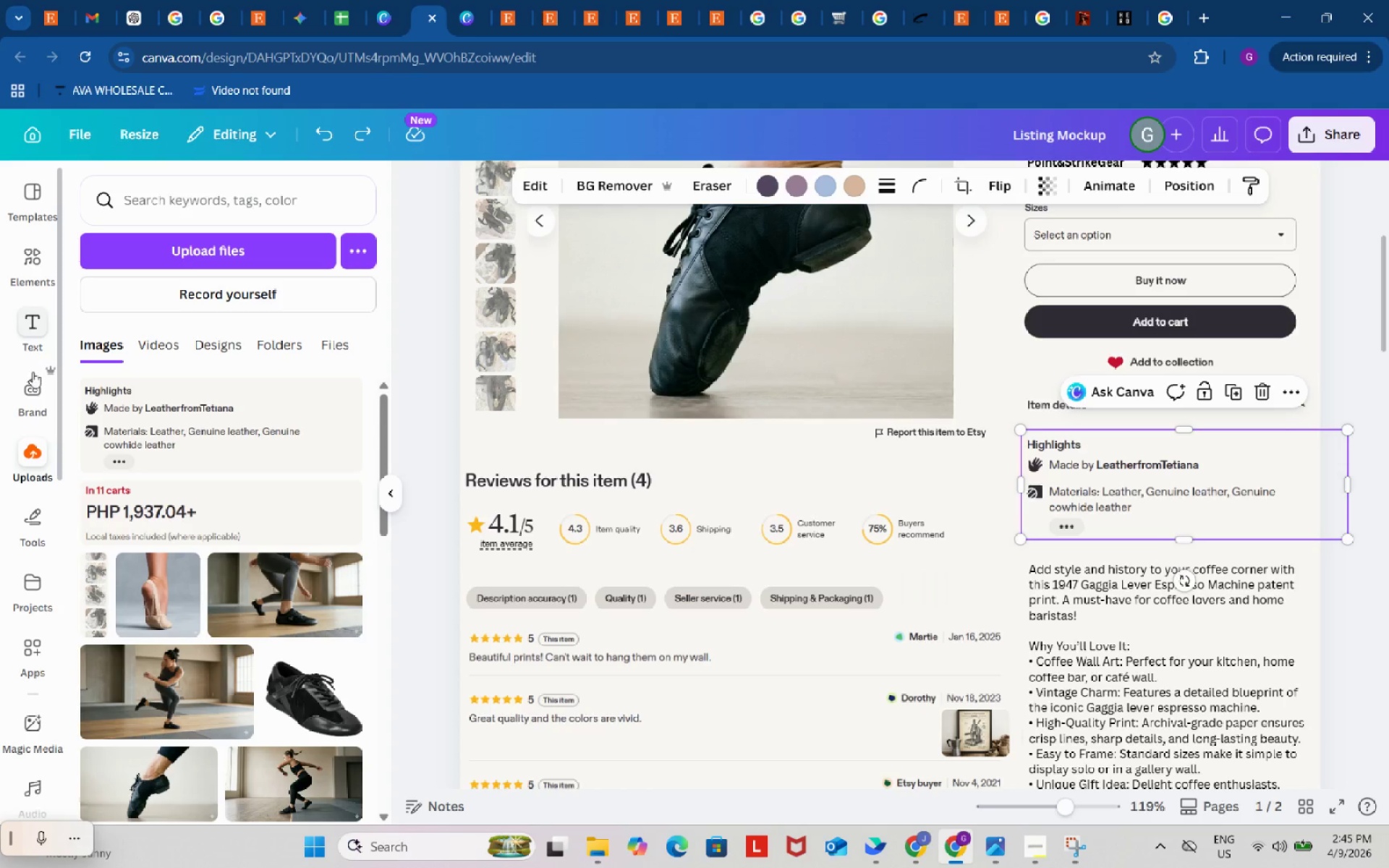 
left_click([23, 263])
 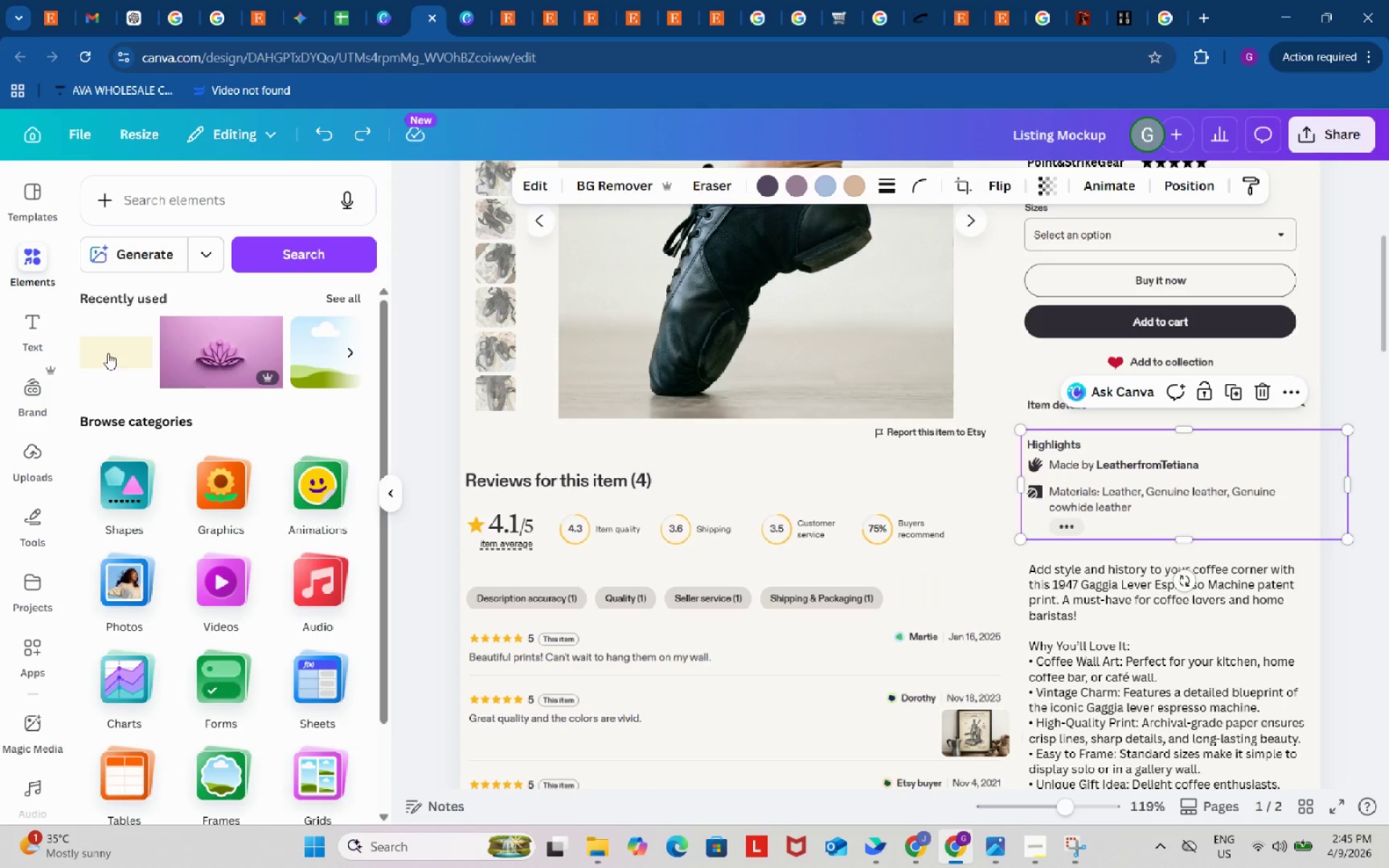 
left_click([106, 352])
 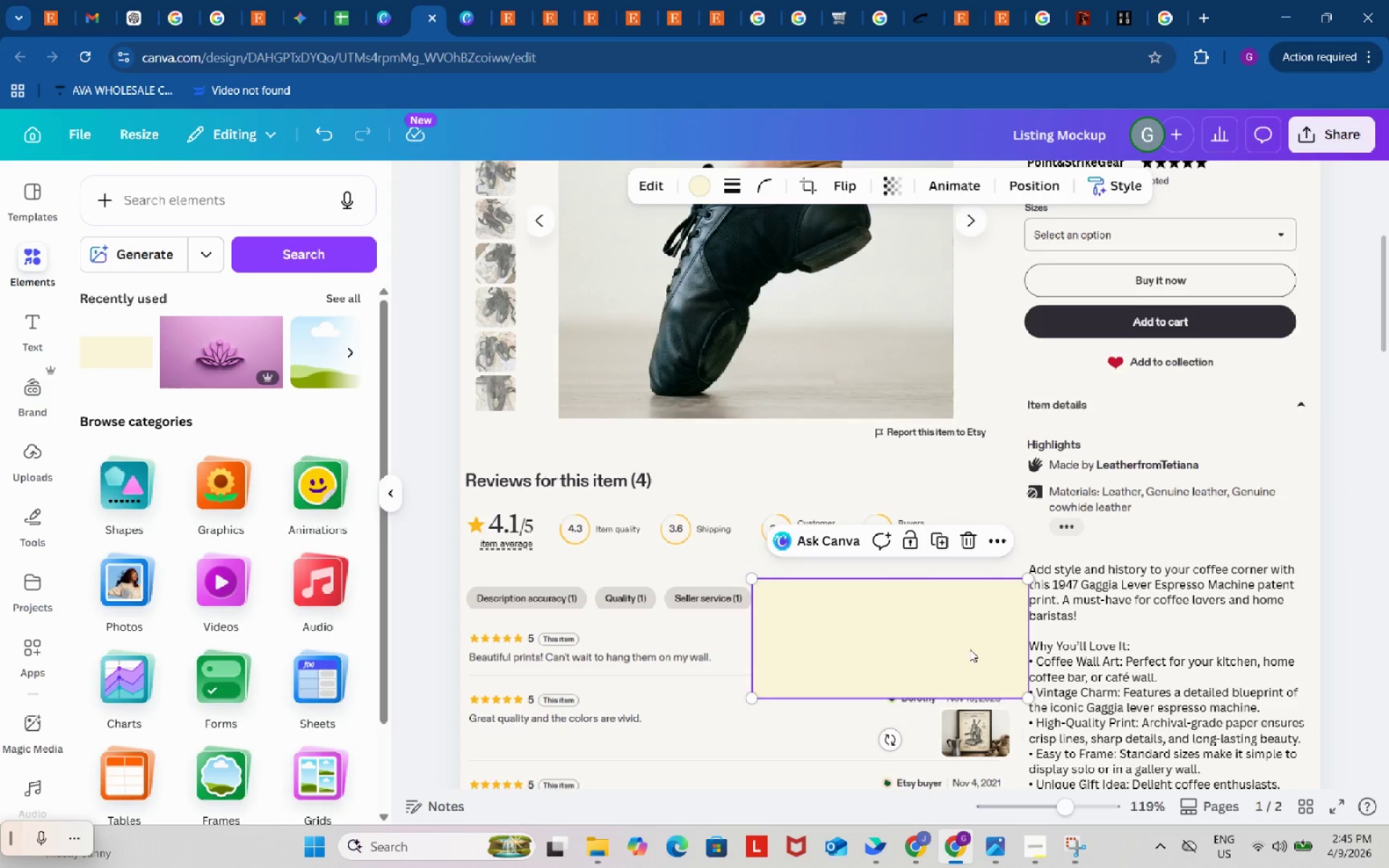 
left_click_drag(start_coordinate=[935, 645], to_coordinate=[1283, 434])
 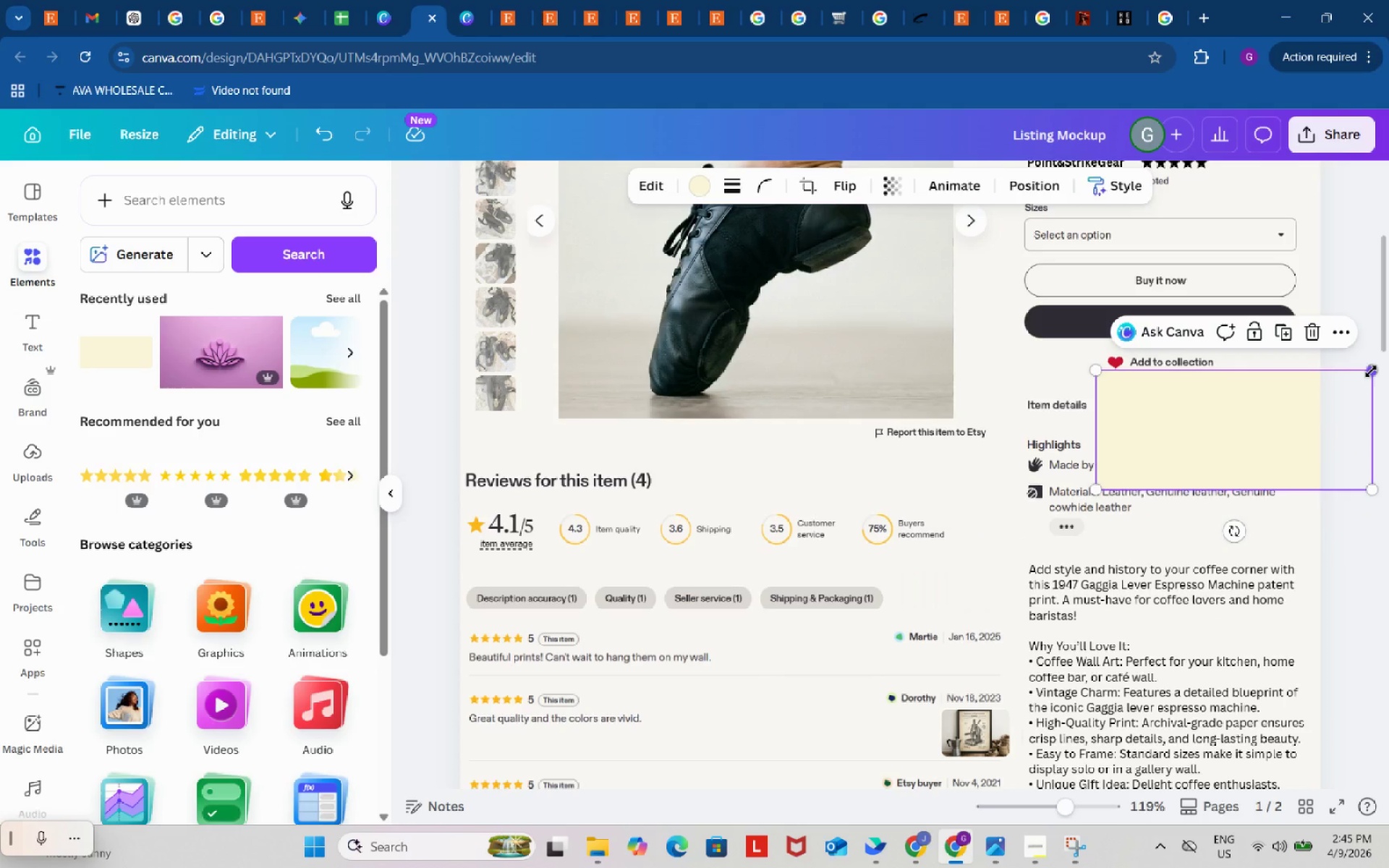 
left_click_drag(start_coordinate=[1371, 371], to_coordinate=[1228, 464])
 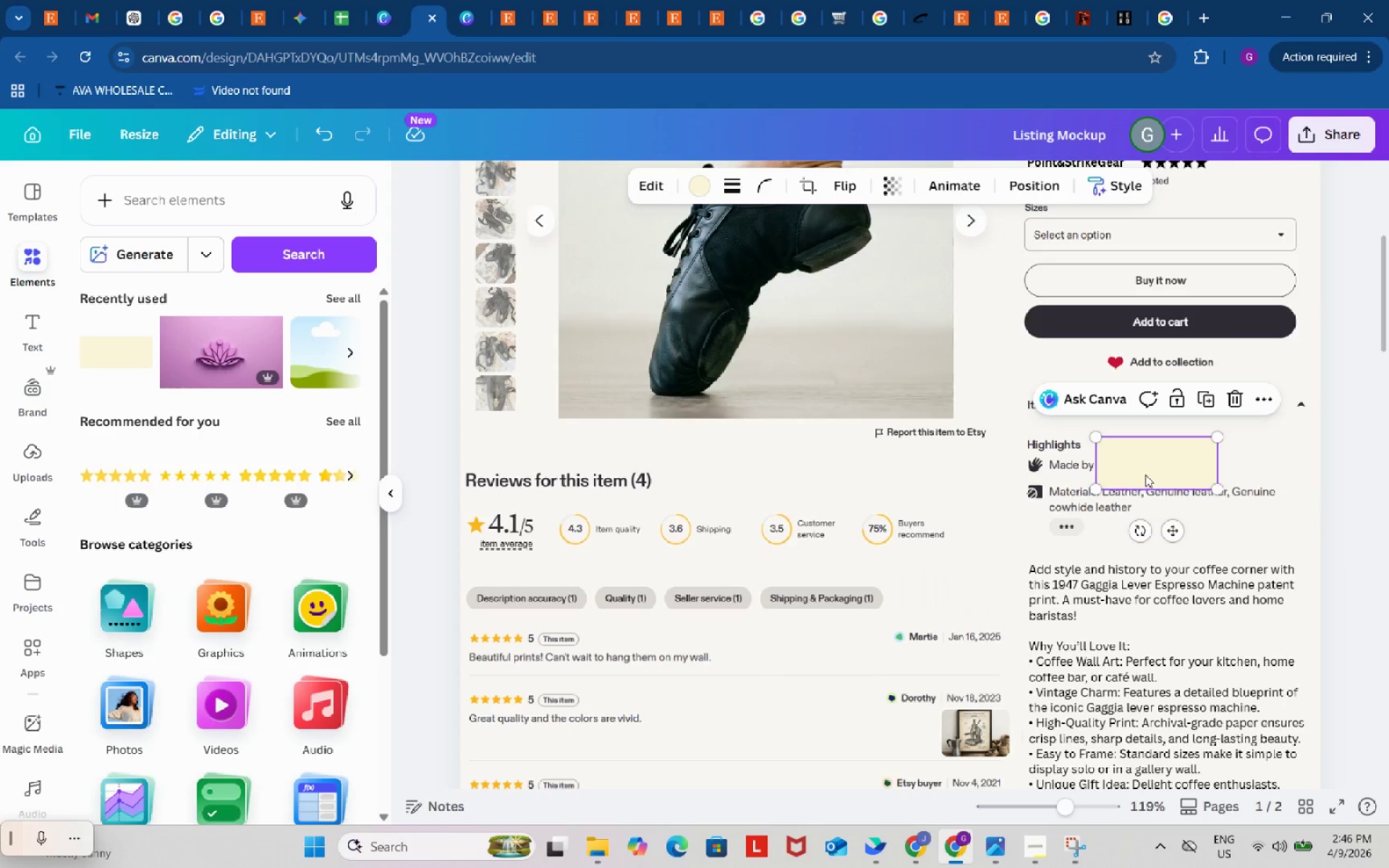 
left_click_drag(start_coordinate=[1148, 475], to_coordinate=[1147, 462])
 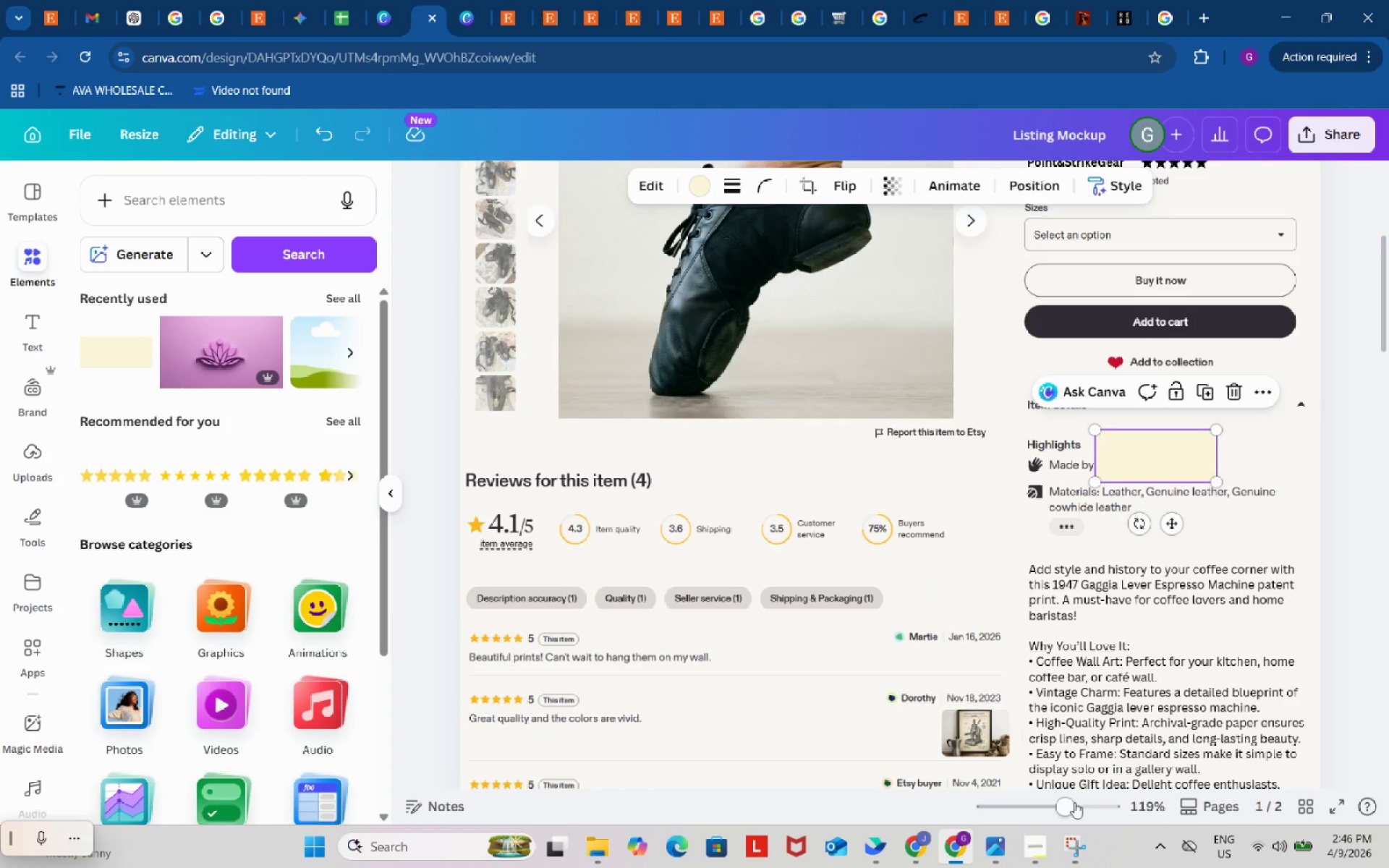 
left_click_drag(start_coordinate=[1071, 806], to_coordinate=[1081, 805])
 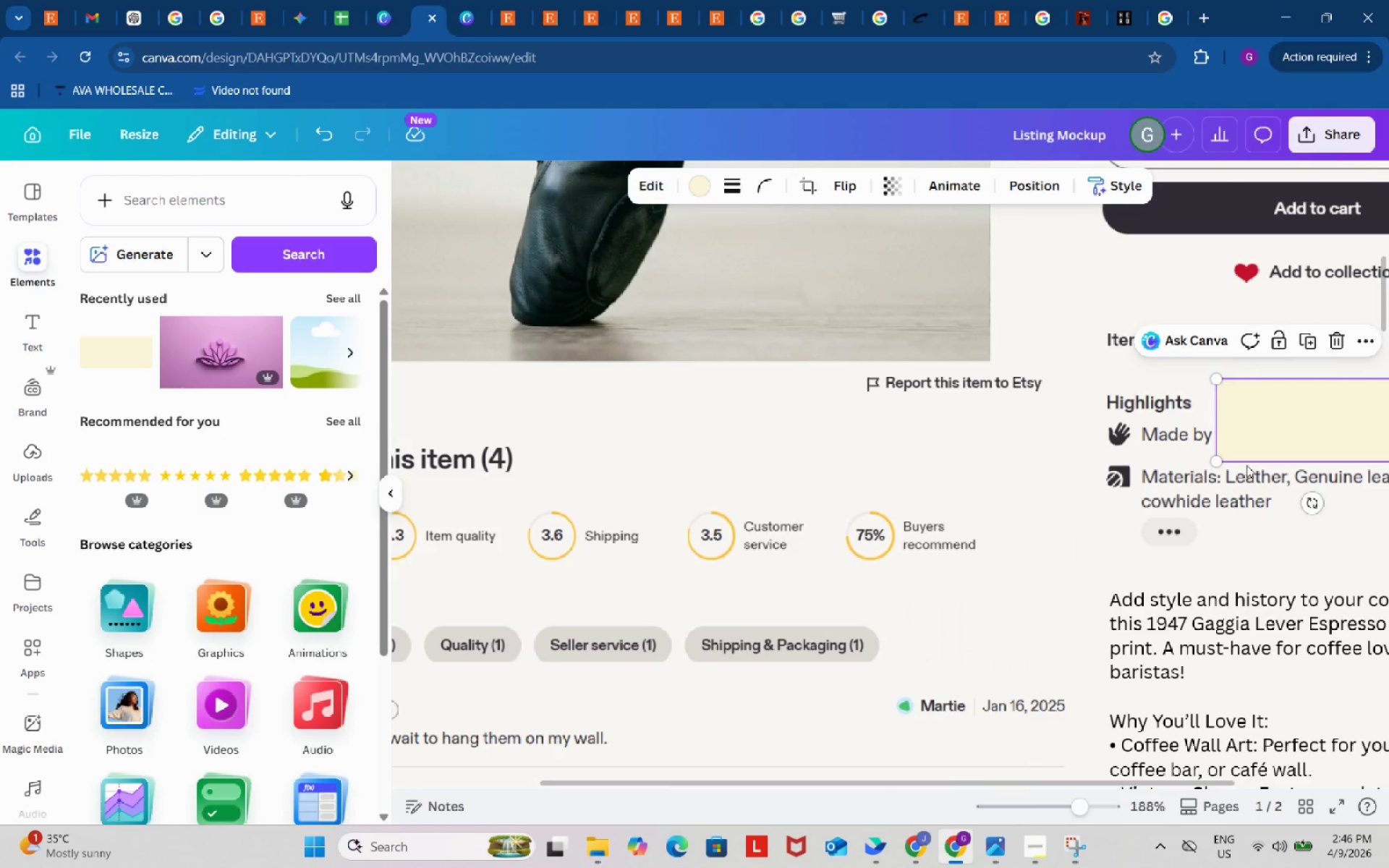 
left_click_drag(start_coordinate=[1076, 804], to_coordinate=[1062, 805])
 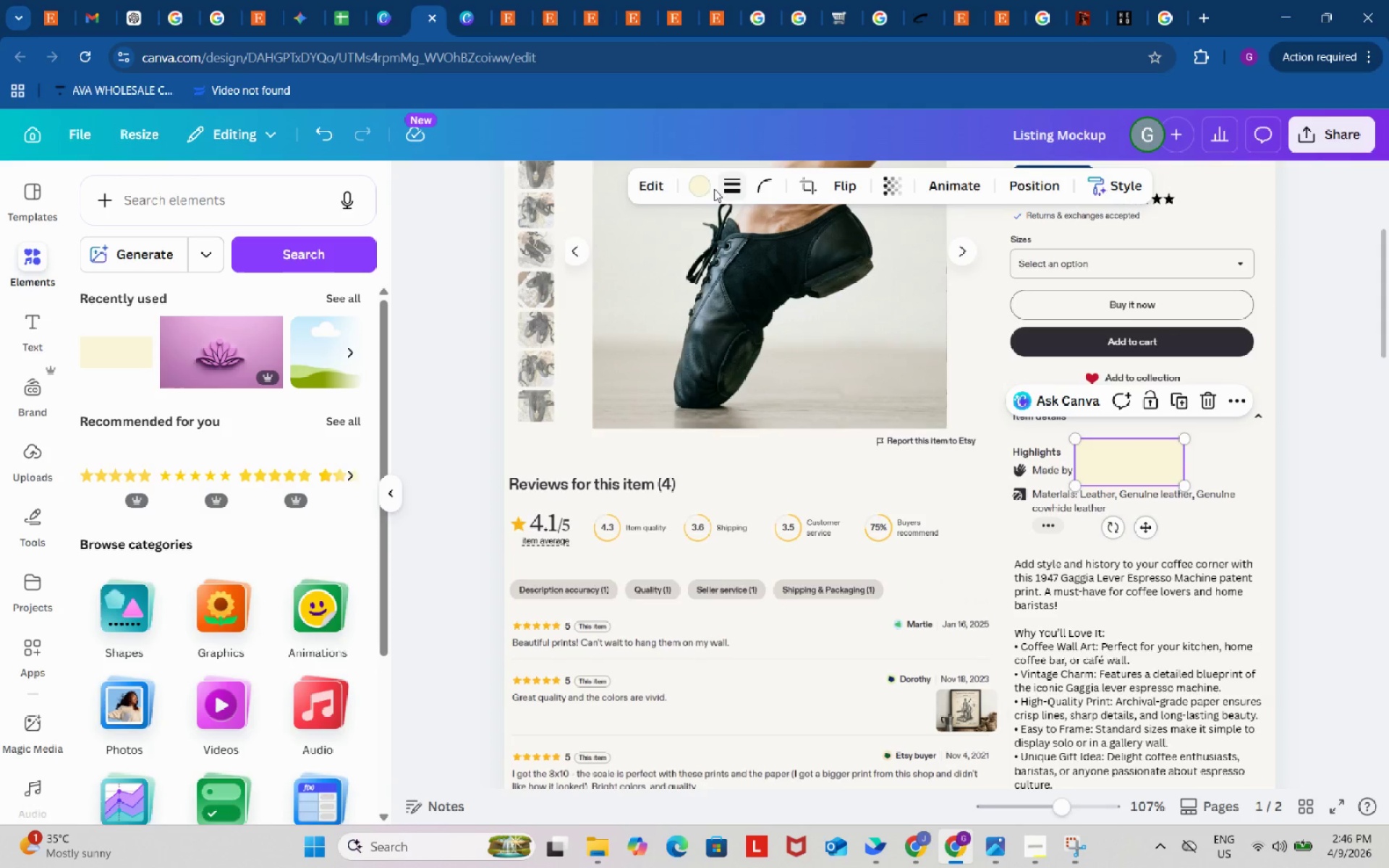 
left_click([703, 185])
 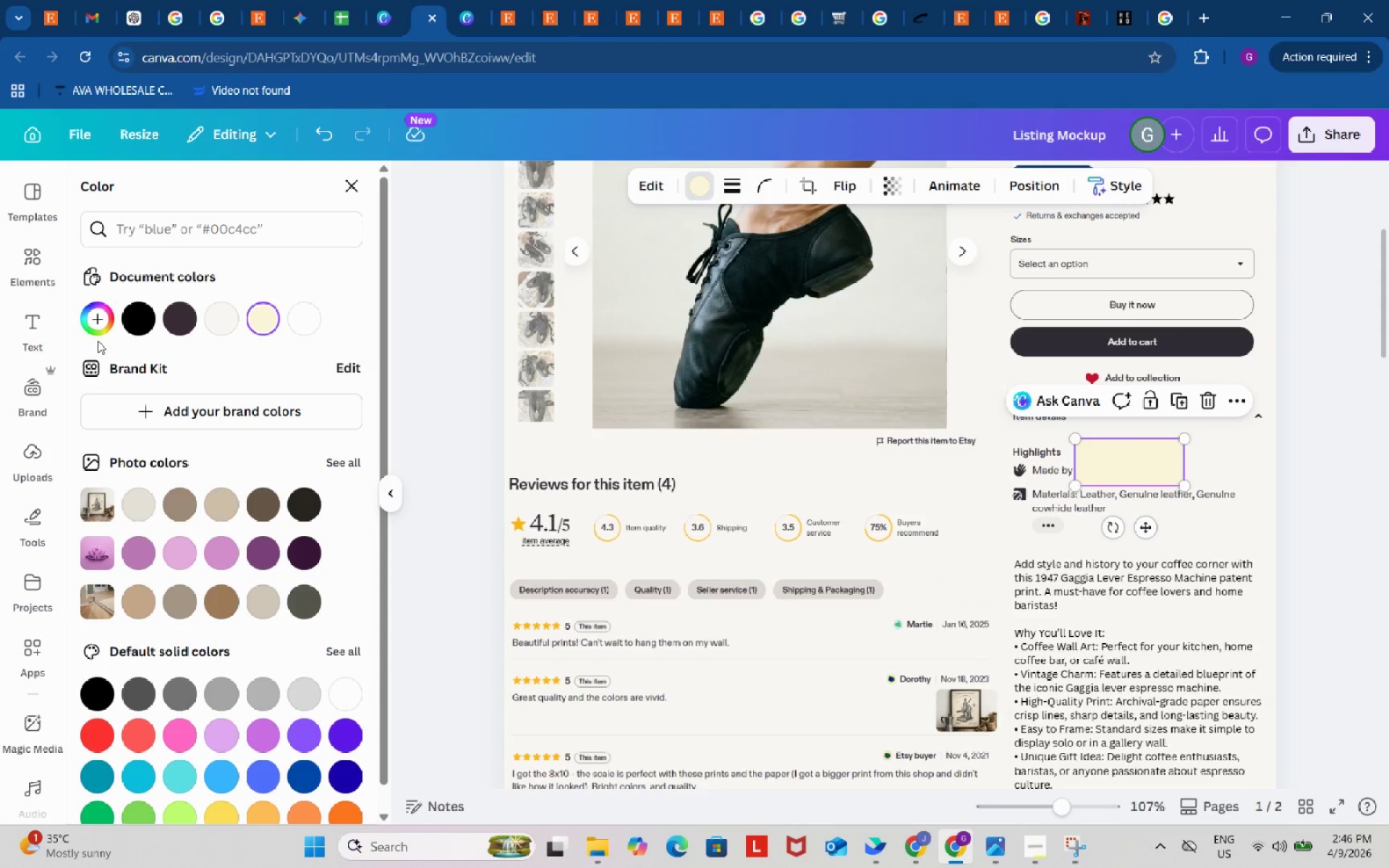 
left_click([86, 313])
 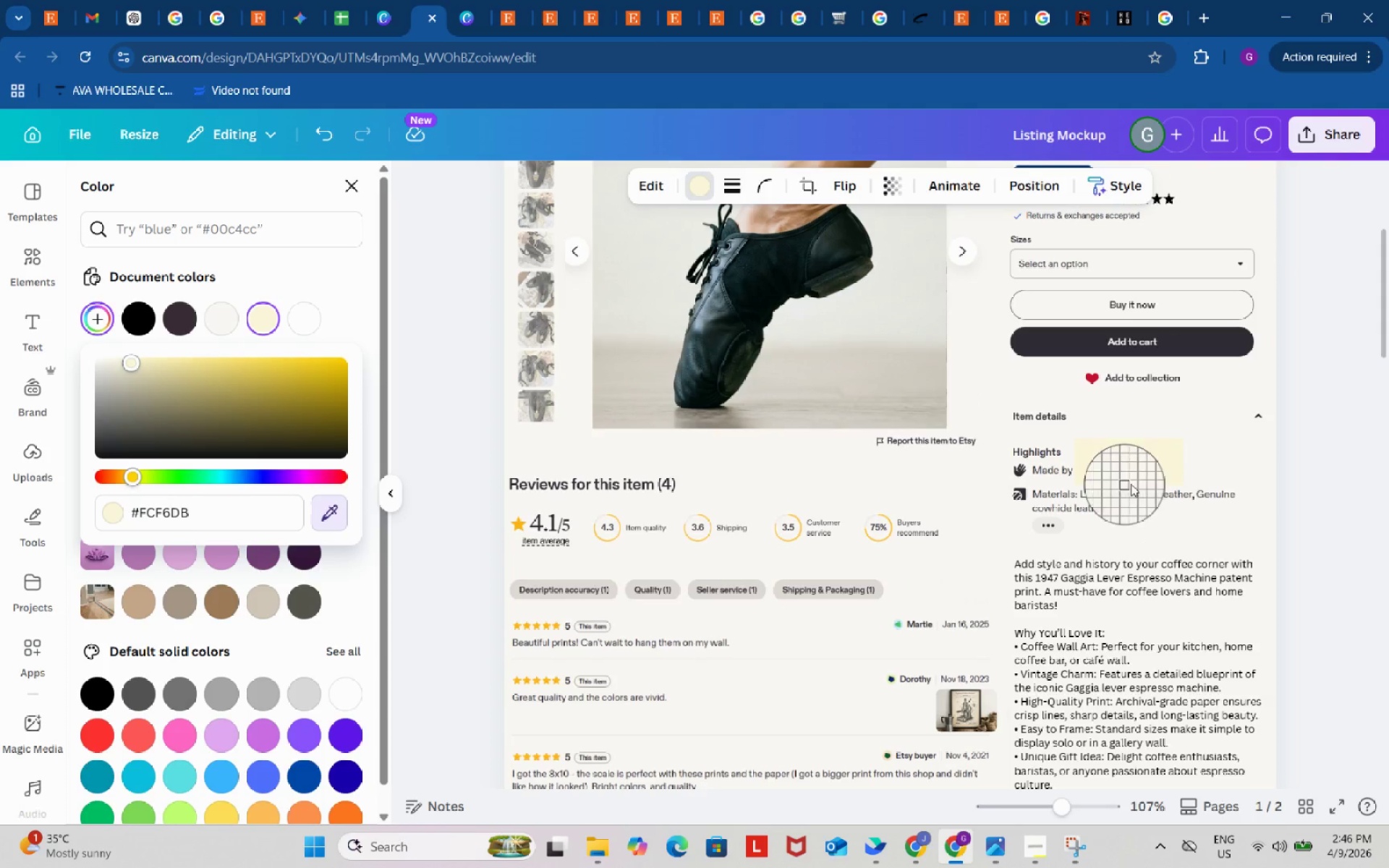 
left_click([1235, 431])
 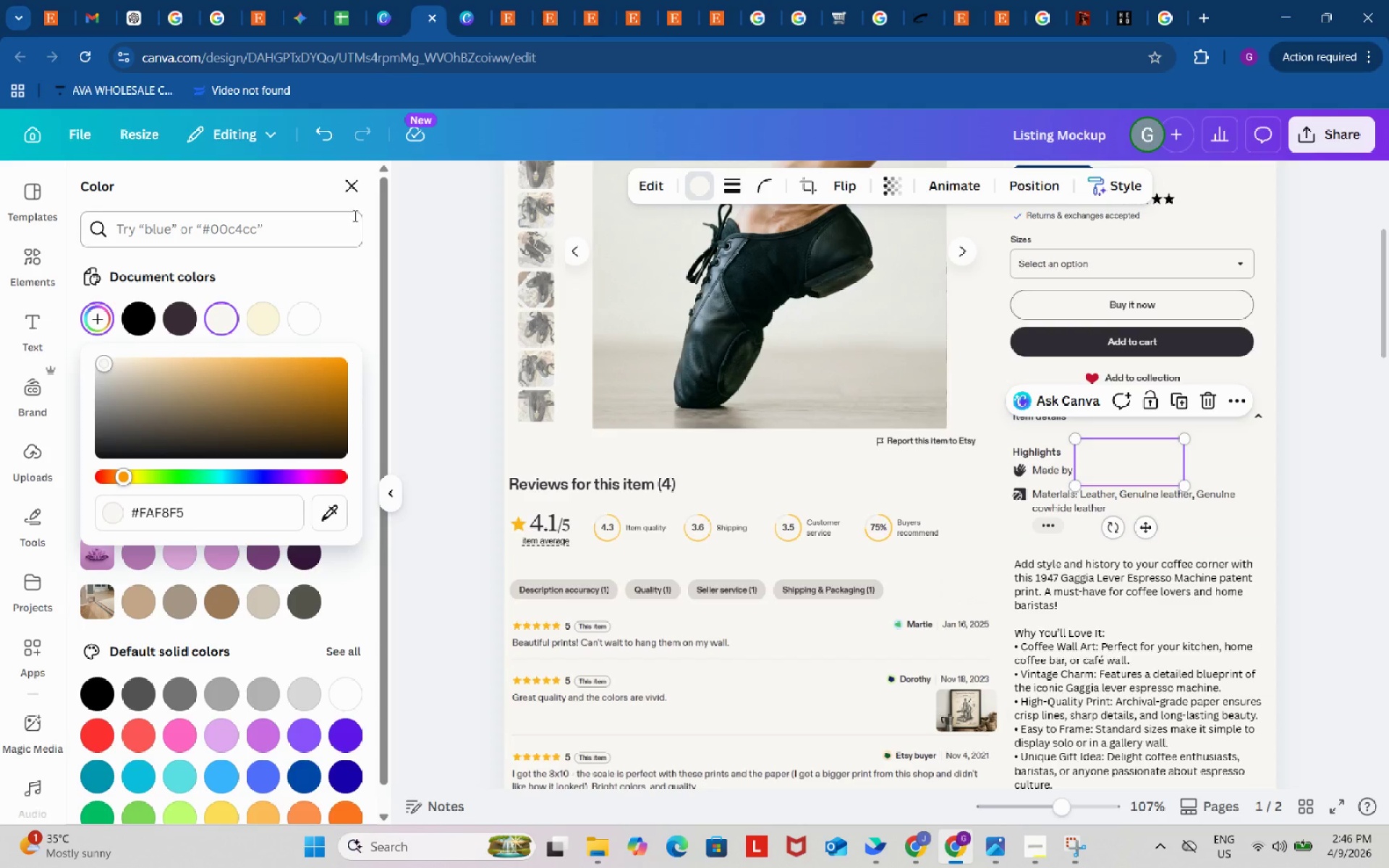 
left_click([350, 184])
 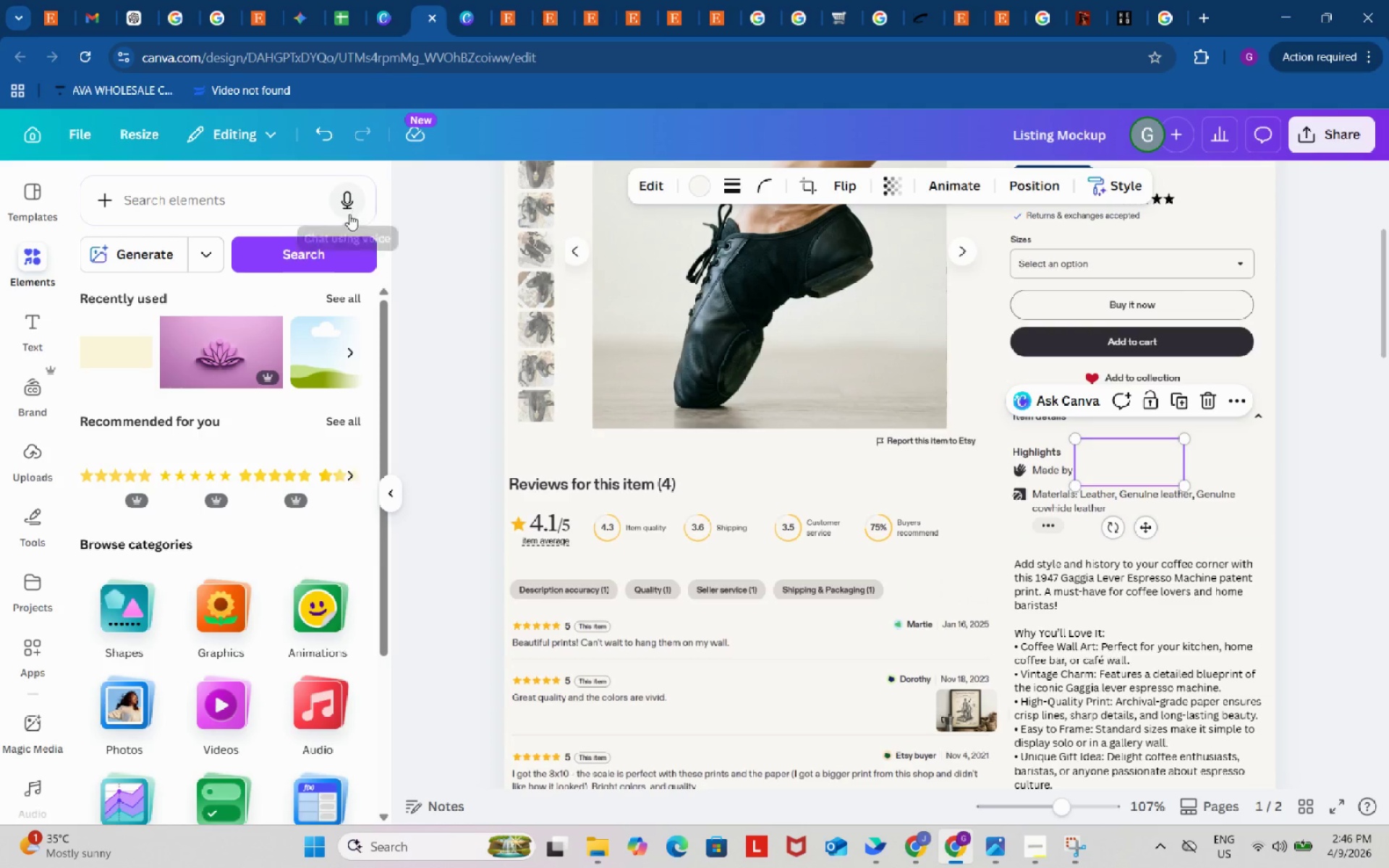 
left_click([440, 273])
 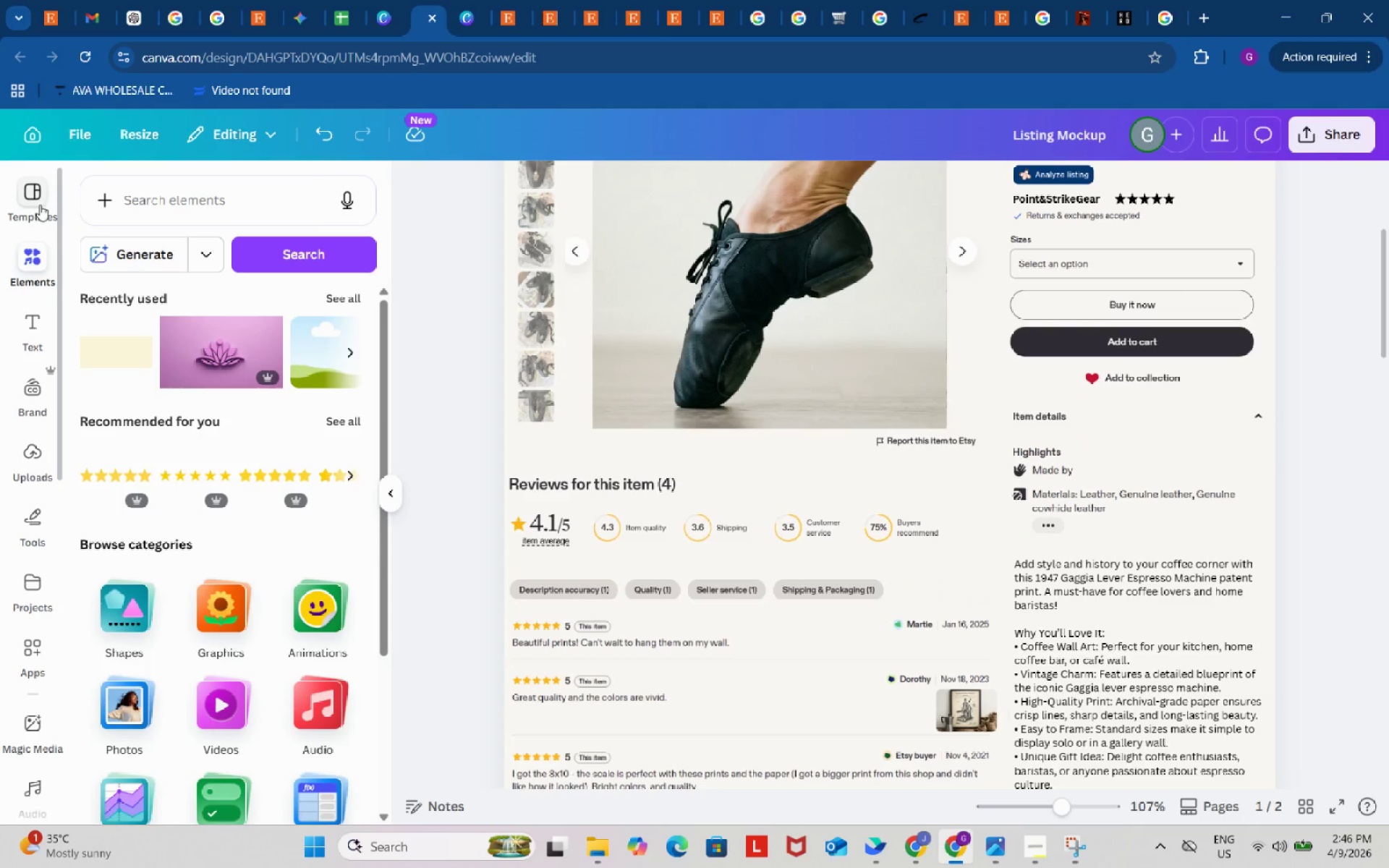 
left_click([30, 194])
 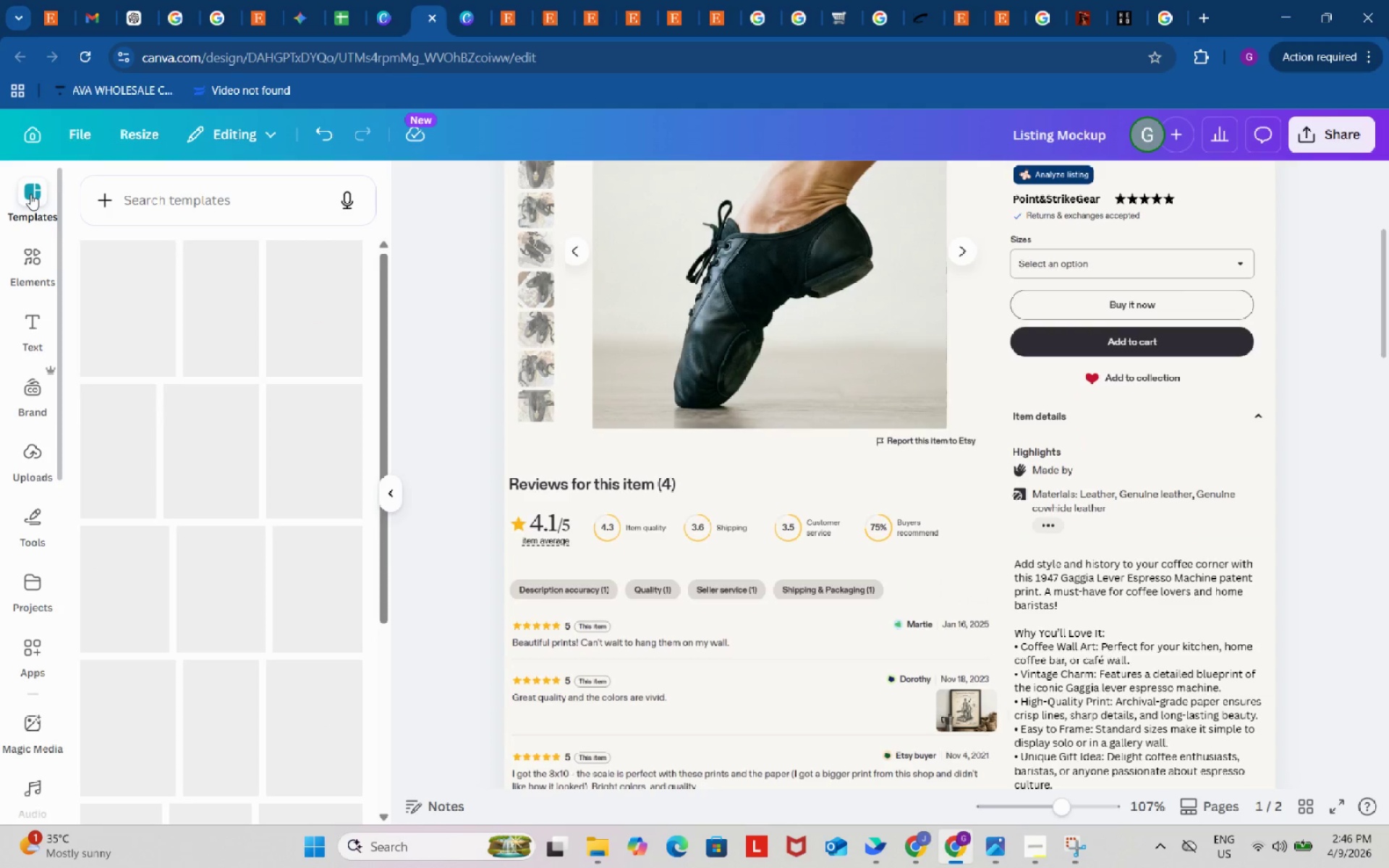 
left_click([30, 194])
 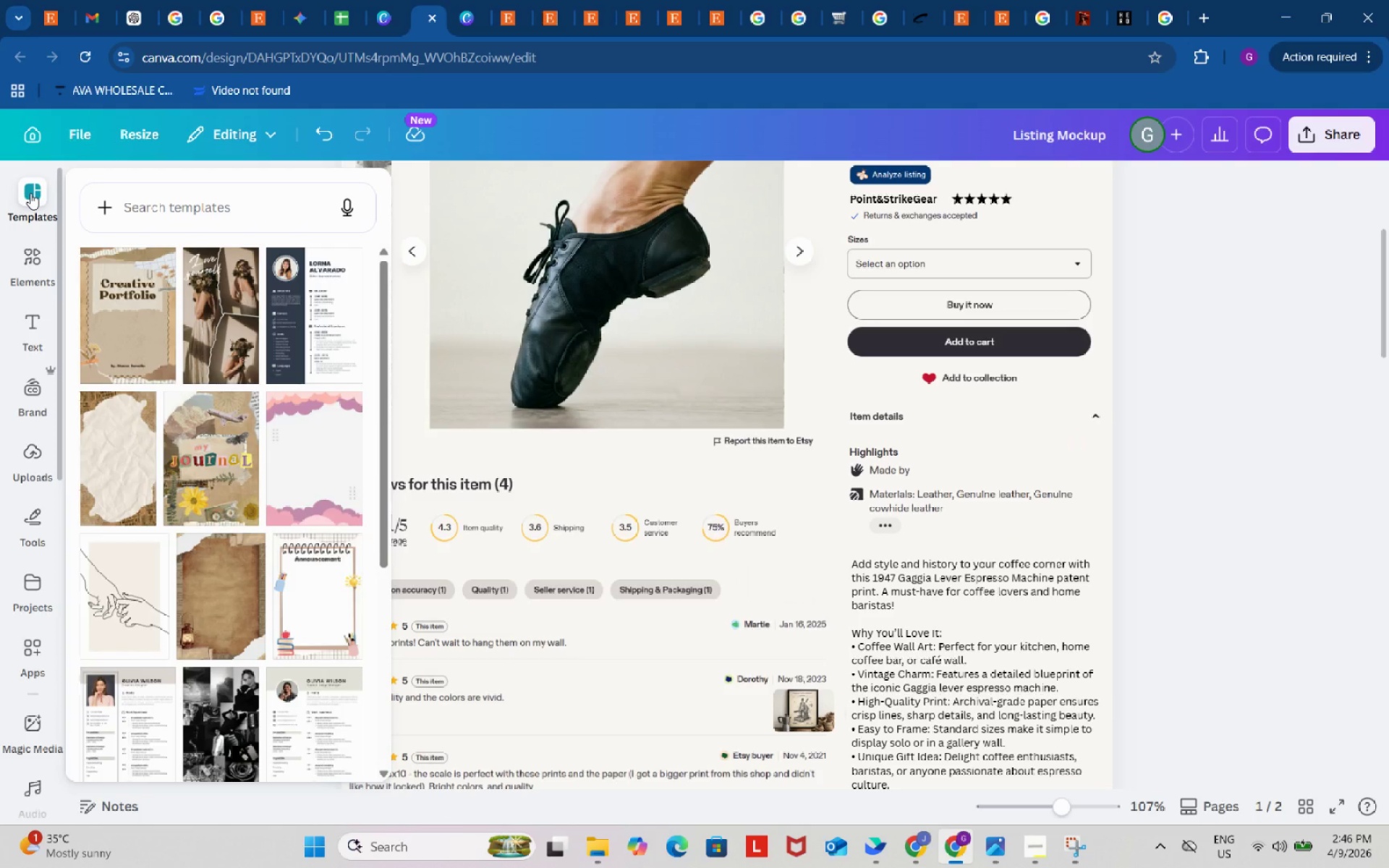 
left_click([30, 193])
 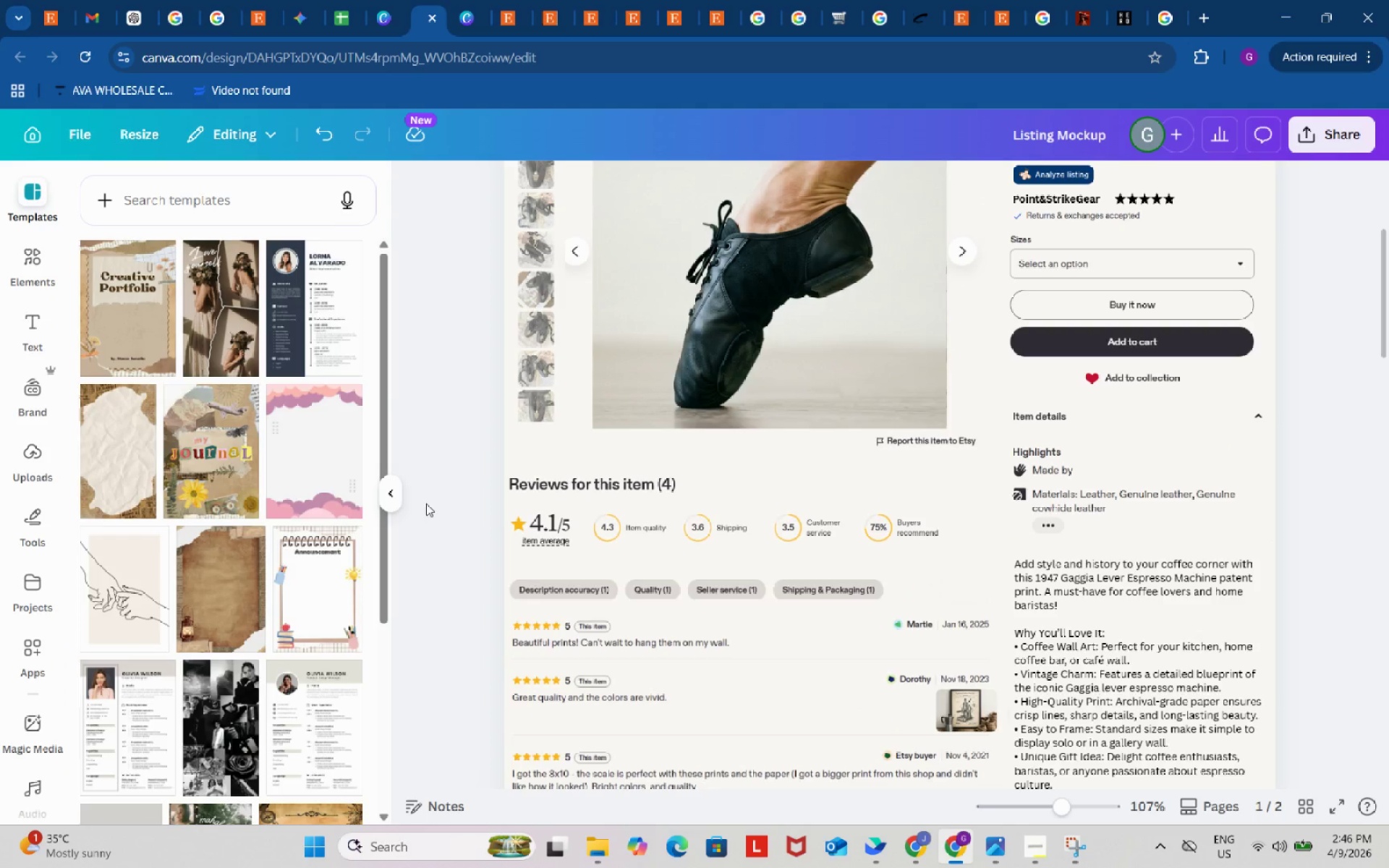 
left_click([396, 494])
 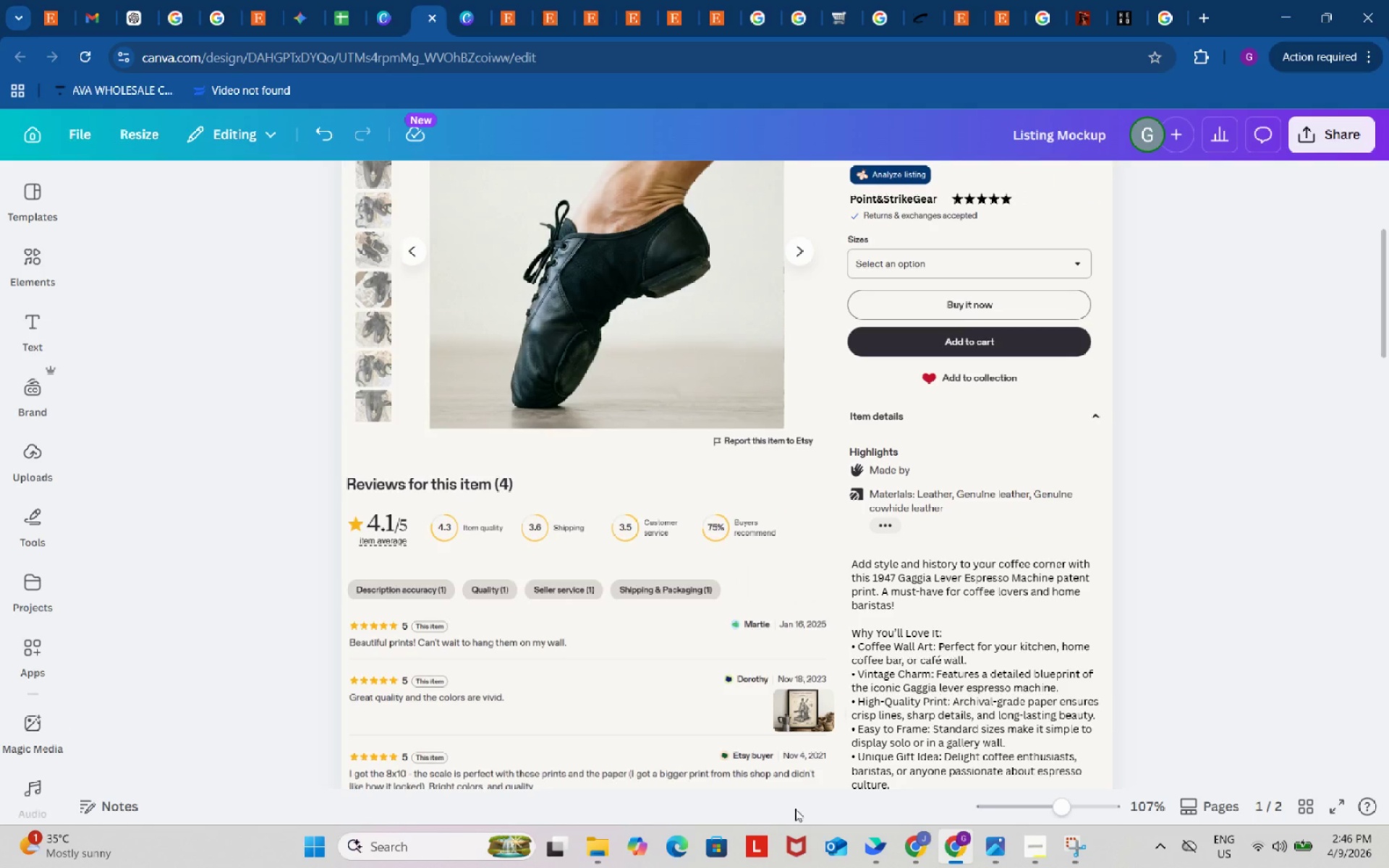 
scroll: coordinate [837, 715], scroll_direction: down, amount: 2.0
 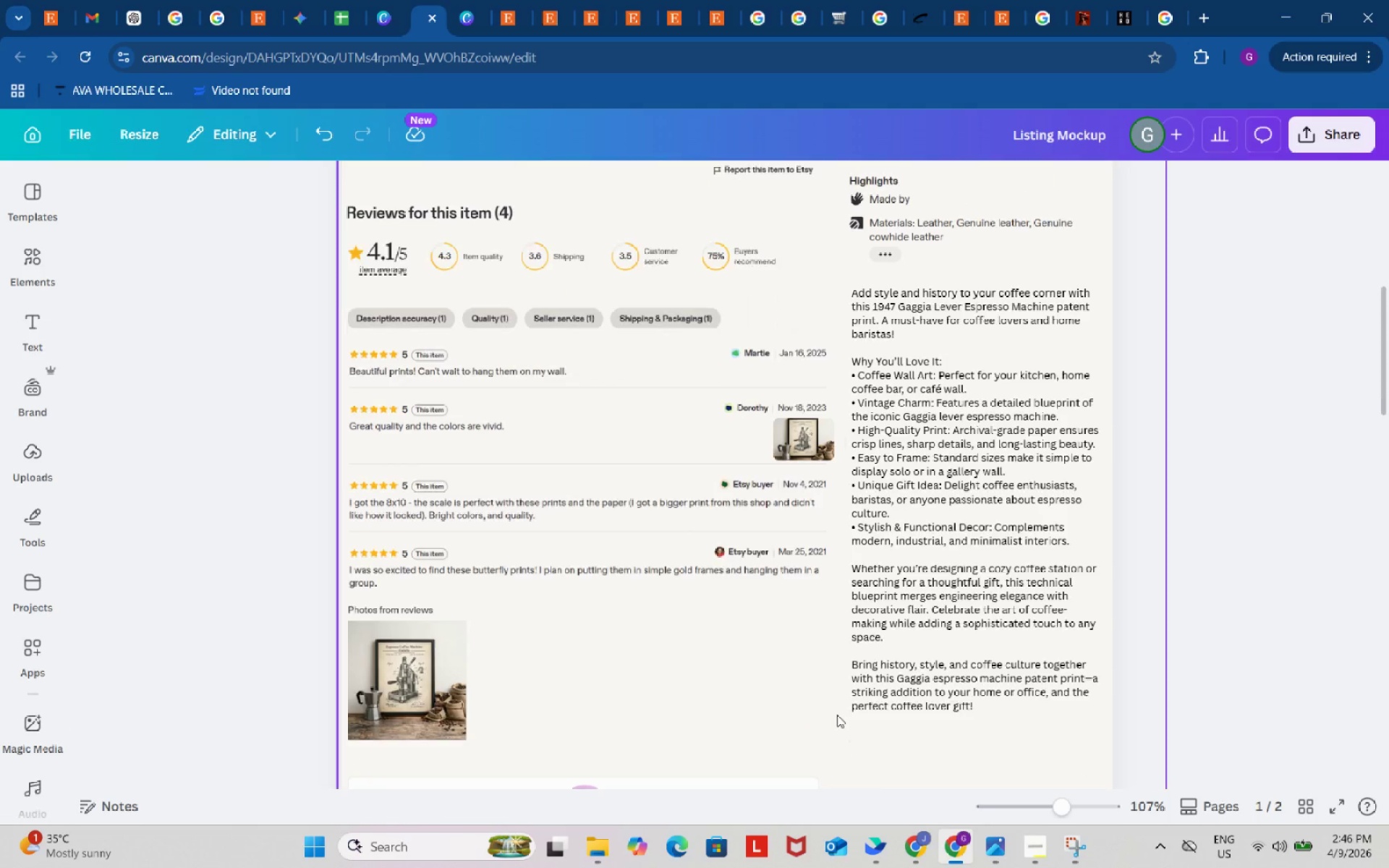 
scroll: coordinate [837, 715], scroll_direction: up, amount: 2.0
 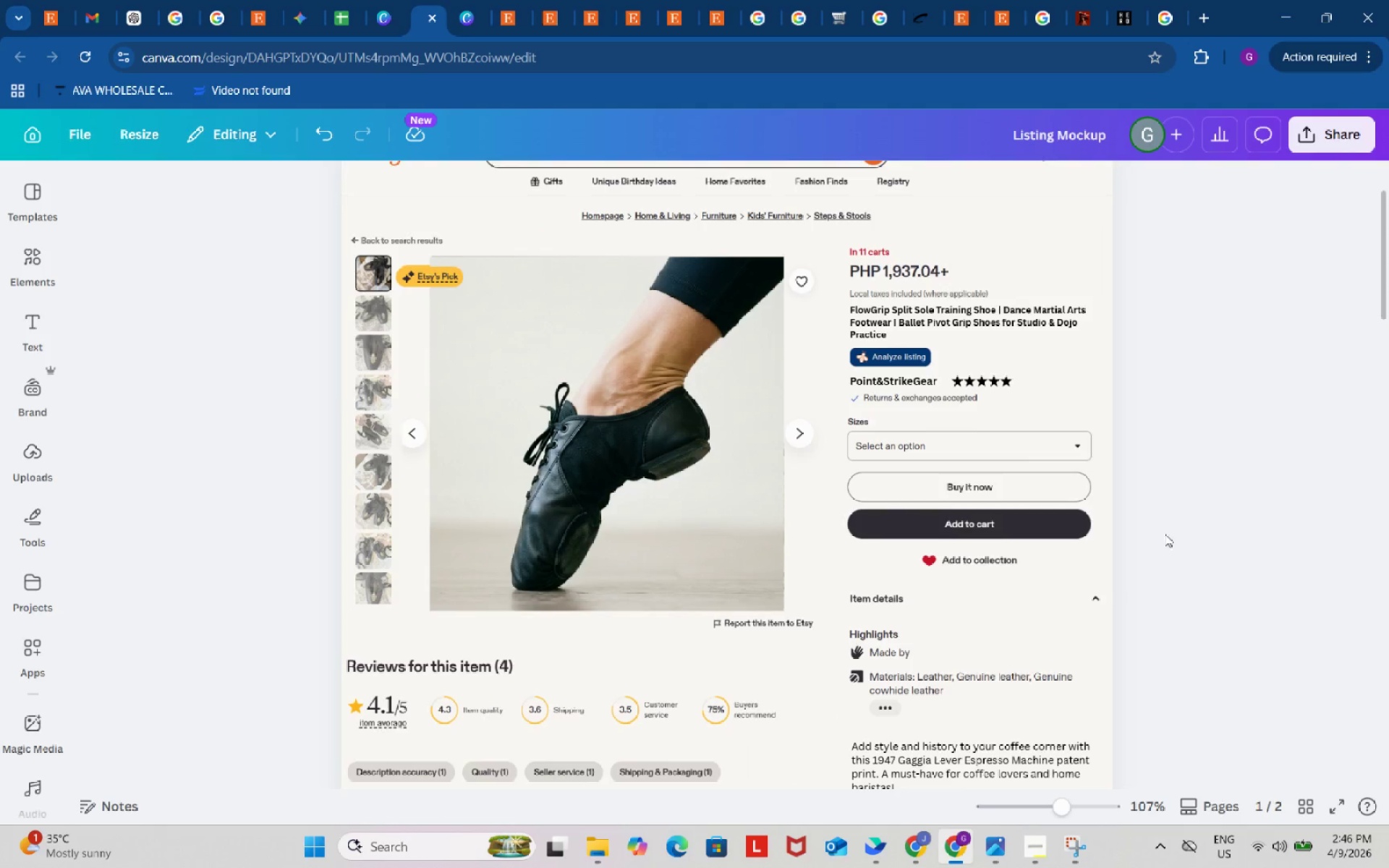 
scroll: coordinate [1265, 507], scroll_direction: down, amount: 1.0
 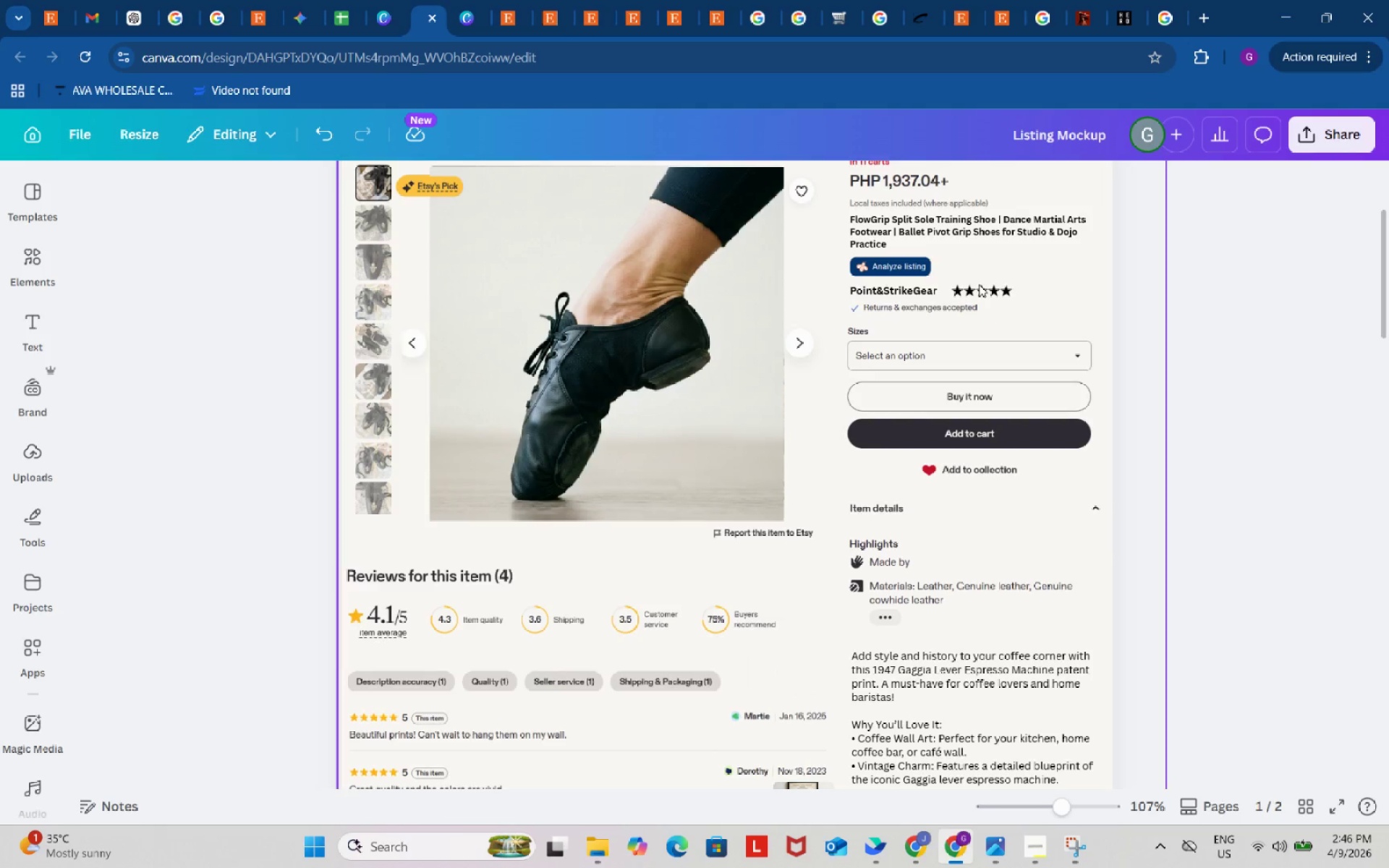 
left_click([982, 290])
 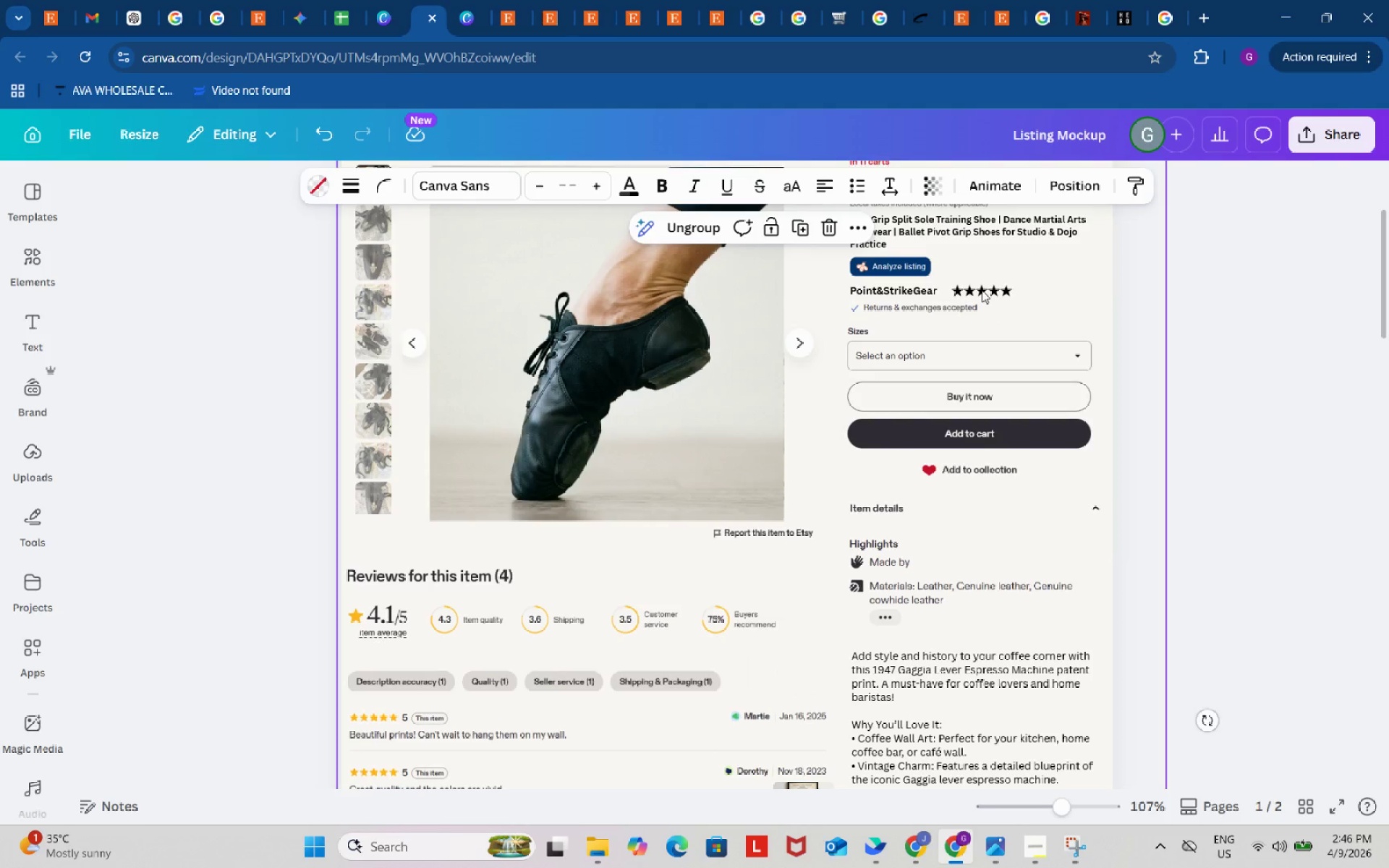 
left_click([982, 290])
 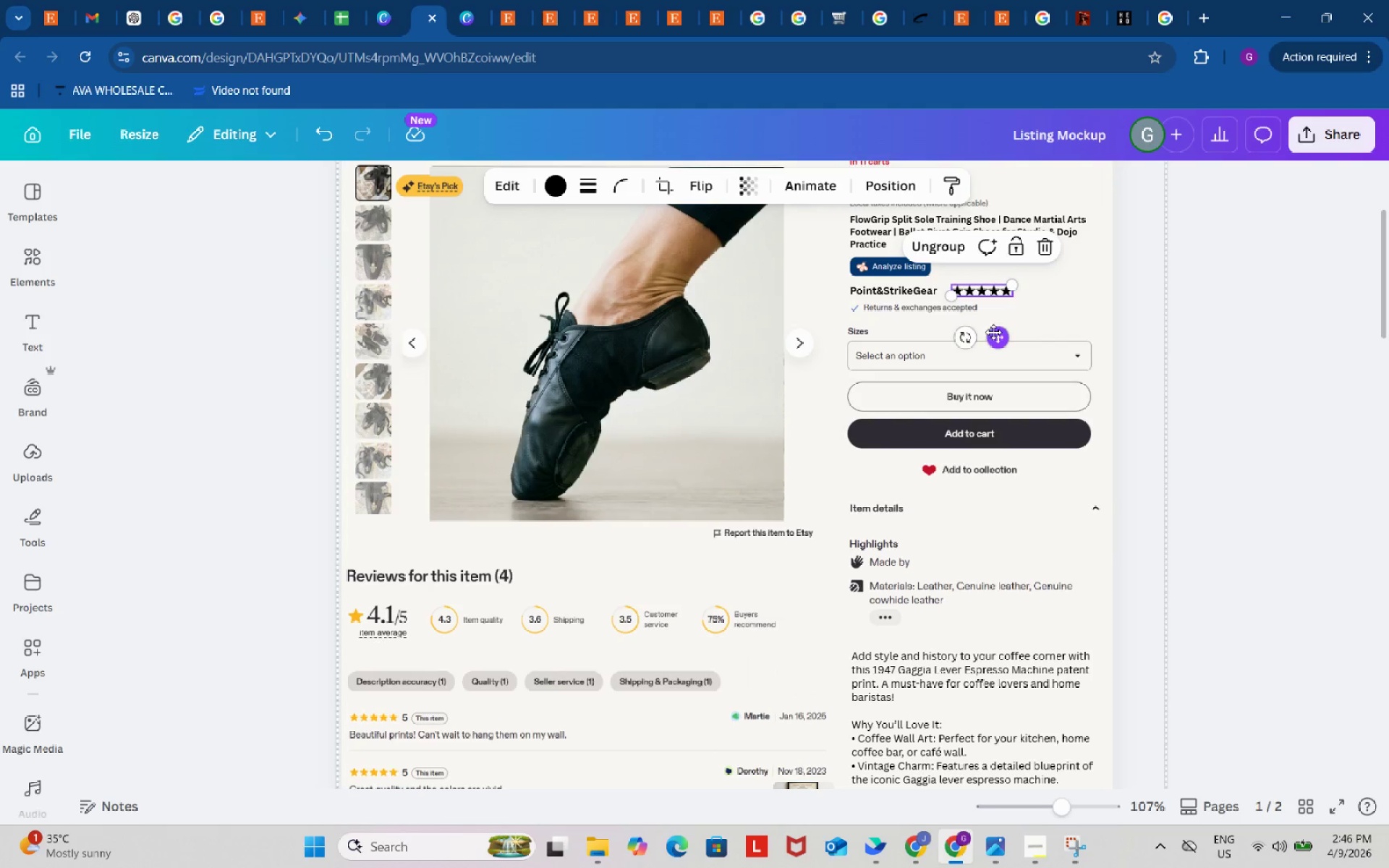 
left_click_drag(start_coordinate=[998, 332], to_coordinate=[990, 331])
 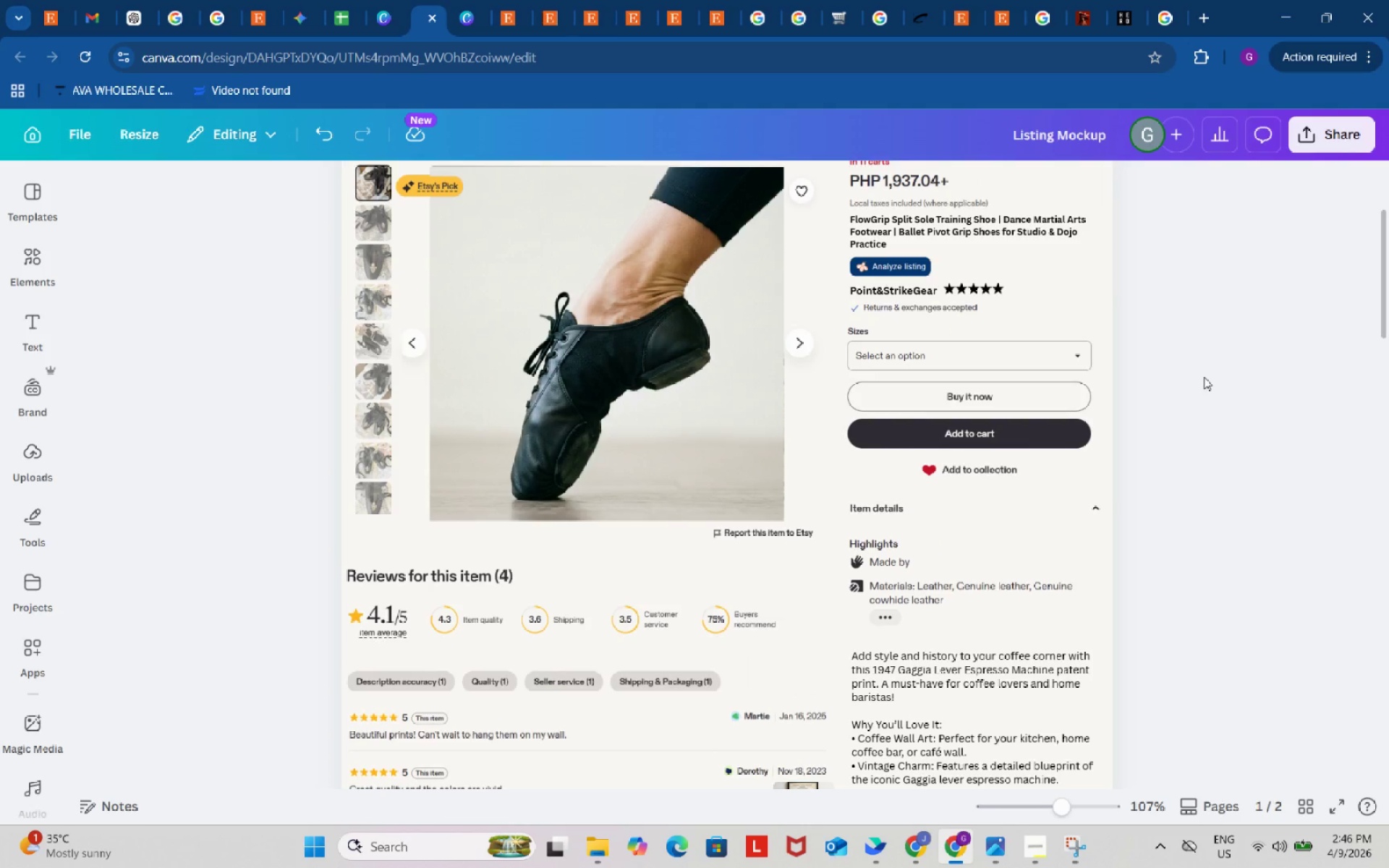 
left_click([1198, 376])
 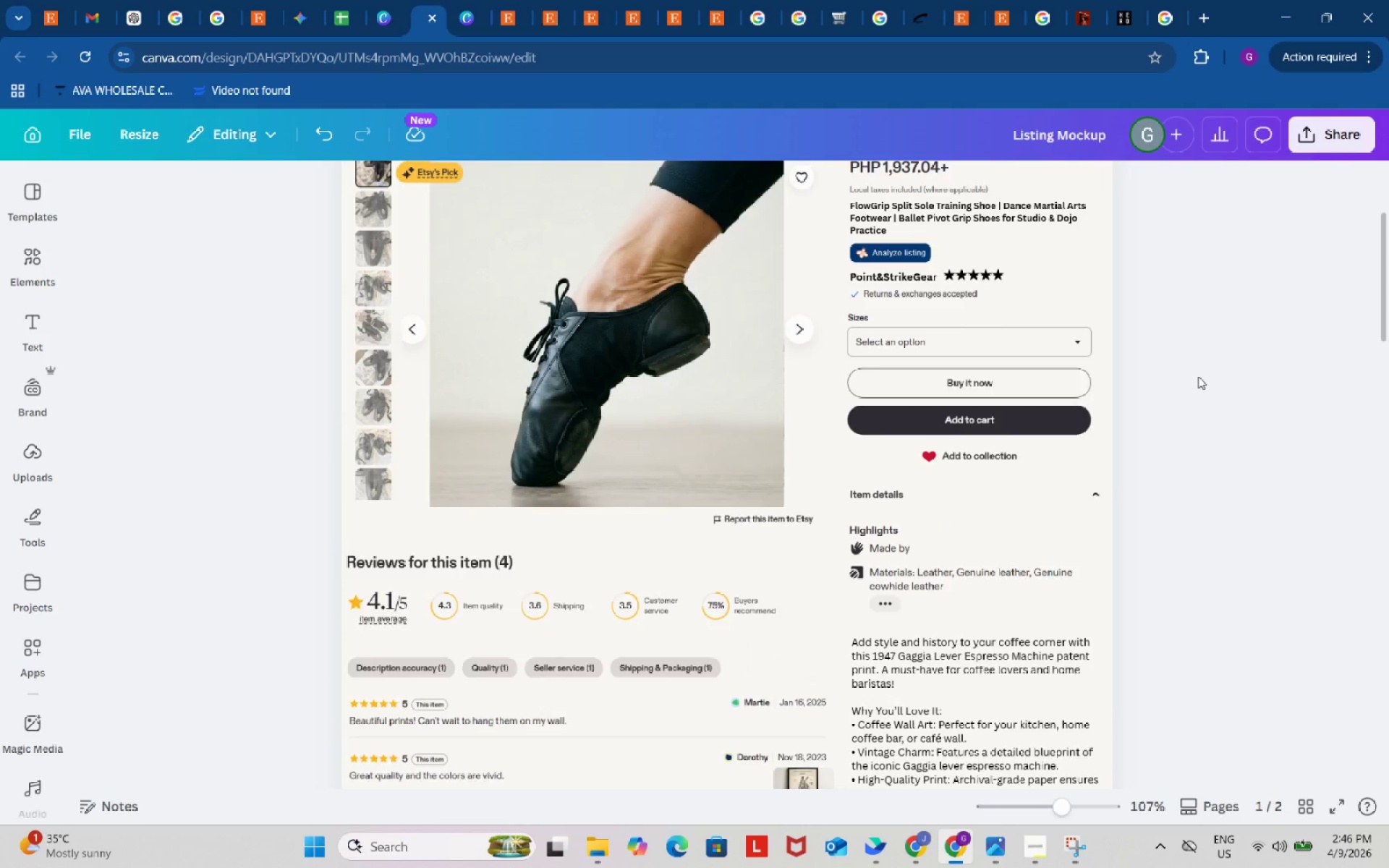 
scroll: coordinate [1198, 376], scroll_direction: down, amount: 2.0
 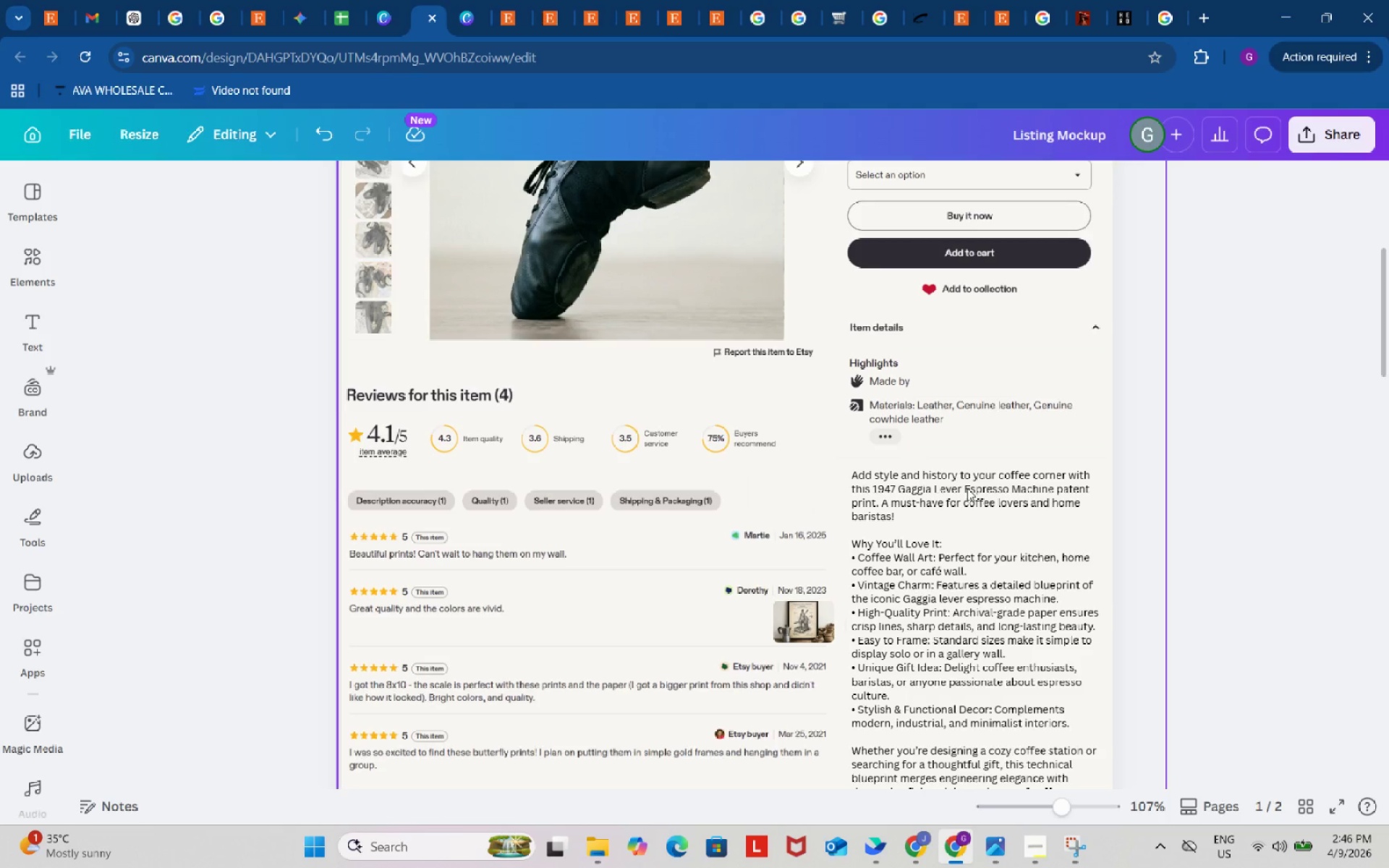 
left_click([967, 488])
 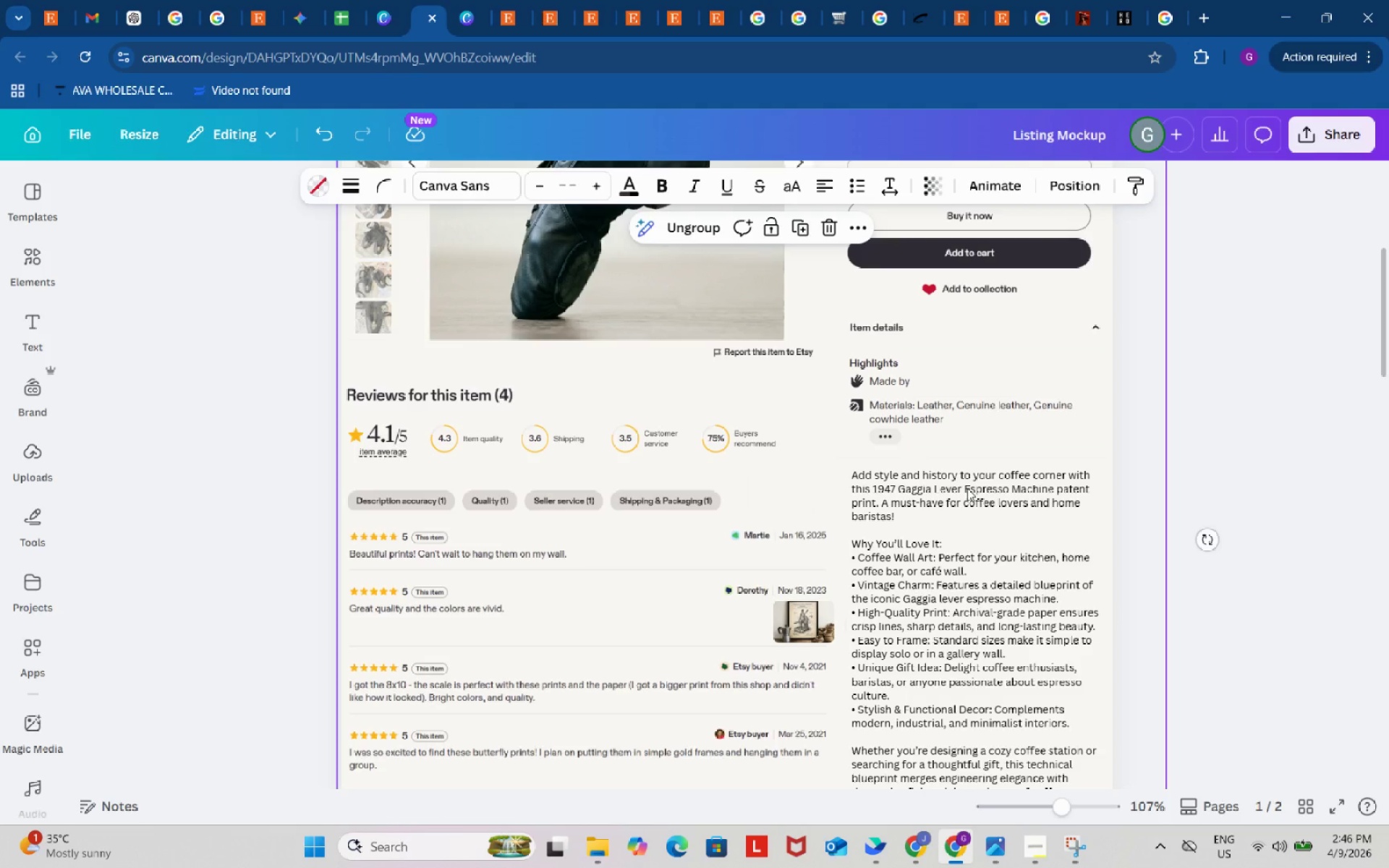 
key(Control+V)
 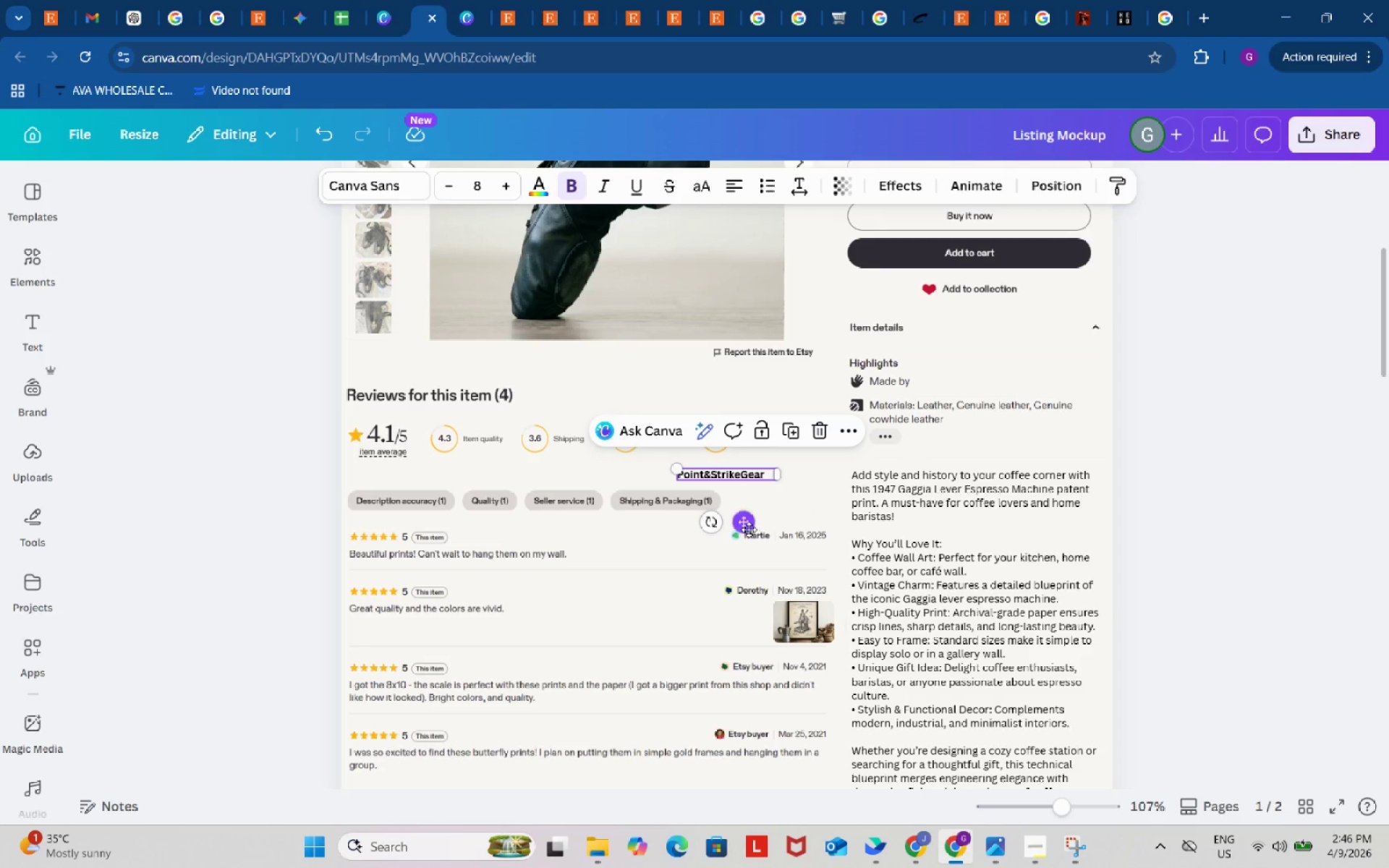 
left_click_drag(start_coordinate=[747, 529], to_coordinate=[980, 435])
 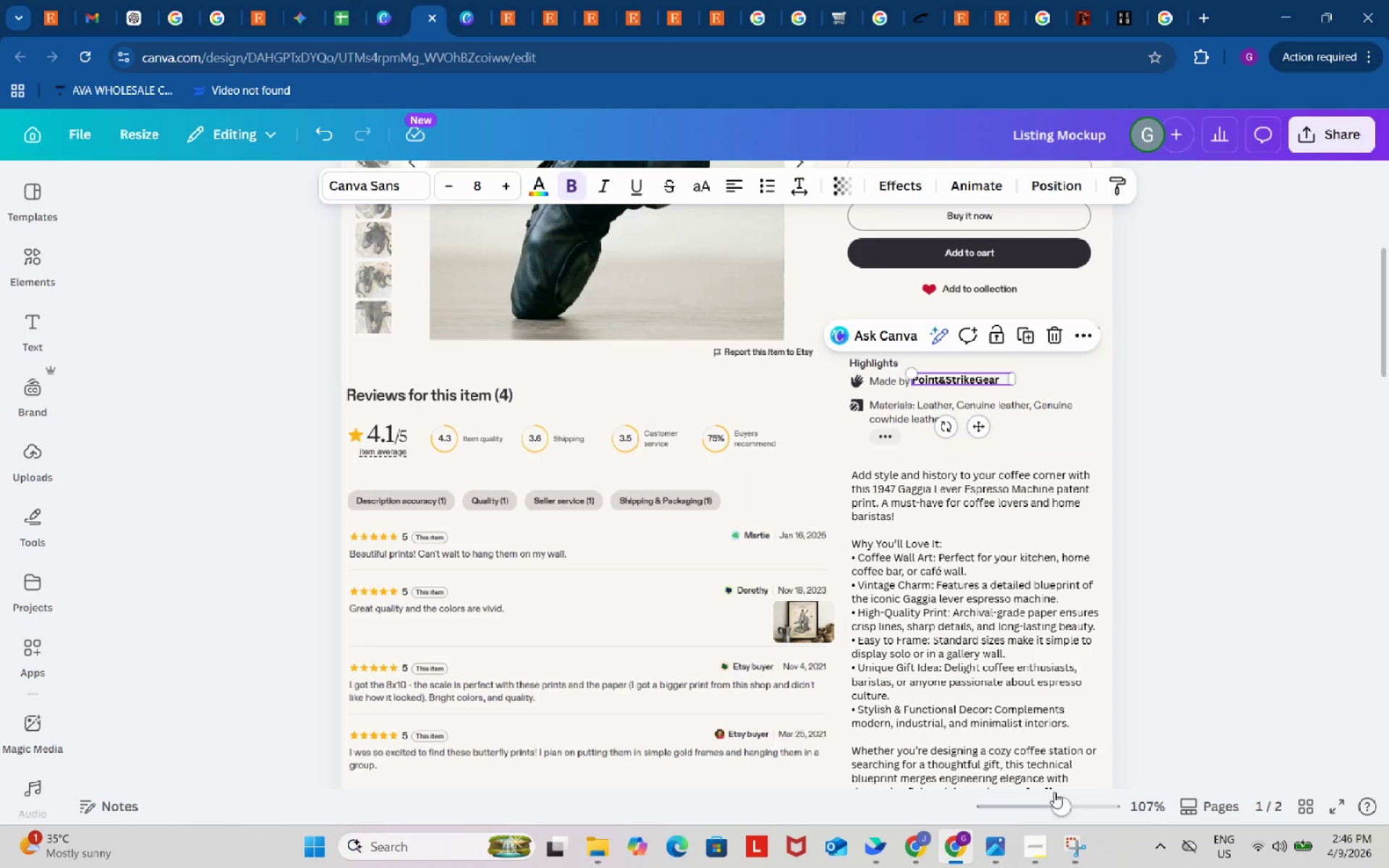 
left_click_drag(start_coordinate=[1063, 802], to_coordinate=[1090, 792])
 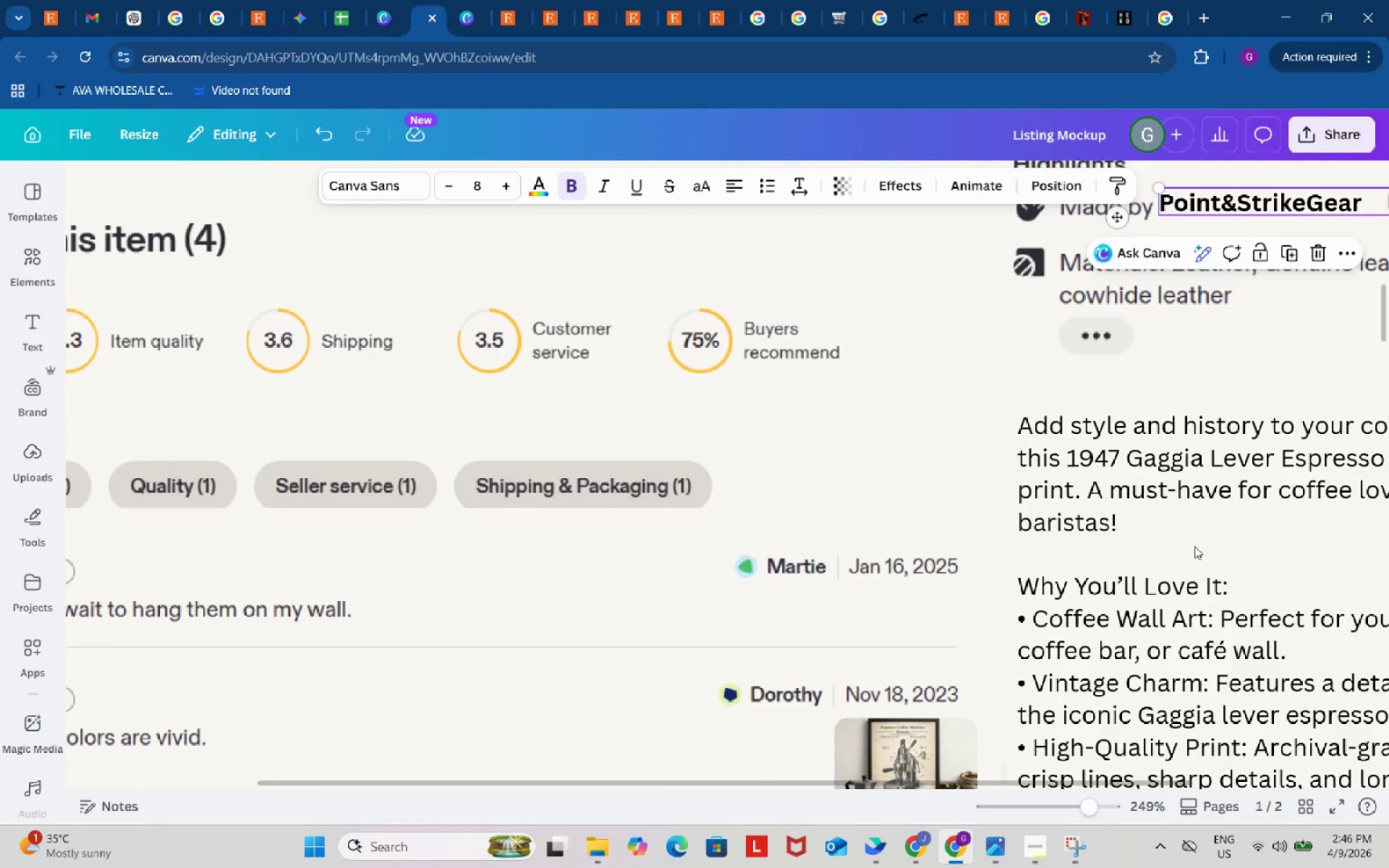 
scroll: coordinate [1194, 545], scroll_direction: up, amount: 1.0
 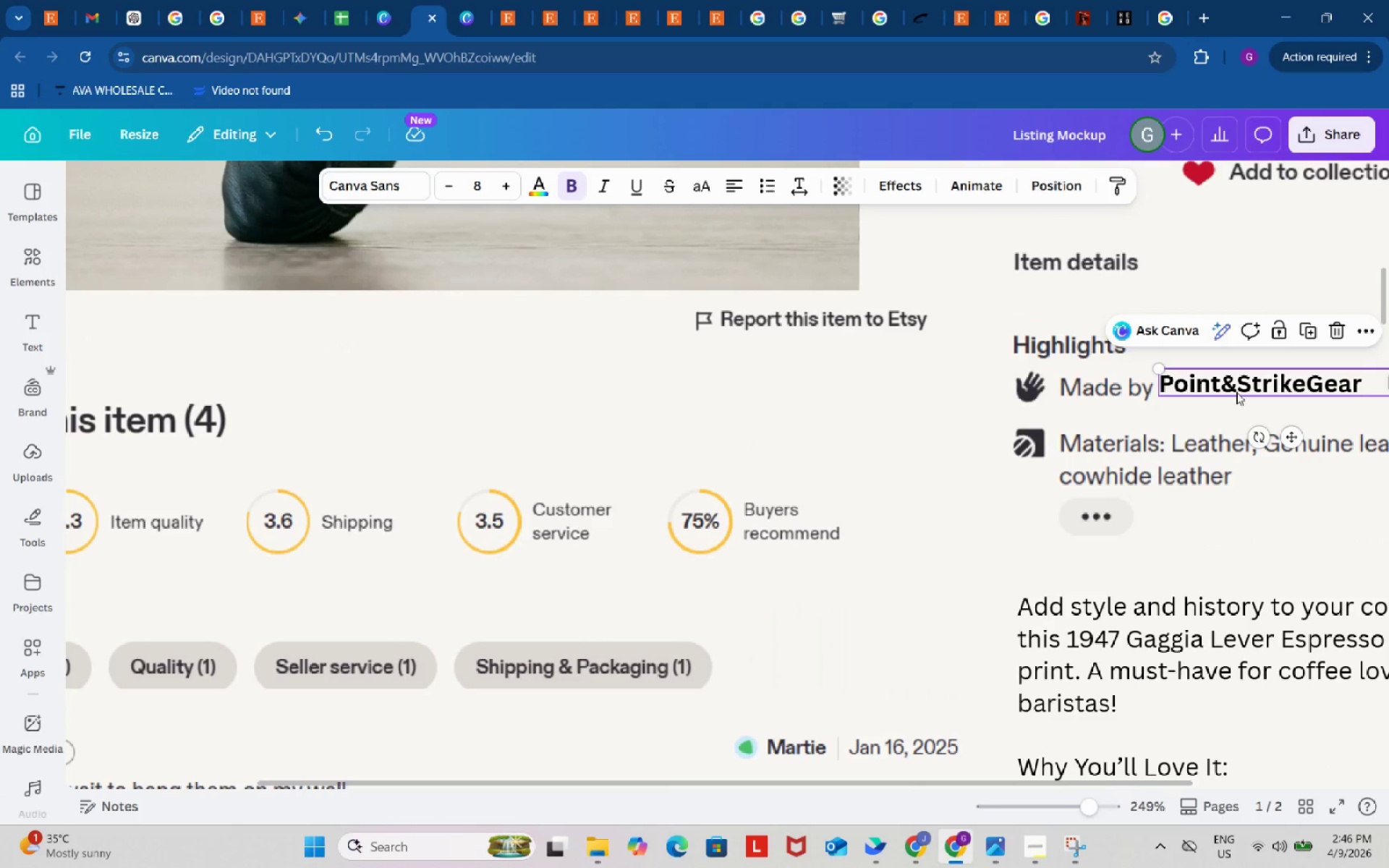 
left_click_drag(start_coordinate=[1238, 388], to_coordinate=[1241, 393])
 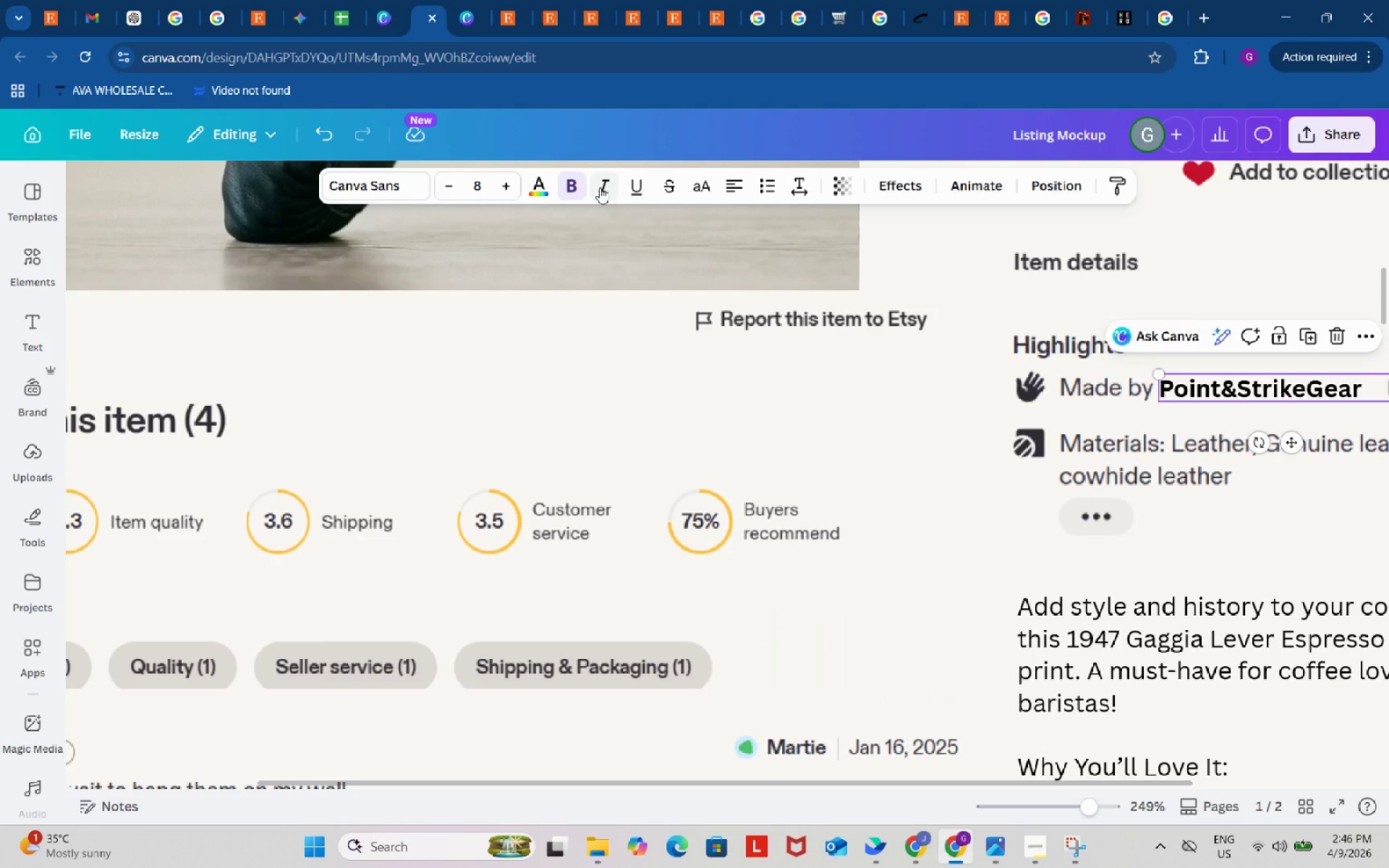 
left_click([547, 182])
 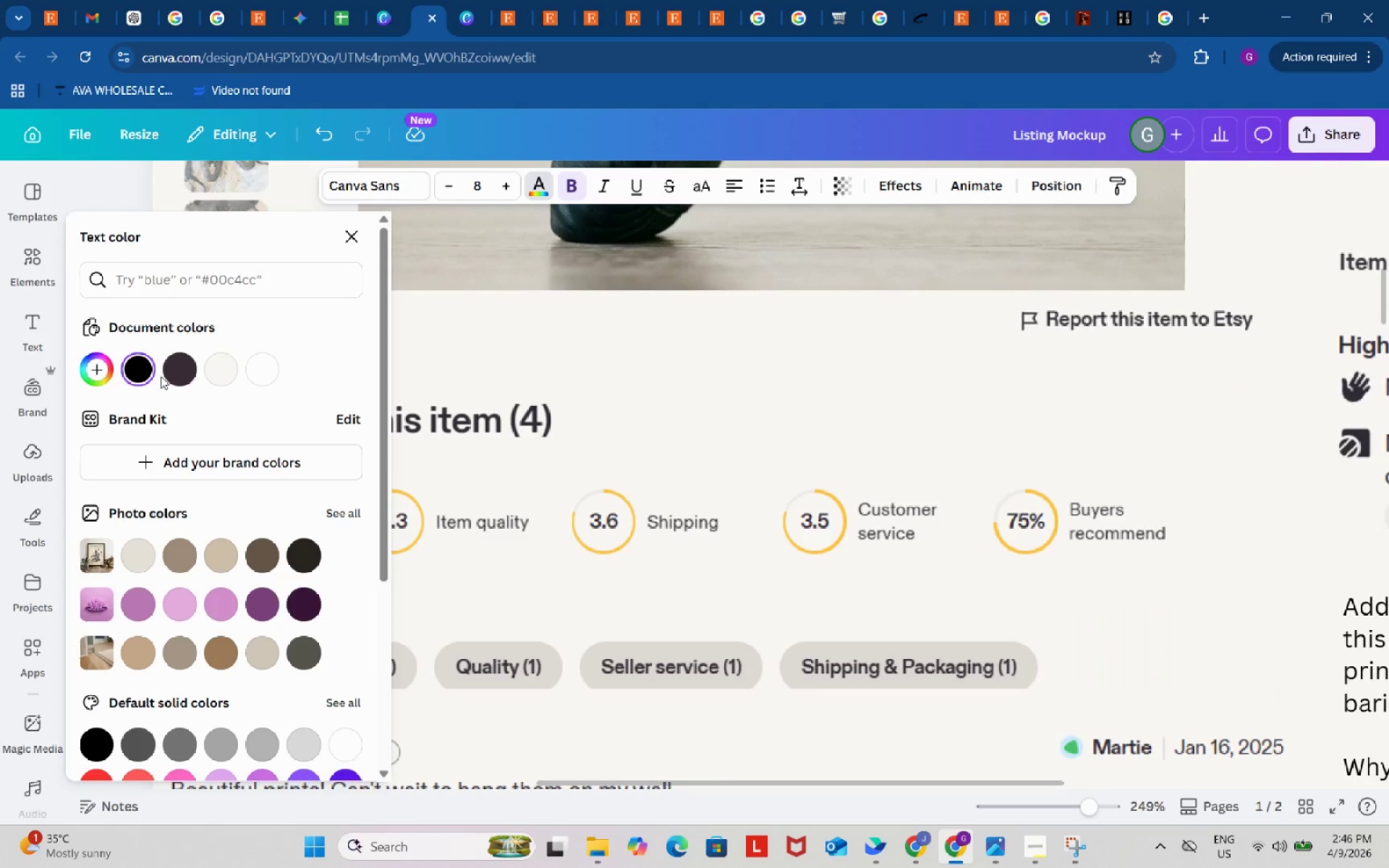 
left_click([179, 376])
 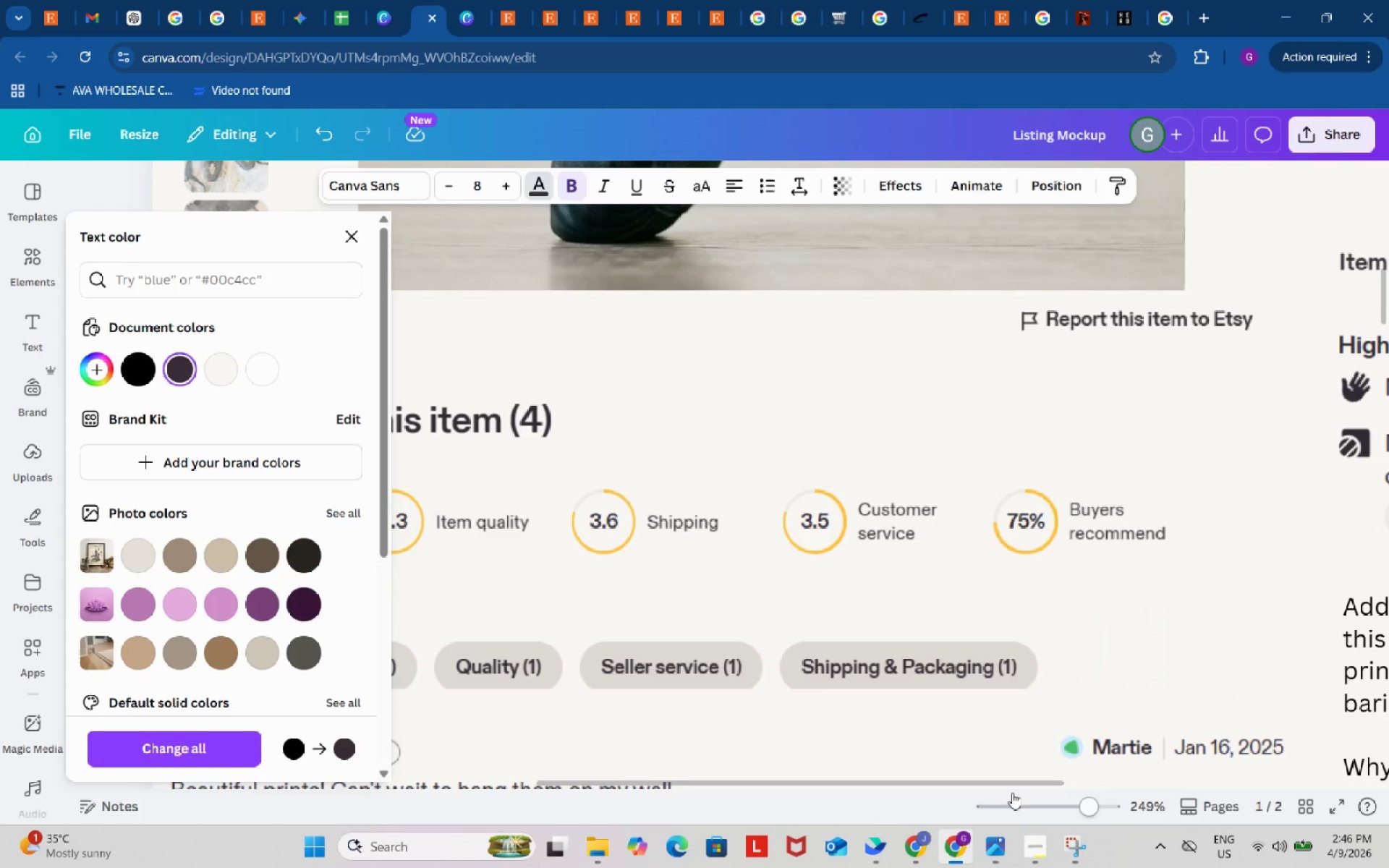 
left_click_drag(start_coordinate=[987, 780], to_coordinate=[1178, 771])
 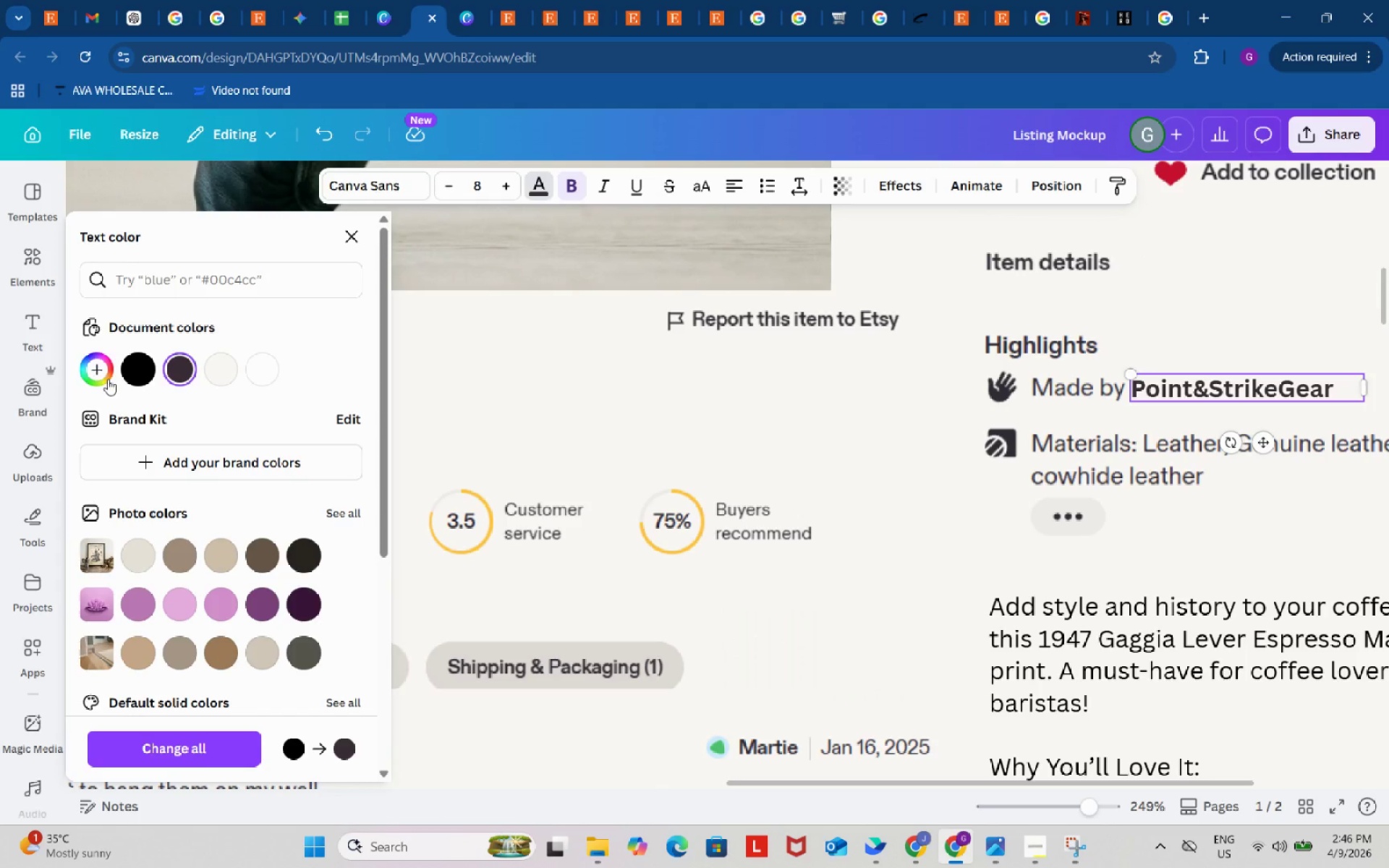 
left_click([106, 378])
 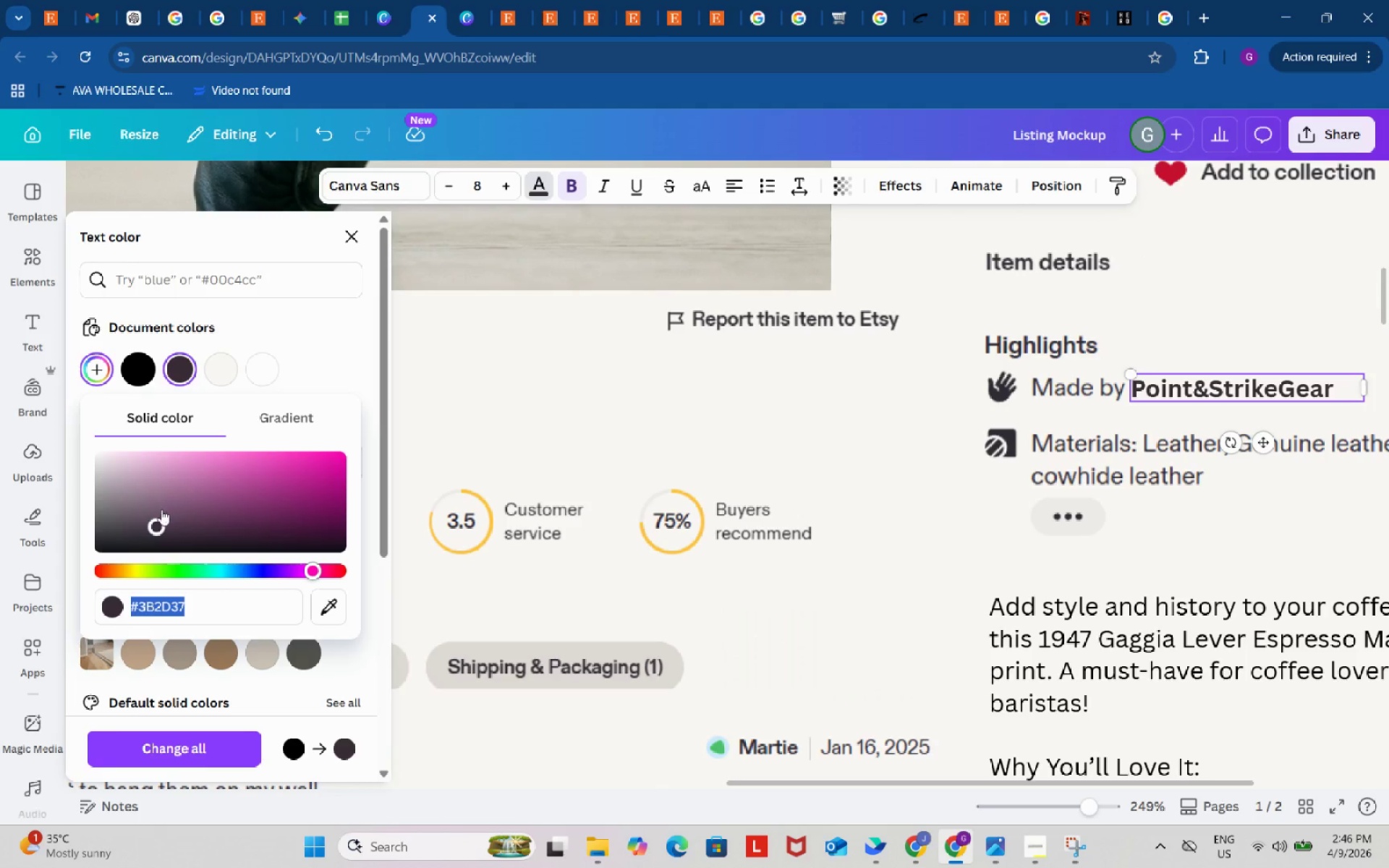 
left_click_drag(start_coordinate=[155, 522], to_coordinate=[127, 510])
 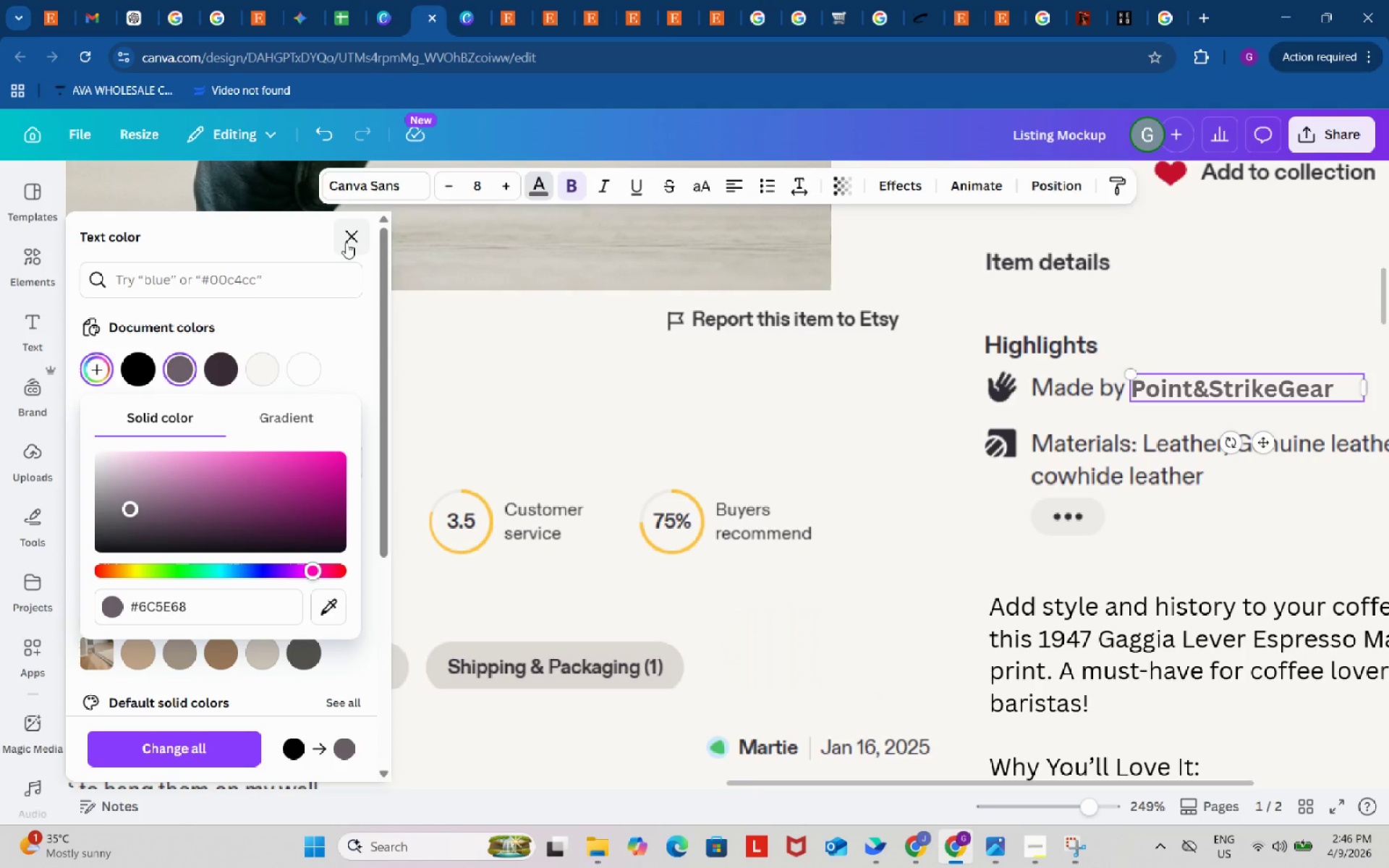 
left_click([353, 242])
 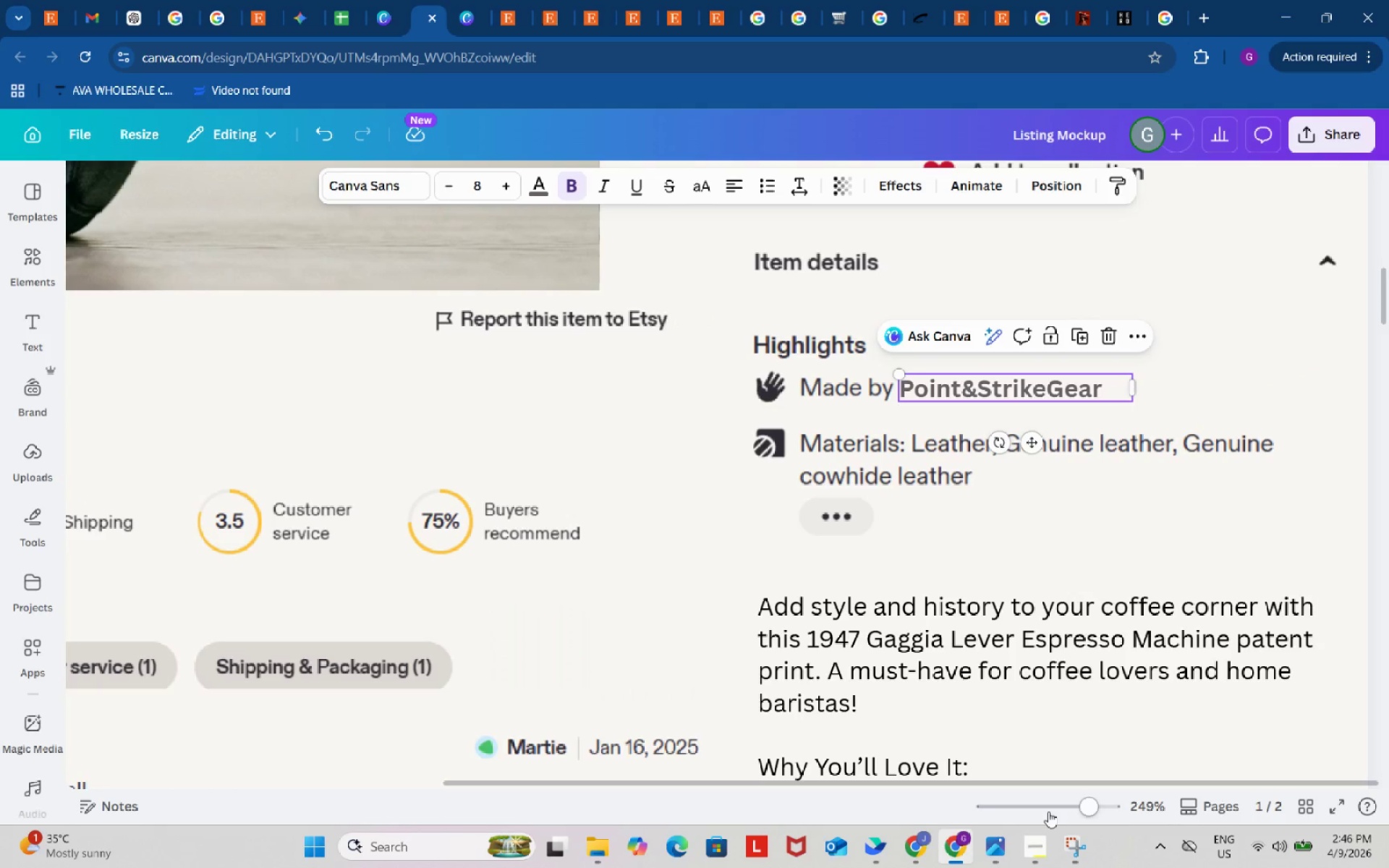 
left_click_drag(start_coordinate=[1083, 811], to_coordinate=[1056, 802])
 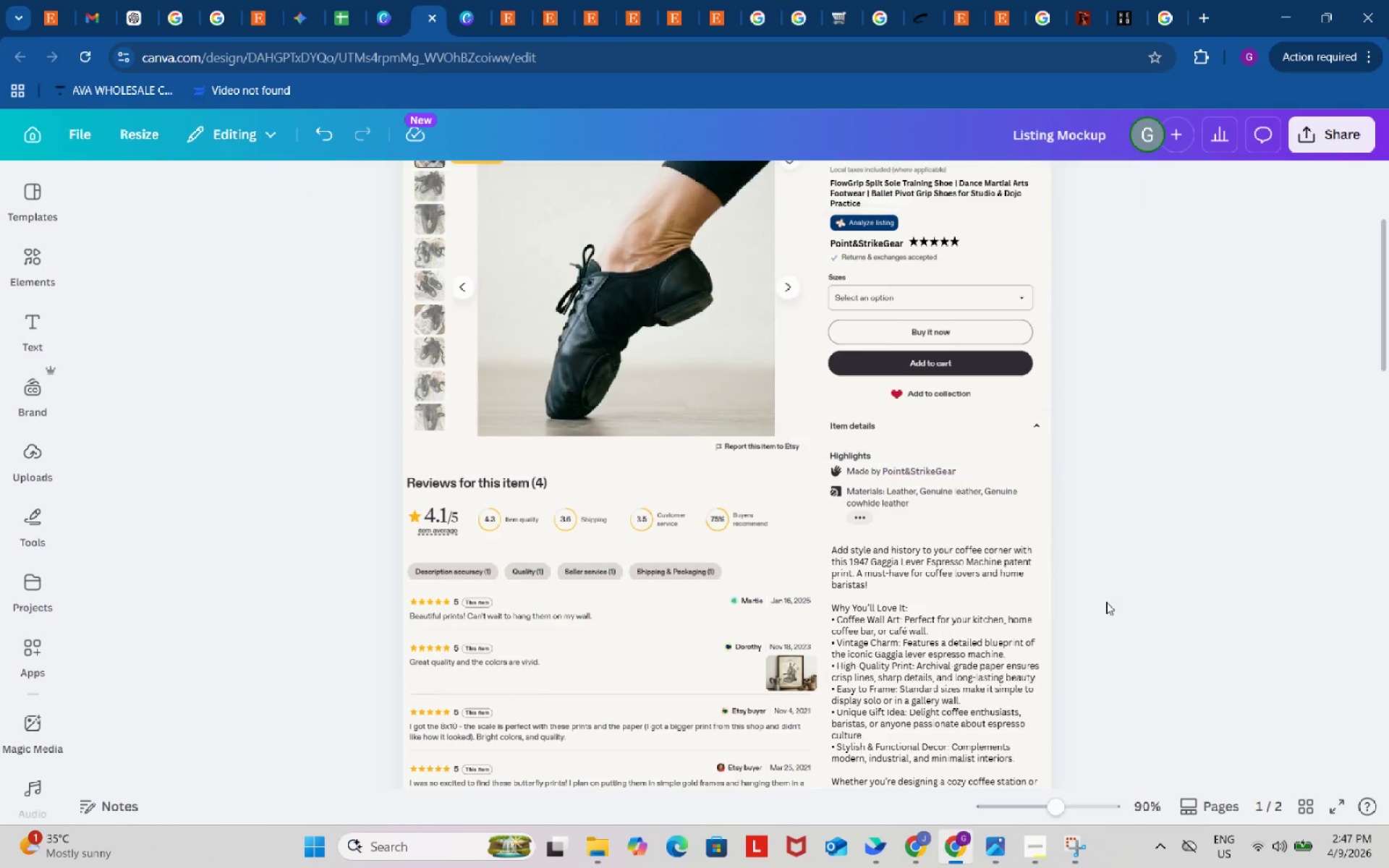 
double_click([1106, 602])
 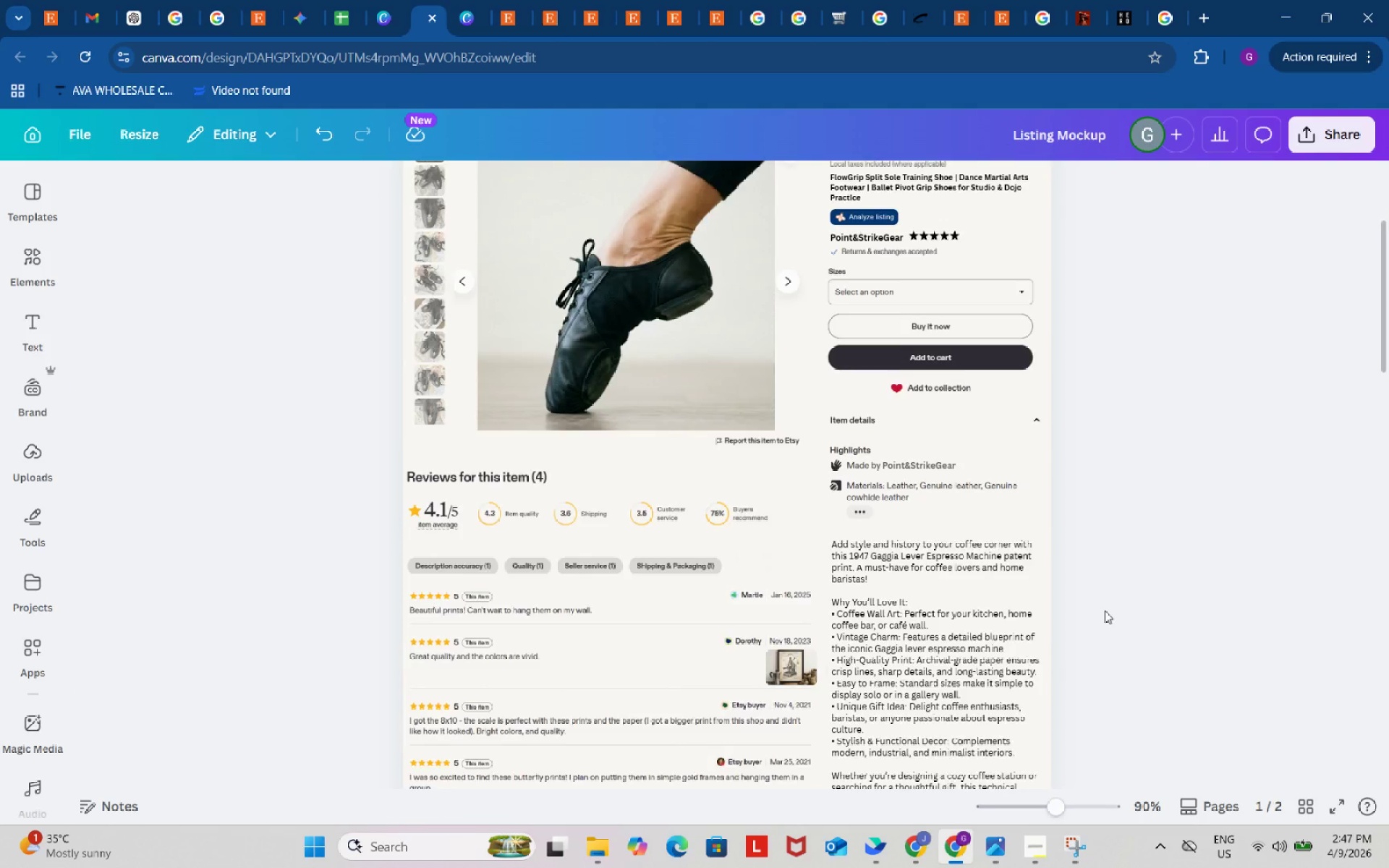 
scroll: coordinate [1105, 610], scroll_direction: down, amount: 2.0
 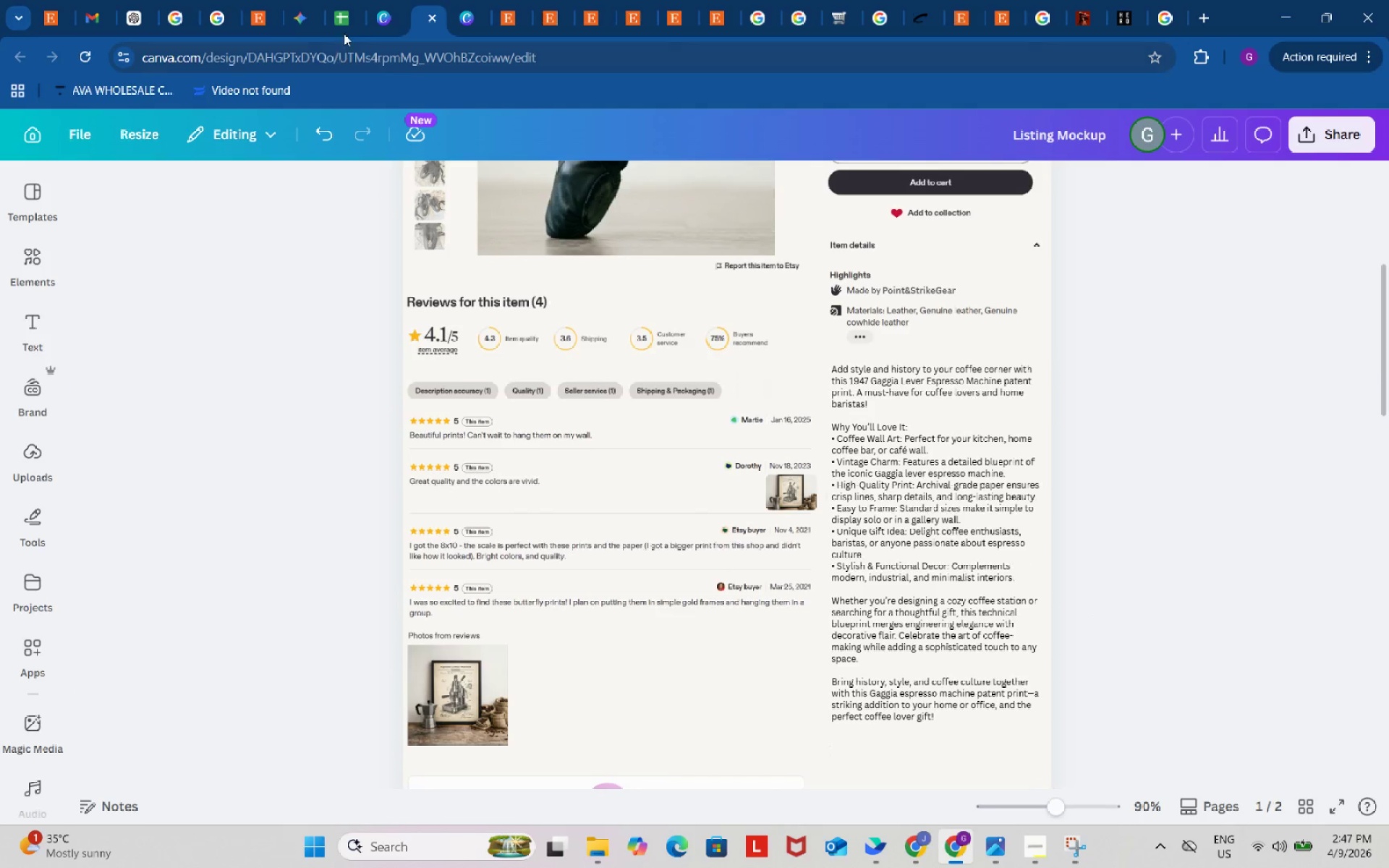 
left_click([344, 10])
 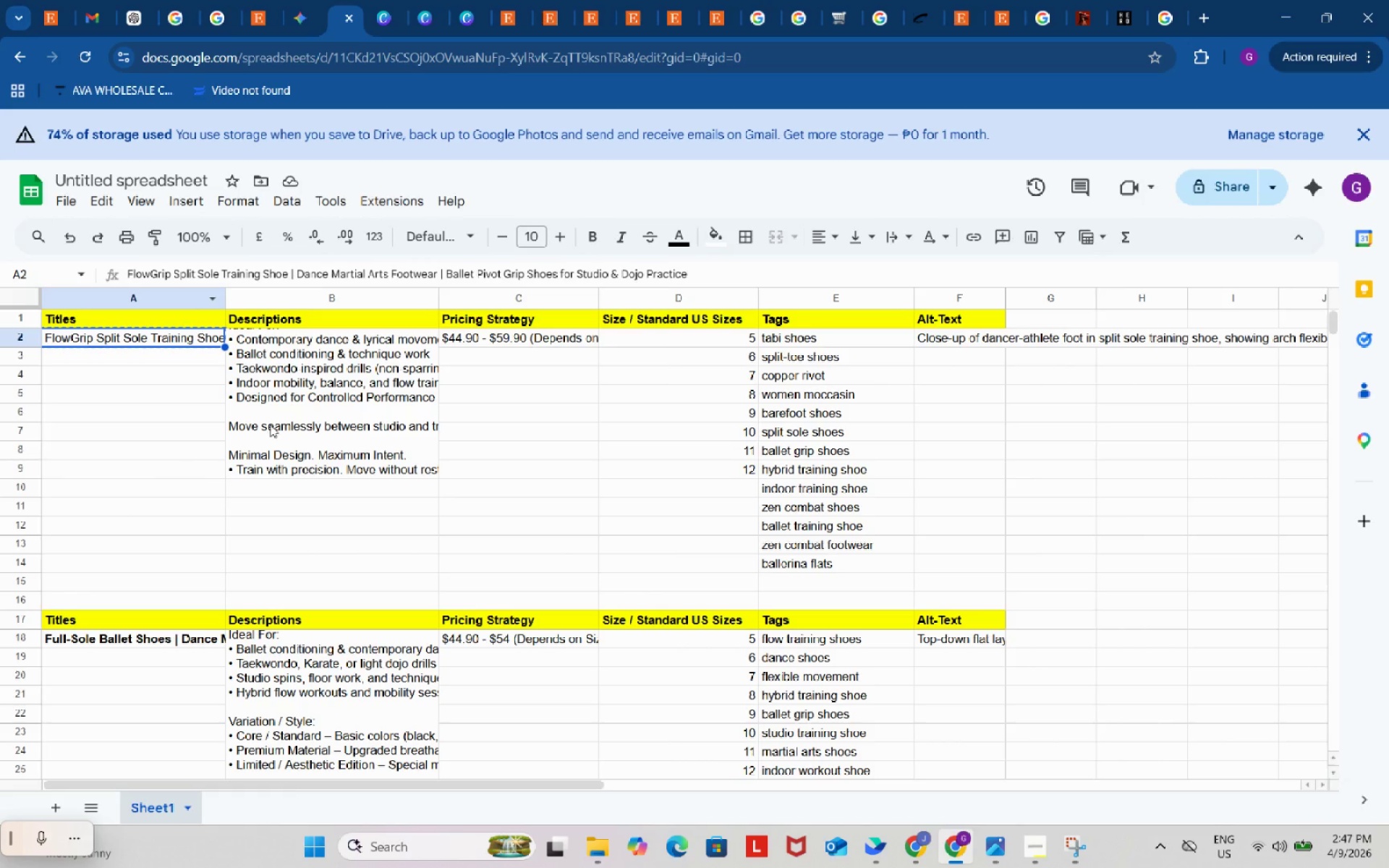 
left_click([294, 403])
 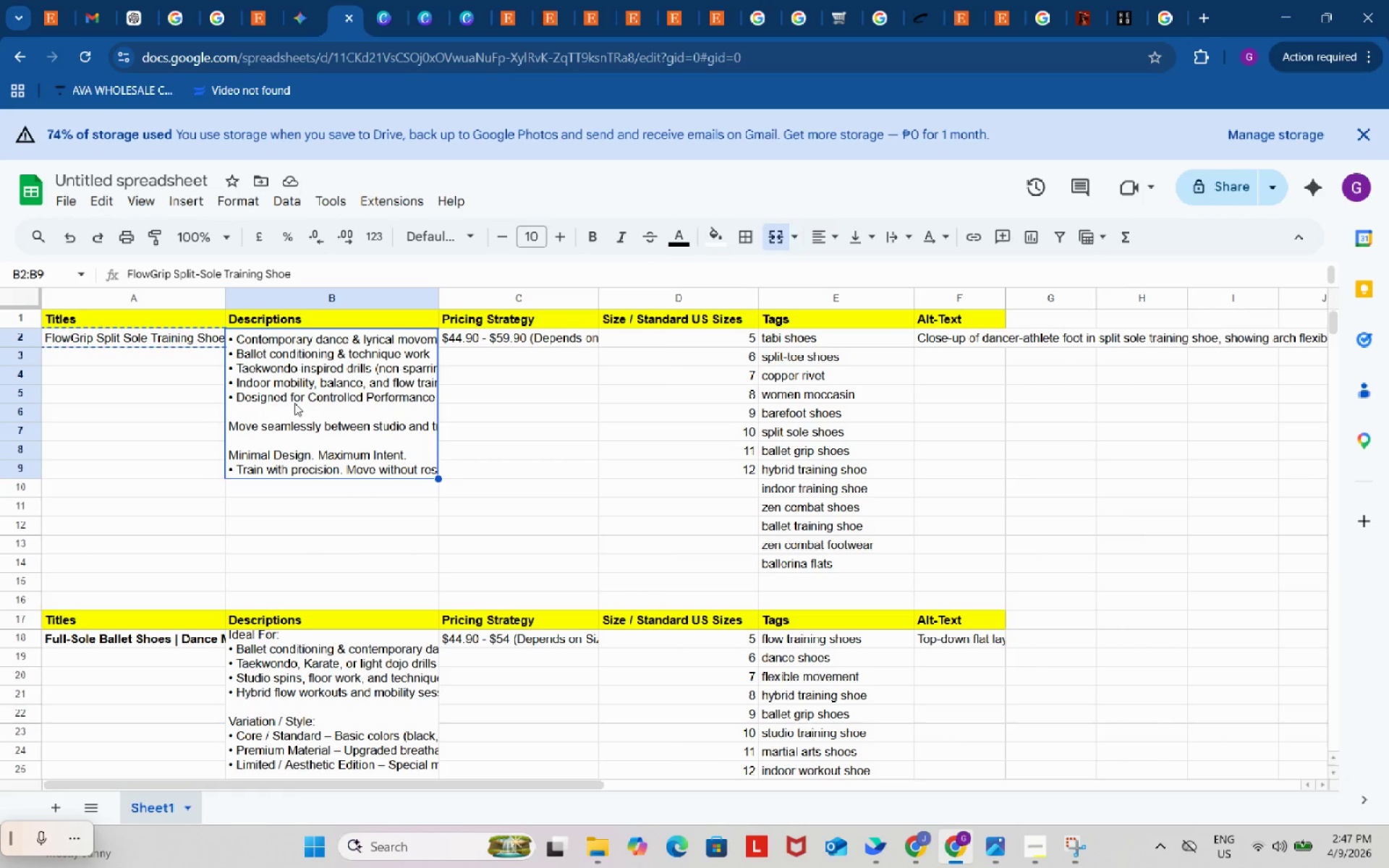 
hold_key(key=ControlLeft, duration=0.39)
 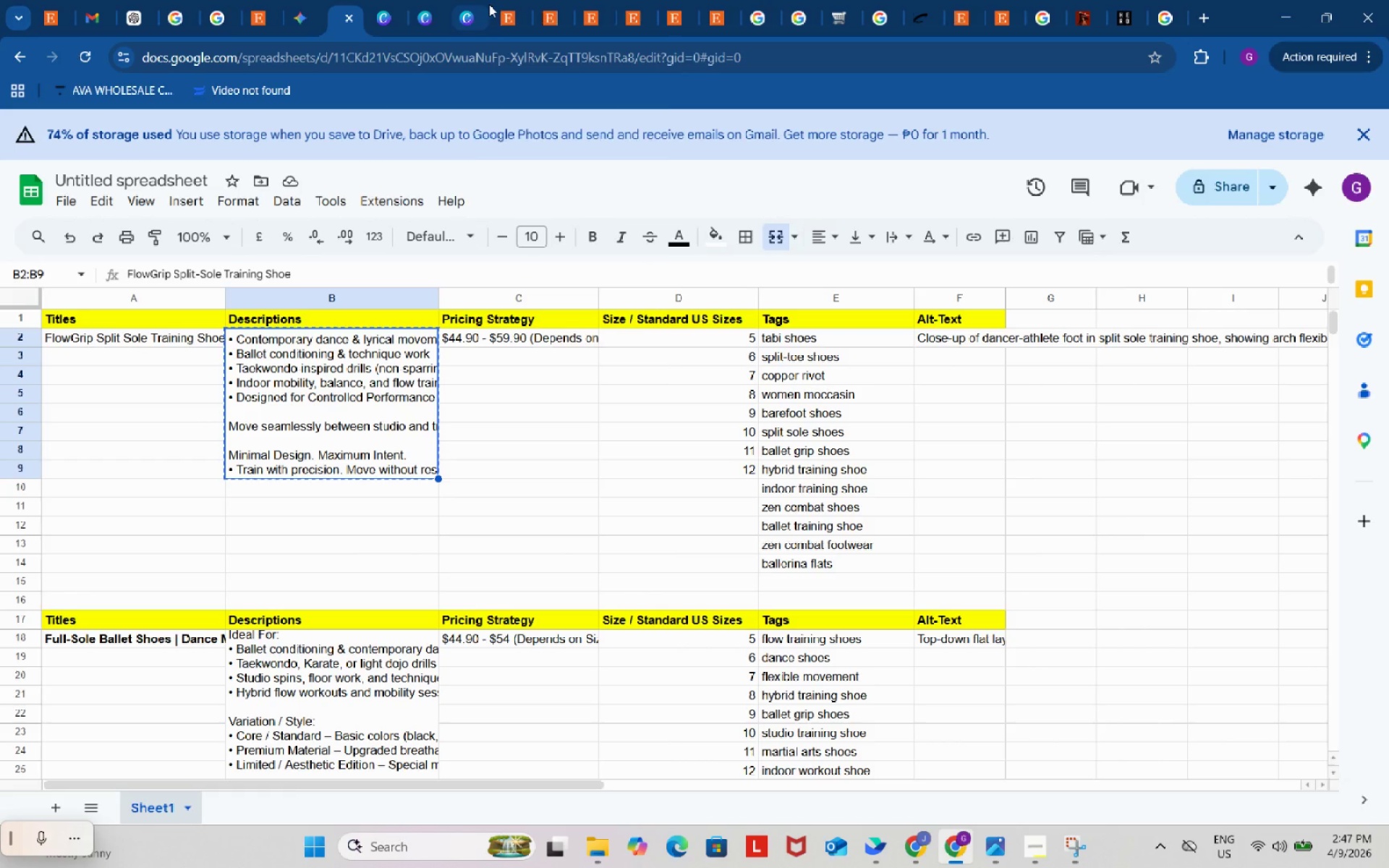 
hold_key(key=C, duration=0.33)
 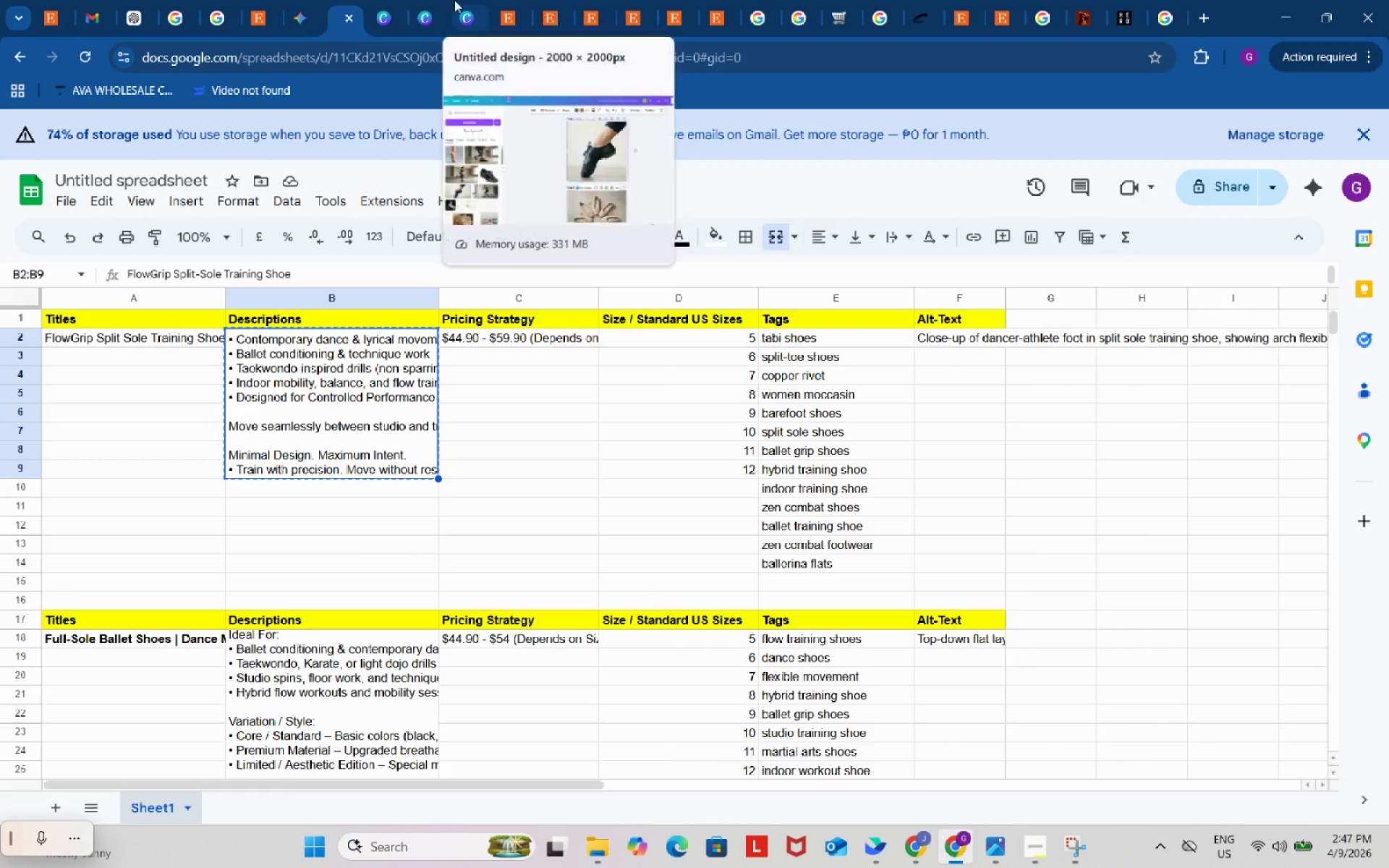 
left_click([430, 0])
 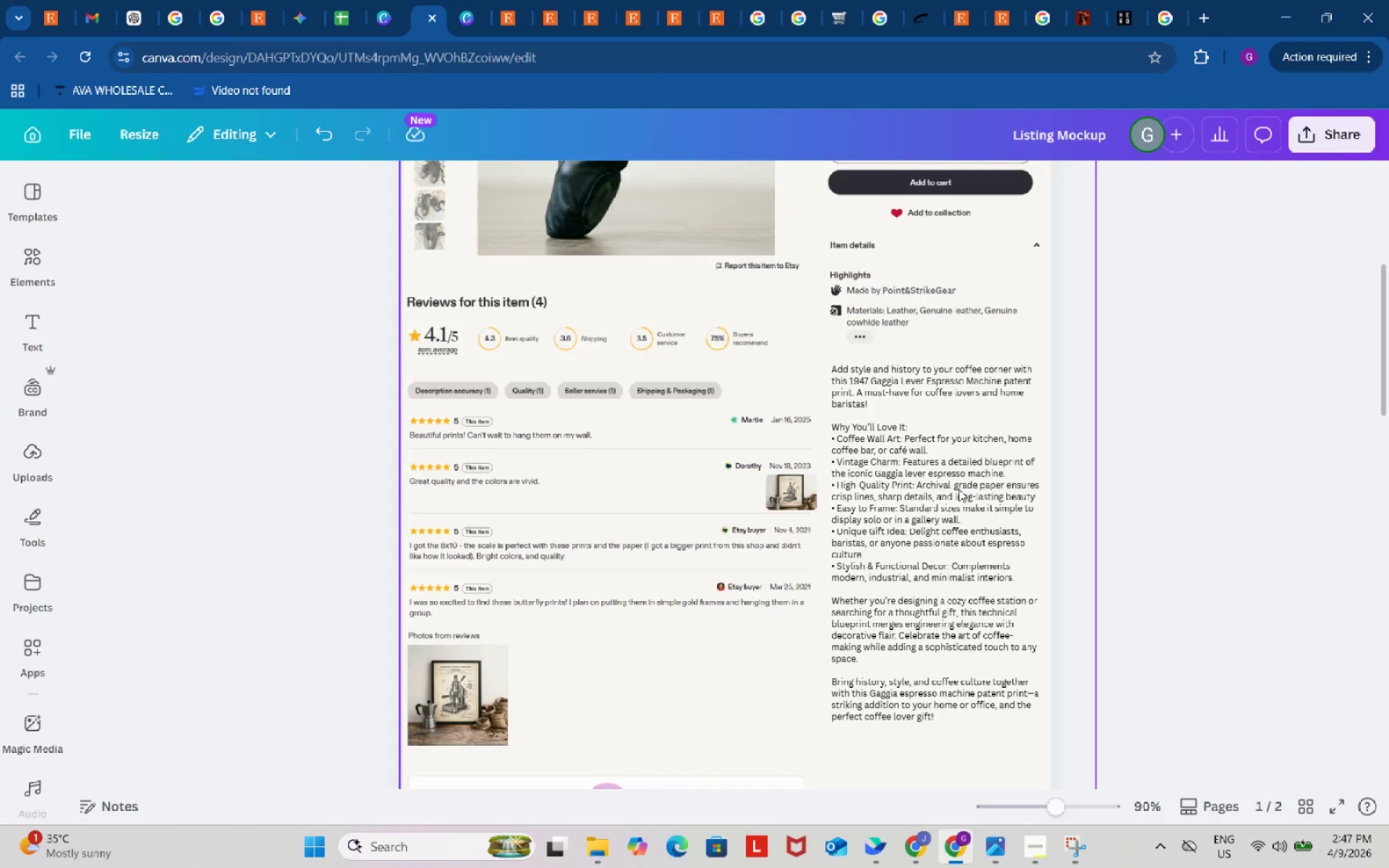 
double_click([959, 489])
 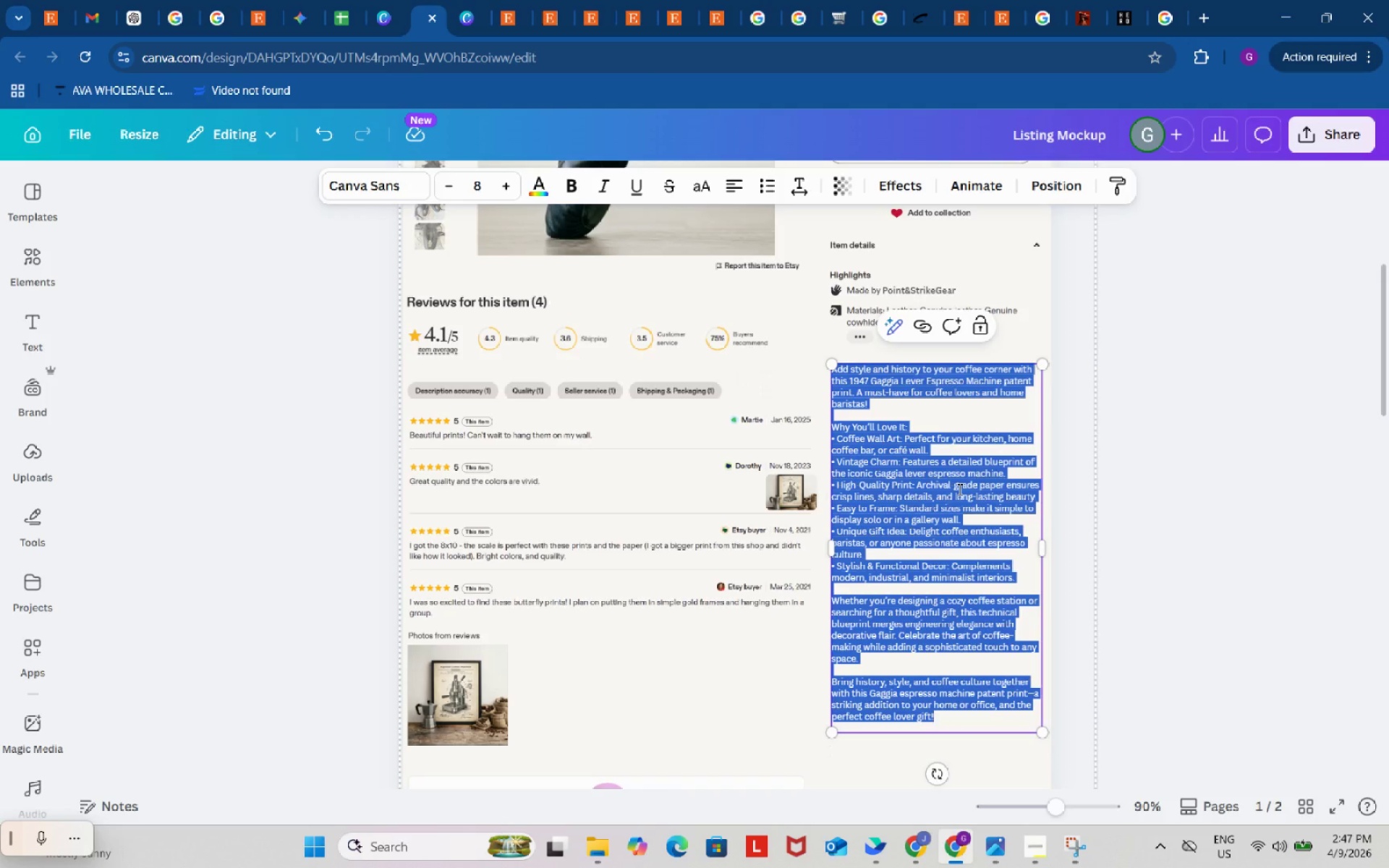 
key(Control+V)
 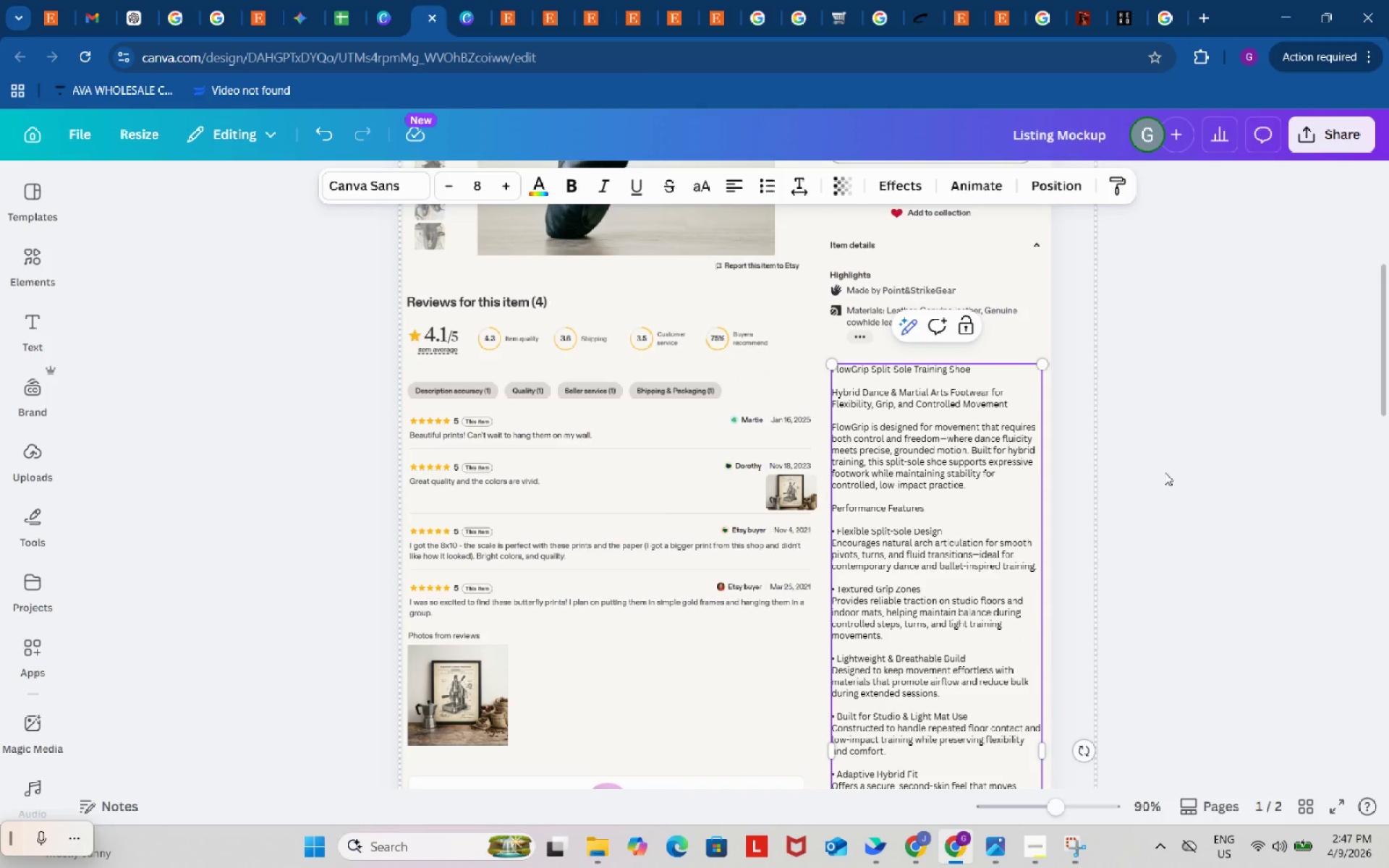 
left_click([1175, 468])
 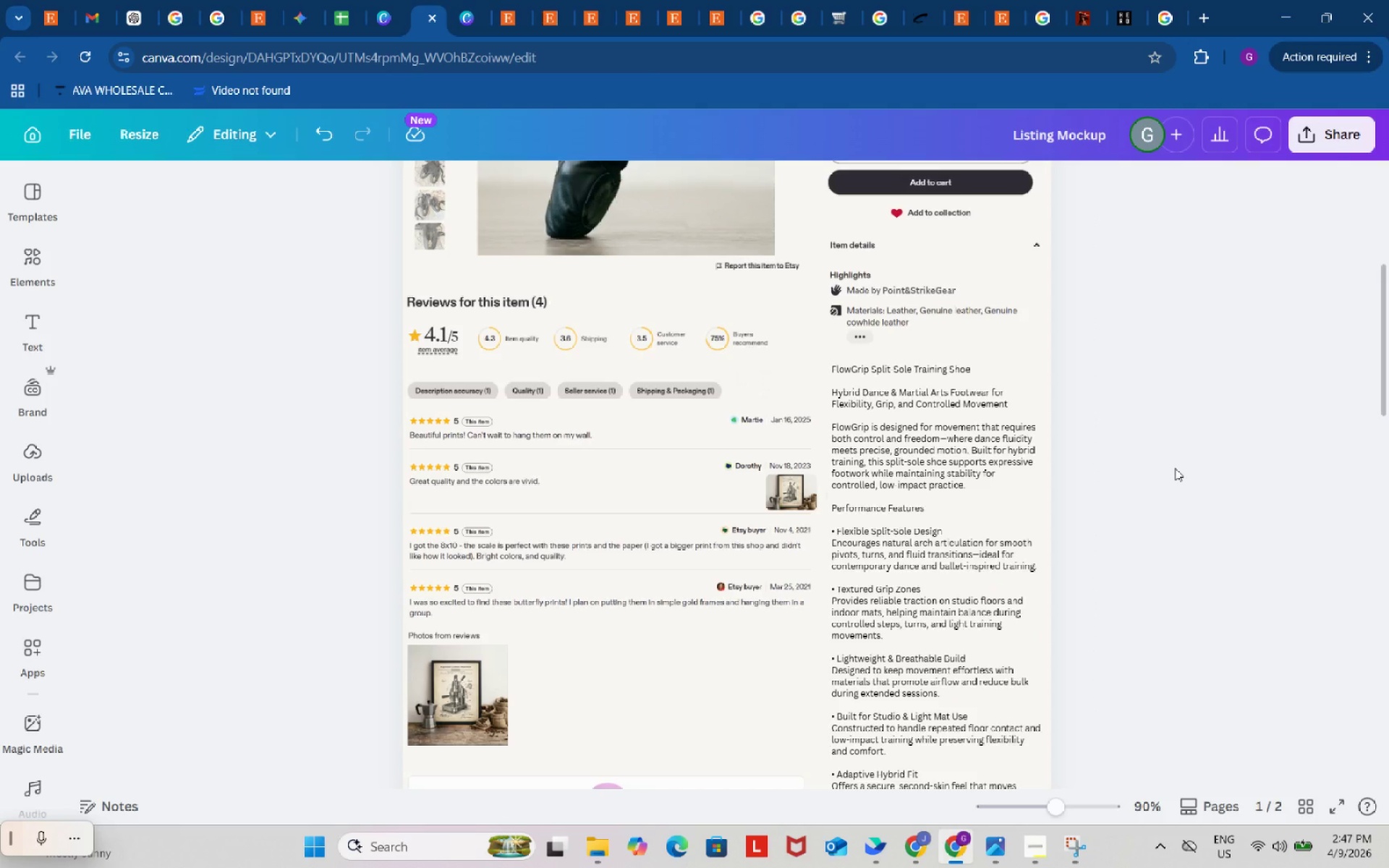 
left_click([1175, 468])
 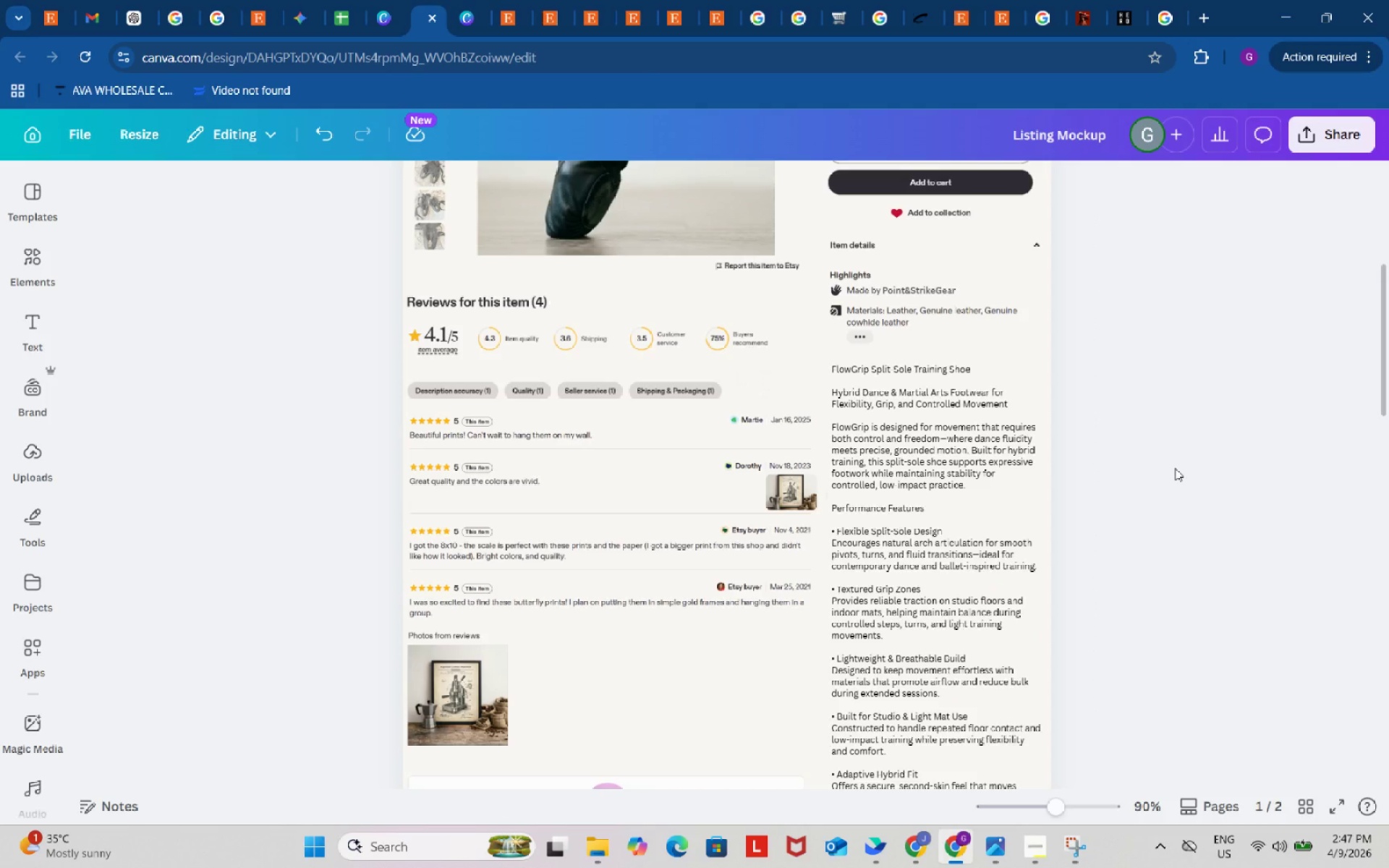 
scroll: coordinate [1175, 468], scroll_direction: down, amount: 2.0
 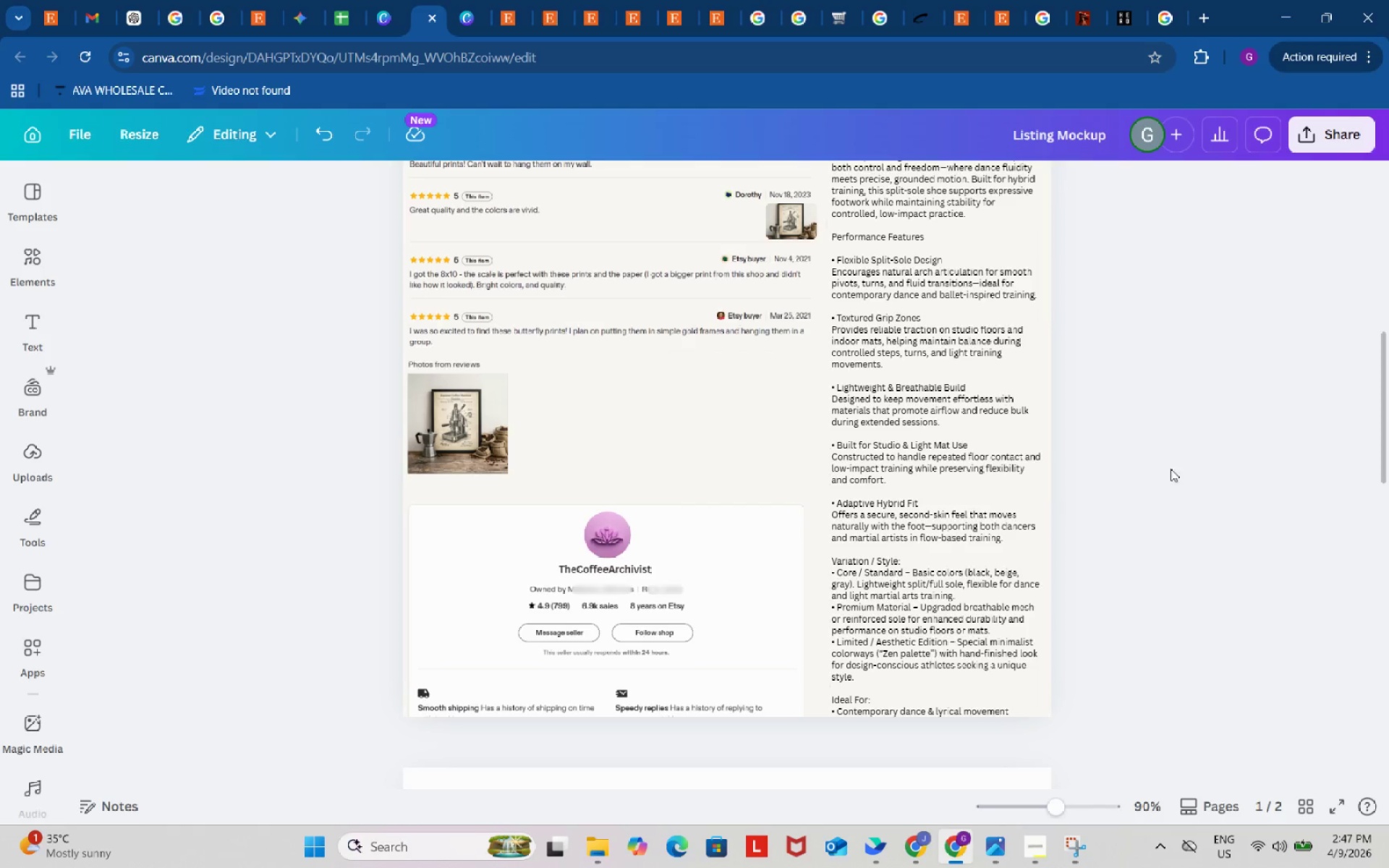 
double_click([967, 503])
 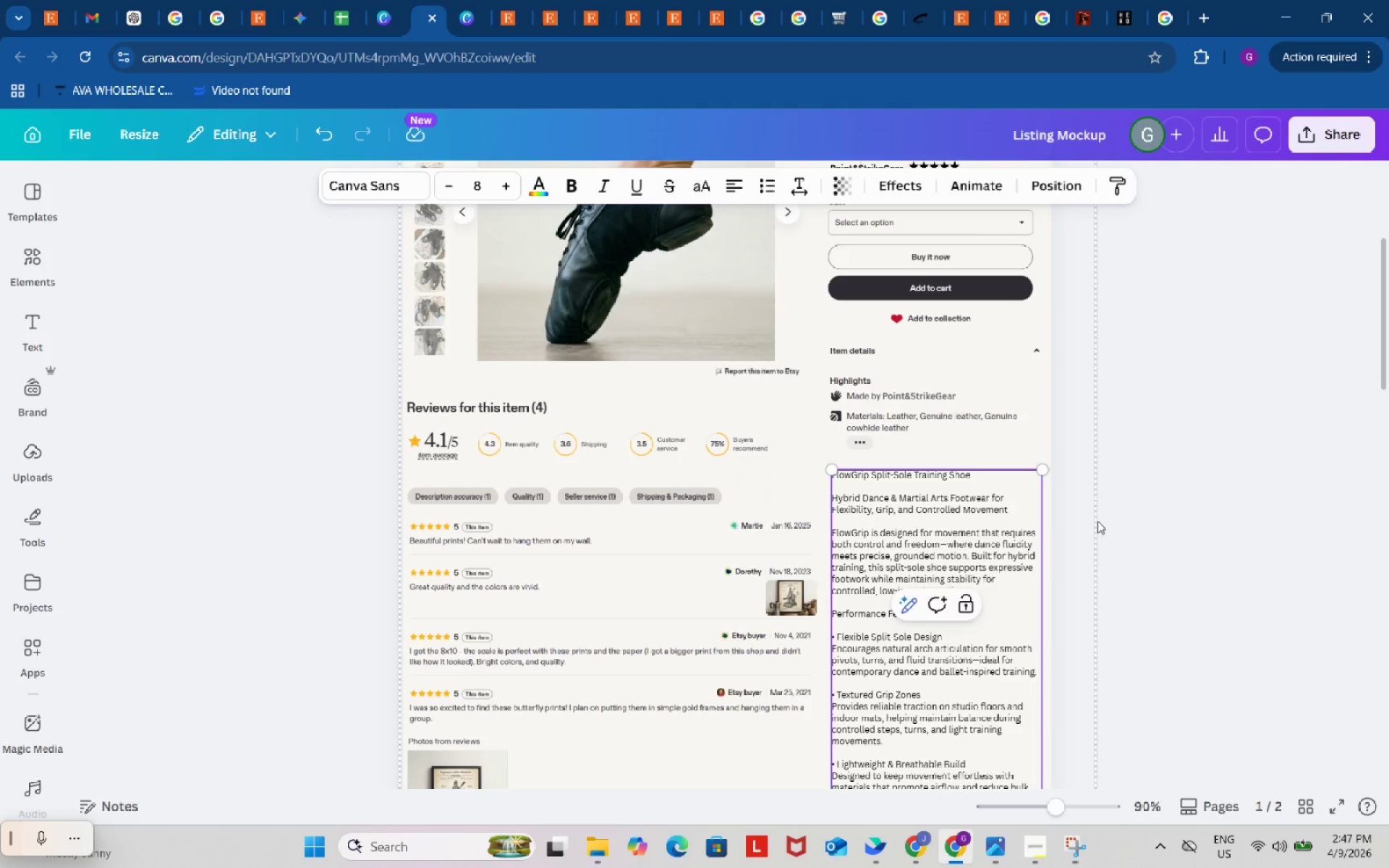 
scroll: coordinate [969, 674], scroll_direction: down, amount: 4.0
 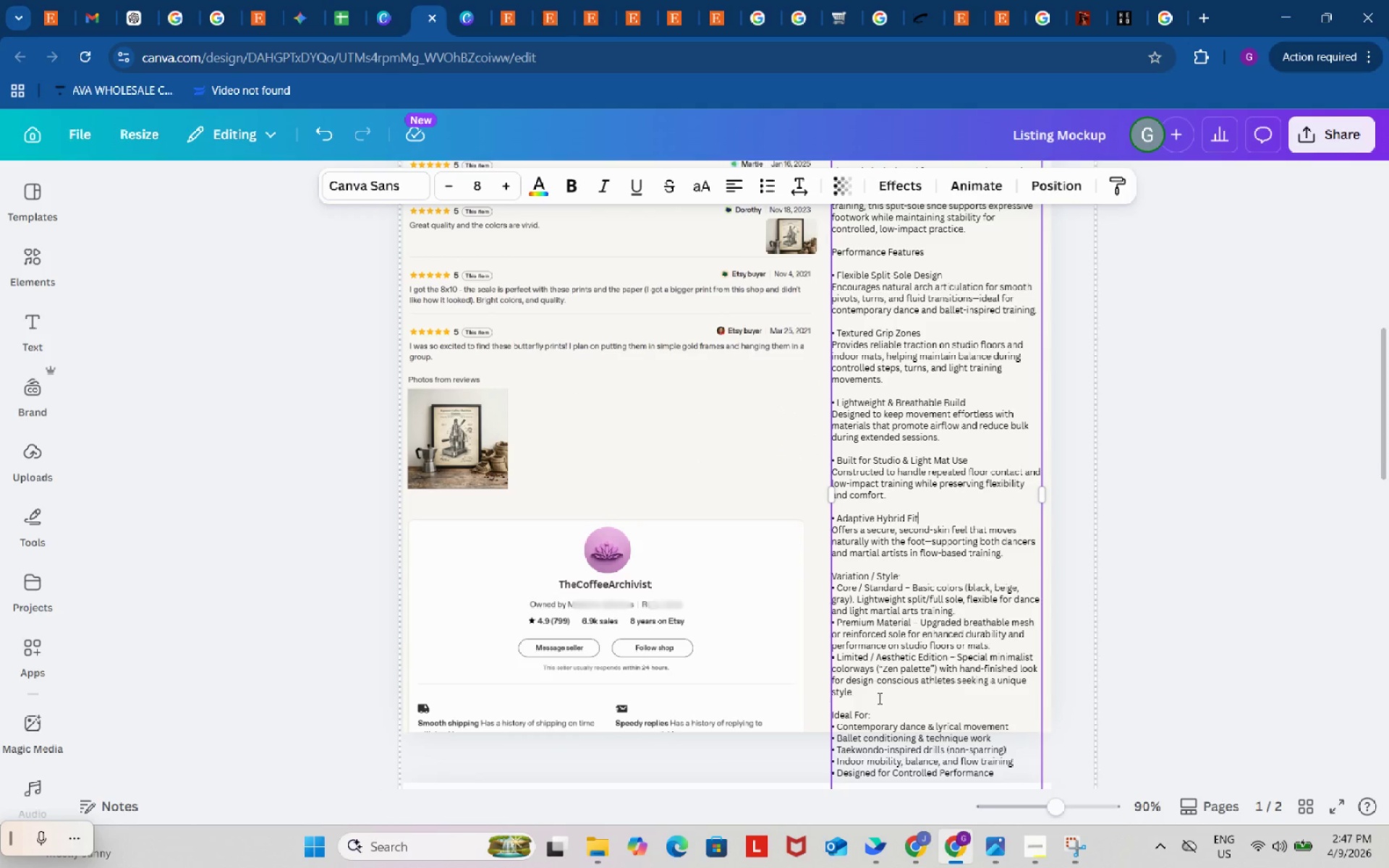 
left_click_drag(start_coordinate=[878, 698], to_coordinate=[833, 576])
 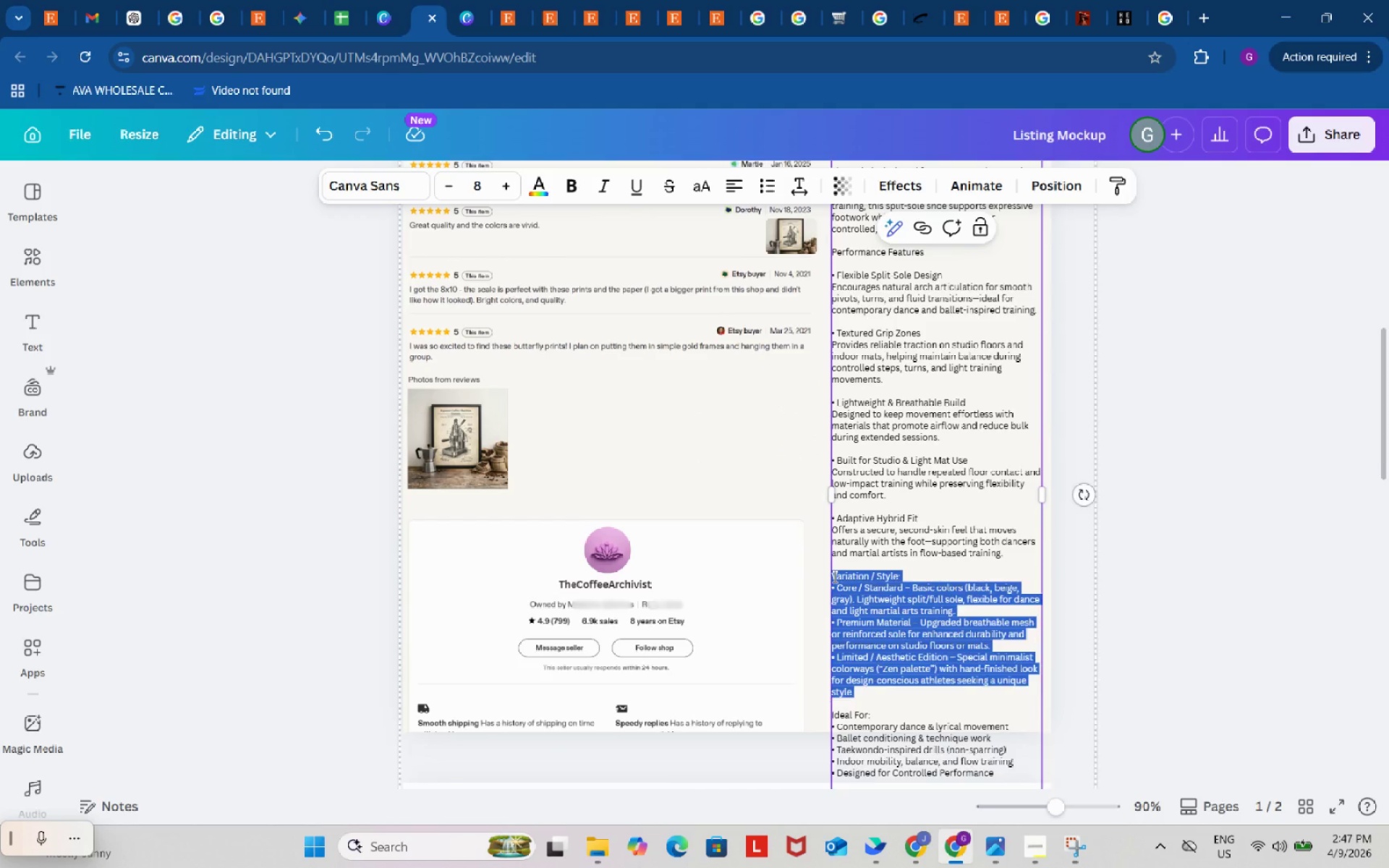 
key(Backspace)
 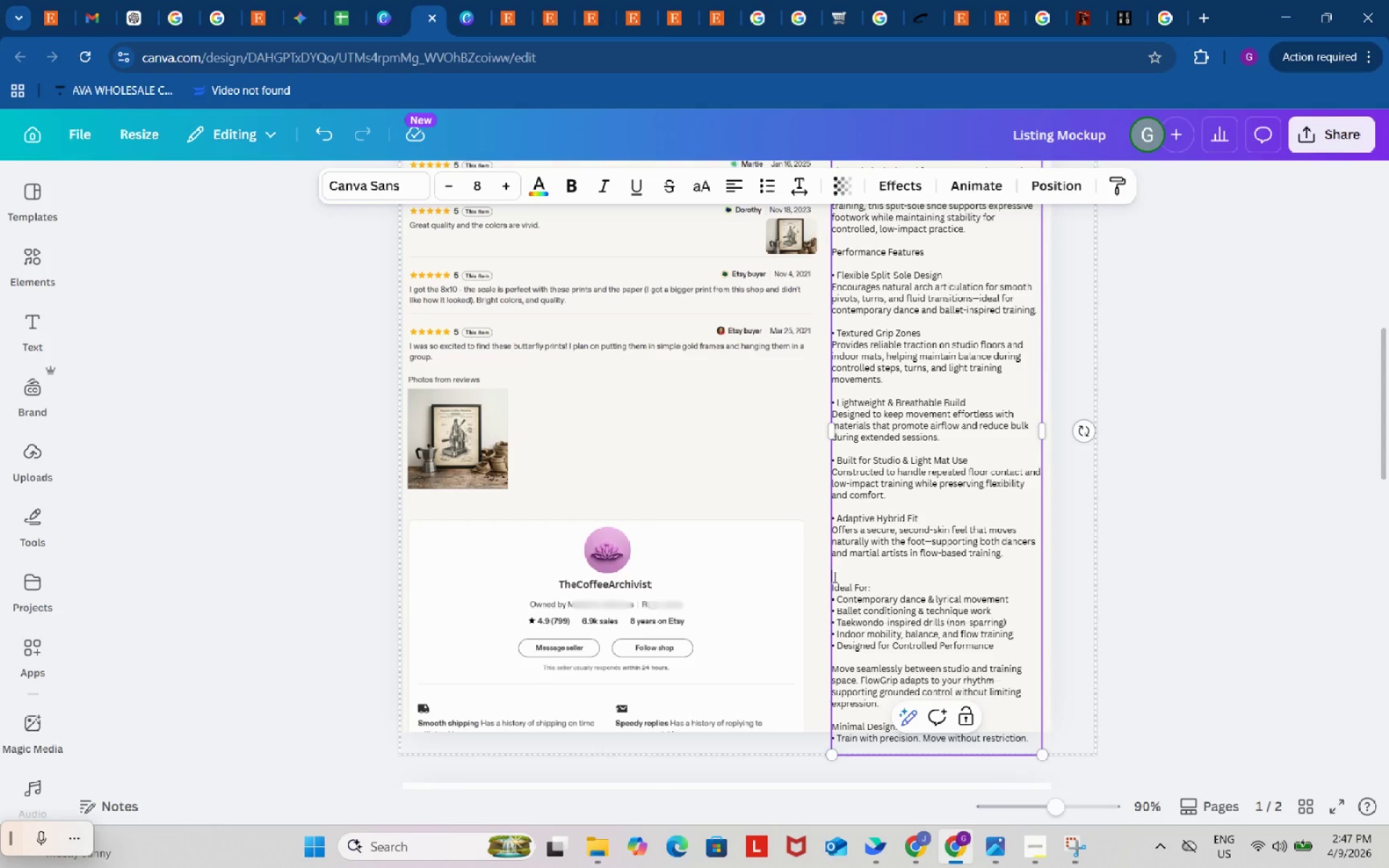 
key(Backspace)
 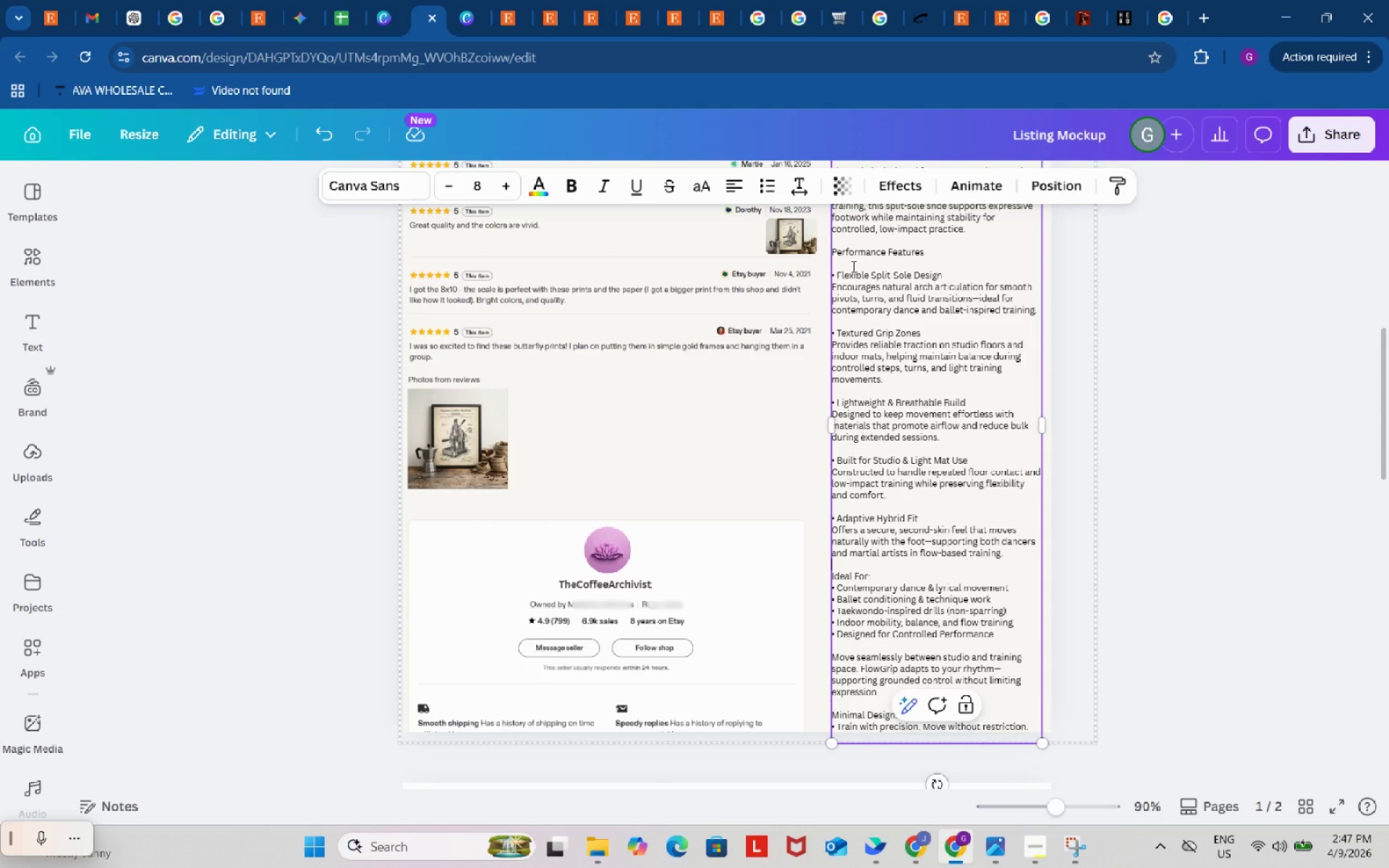 
left_click([930, 254])
 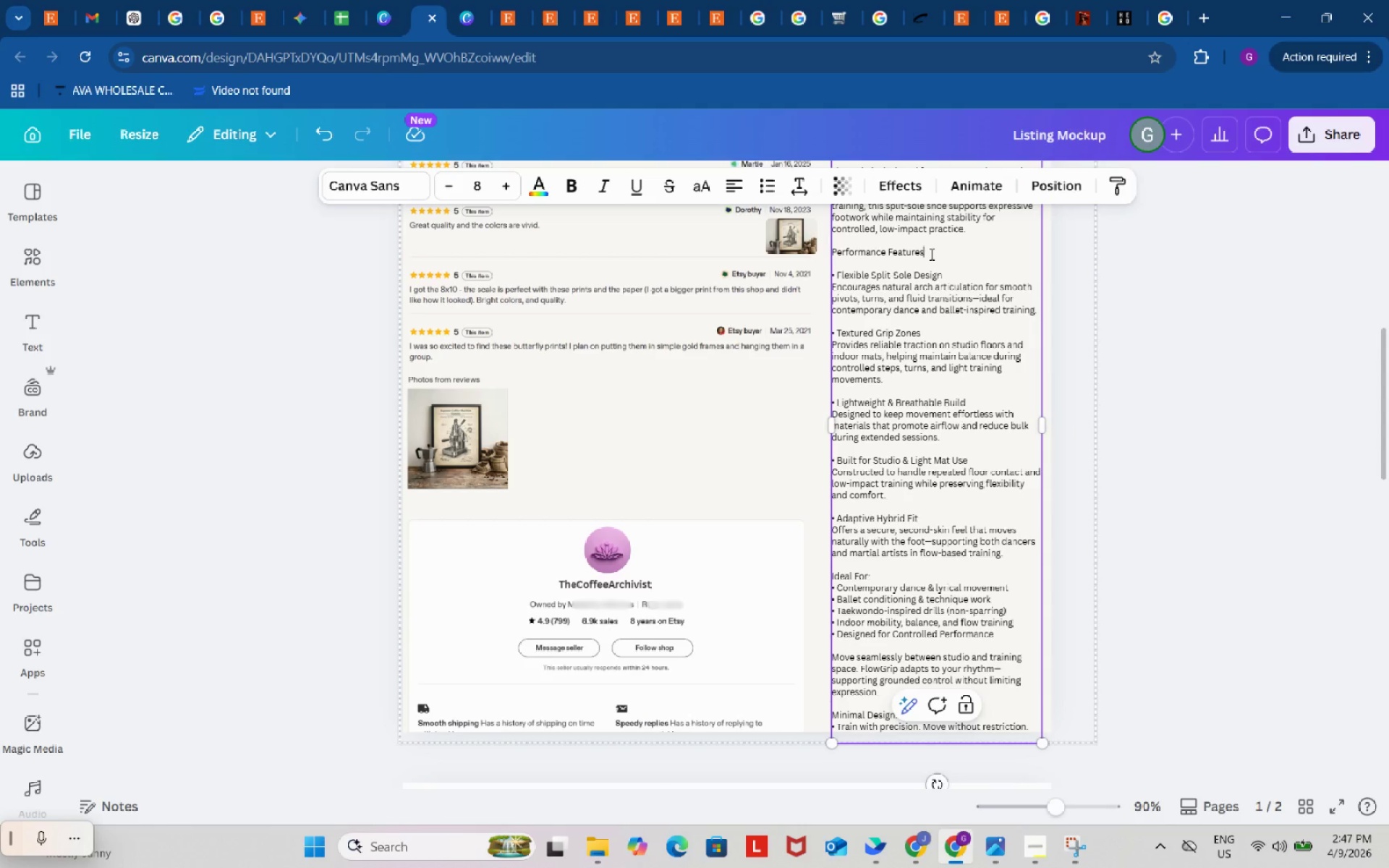 
key(Shift+ShiftRight)
 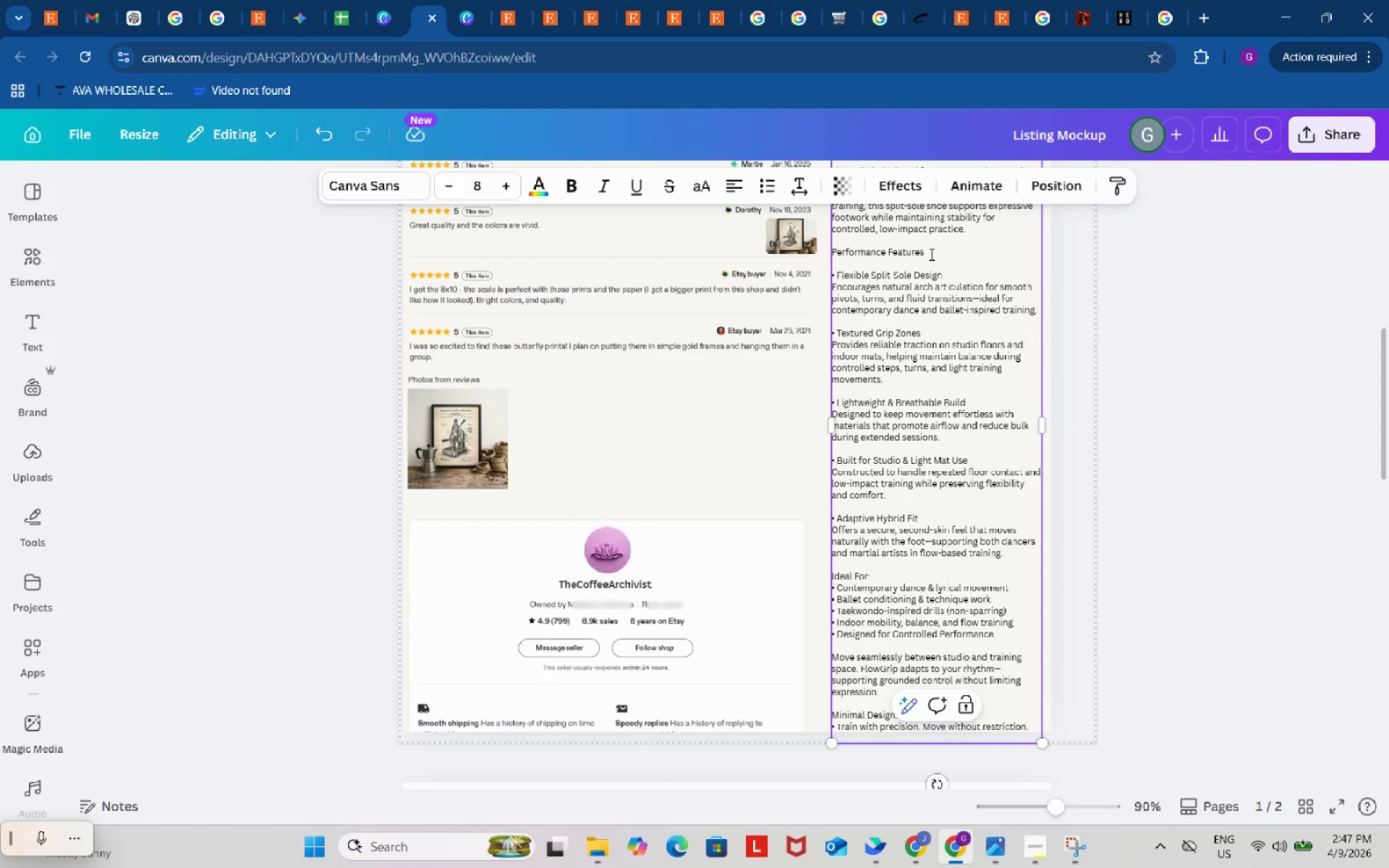 
key(Shift+ShiftRight)
 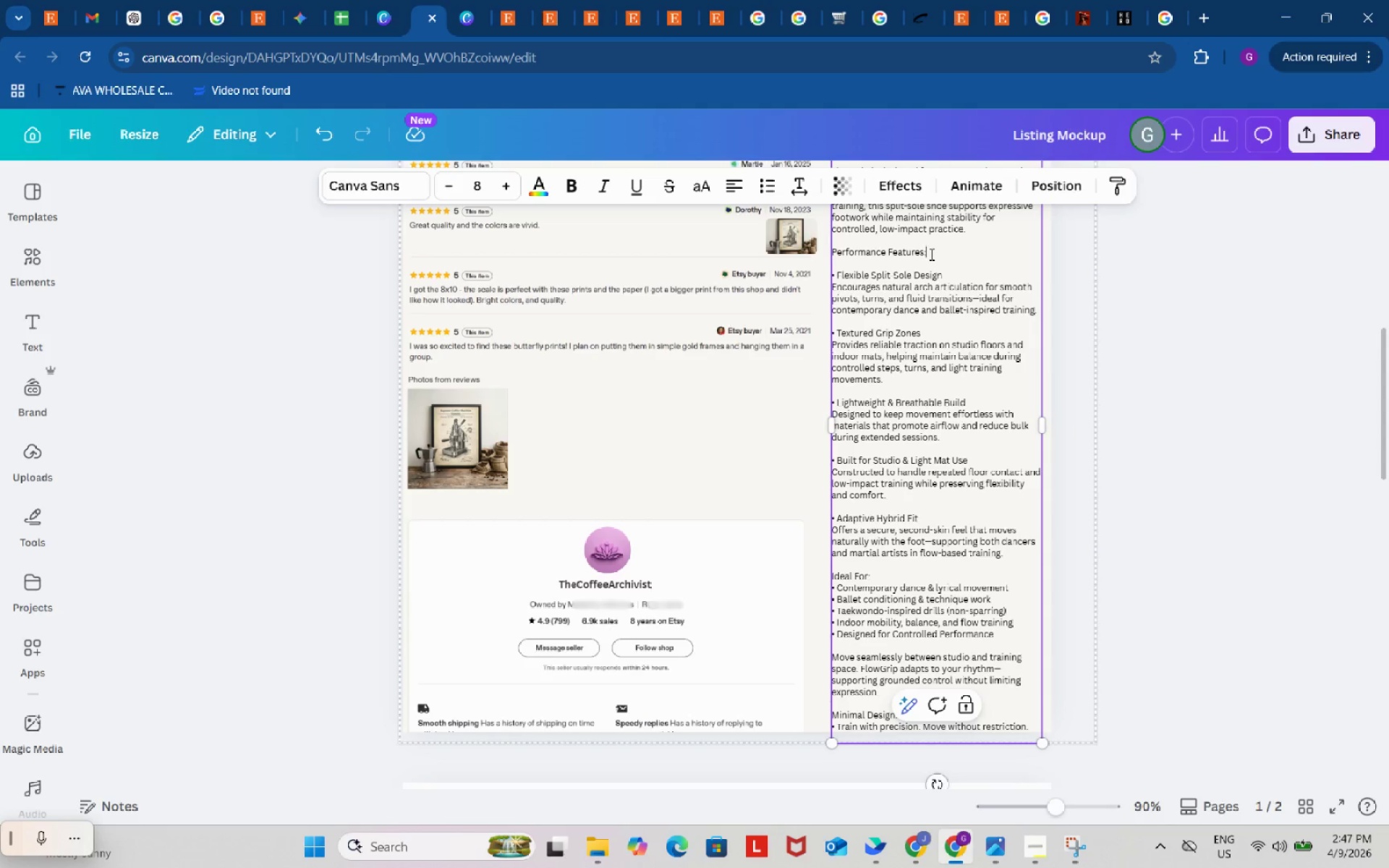 
key(Shift+Semicolon)
 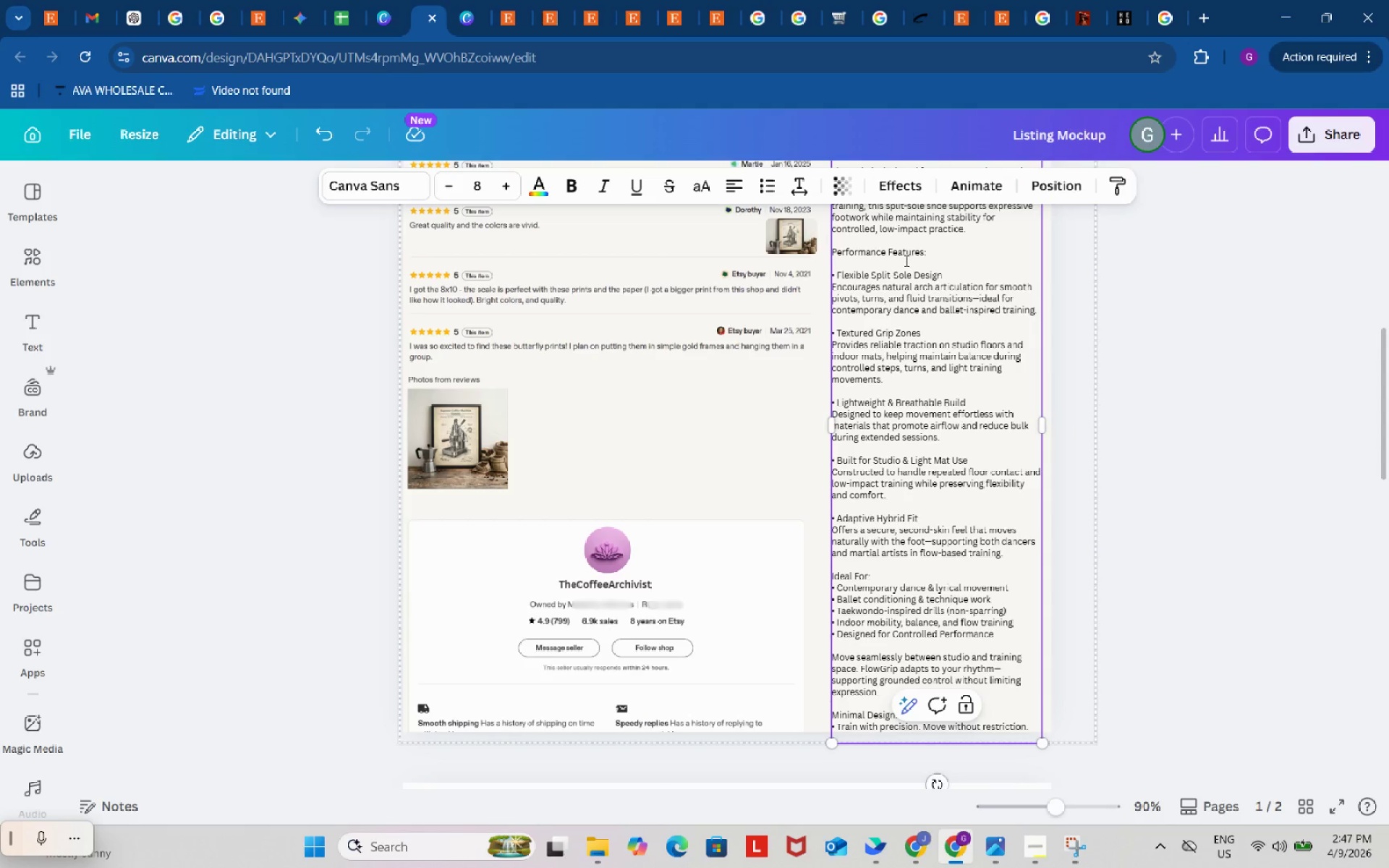 
left_click([904, 260])
 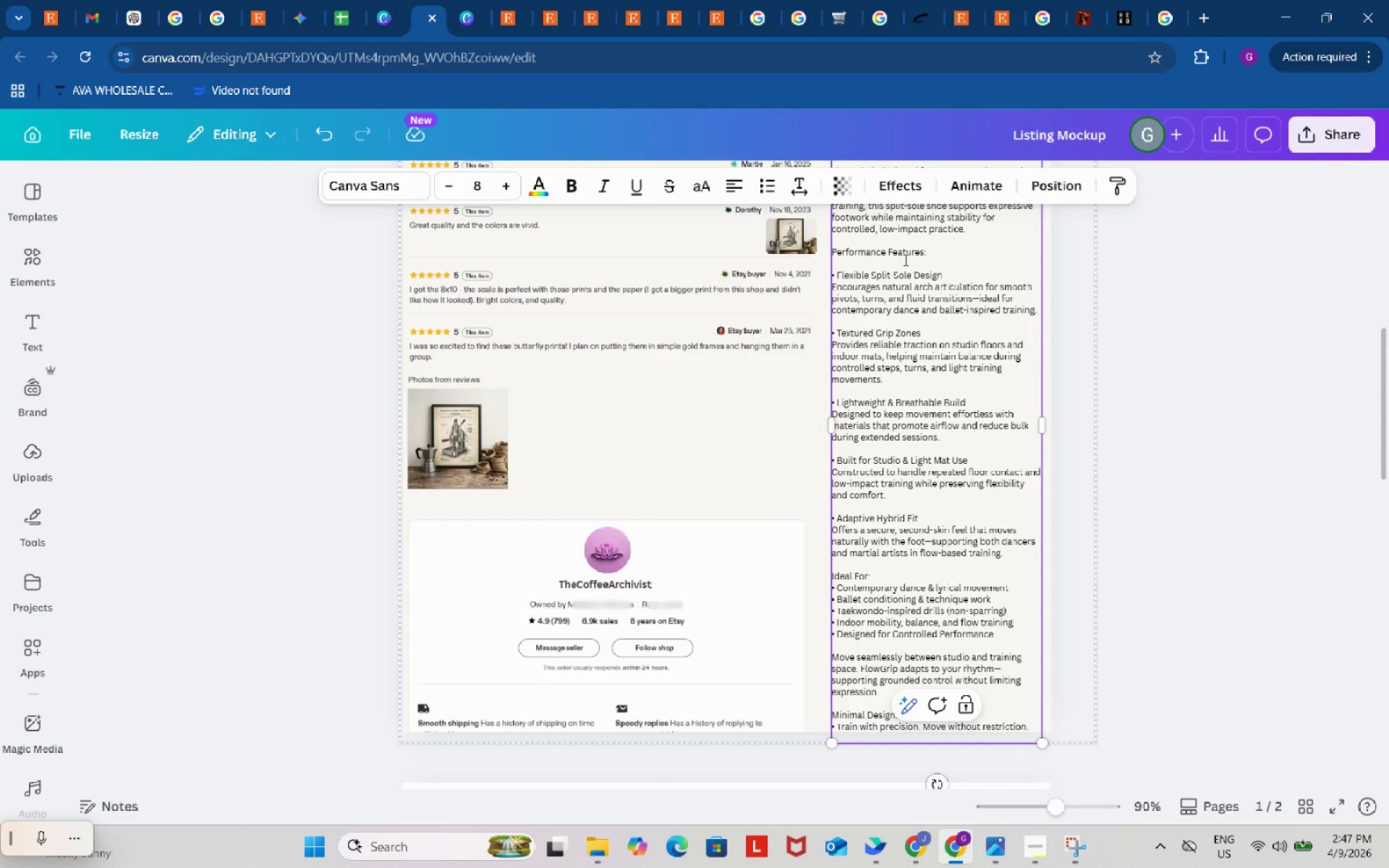 
key(Backspace)
 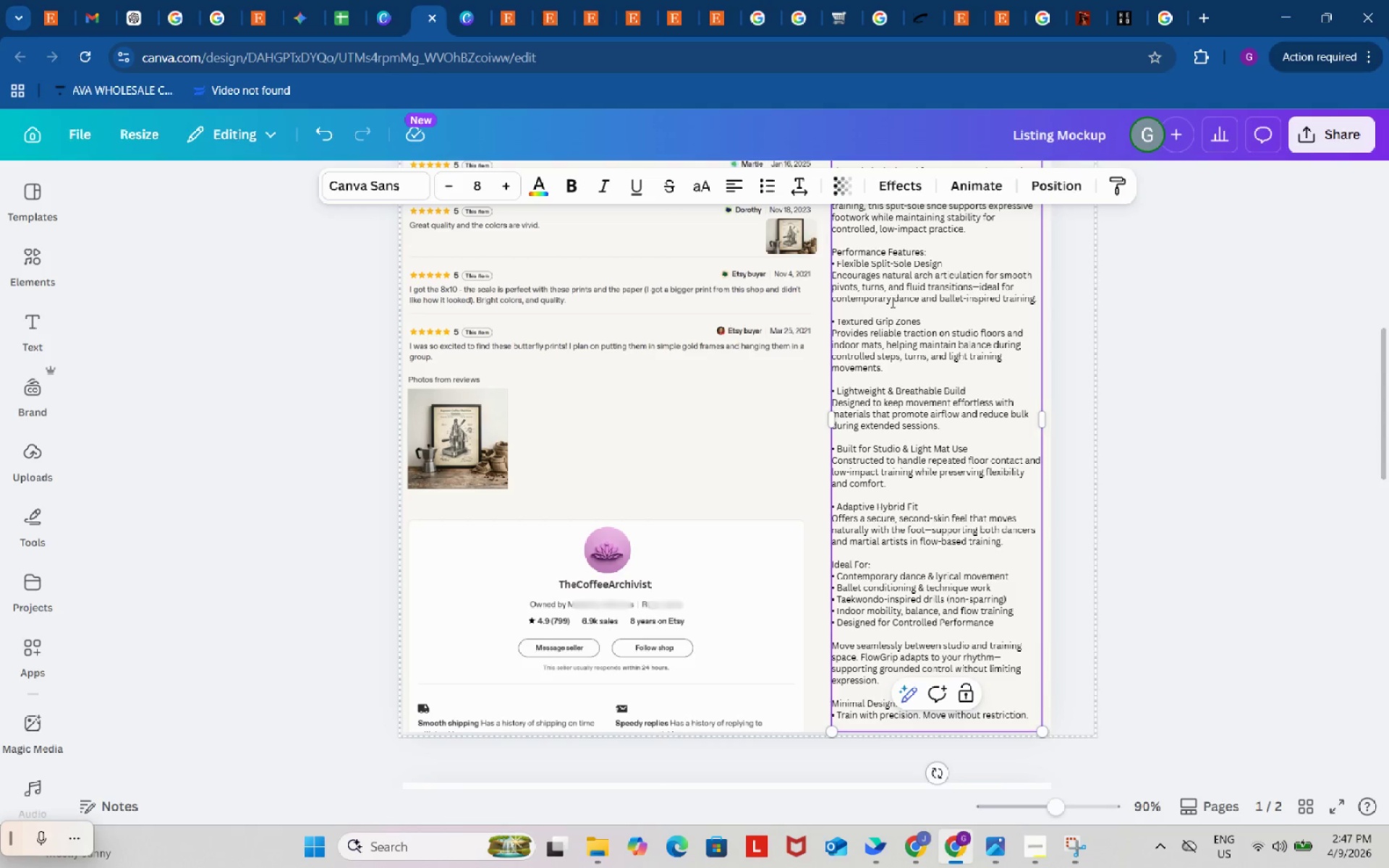 
left_click([891, 306])
 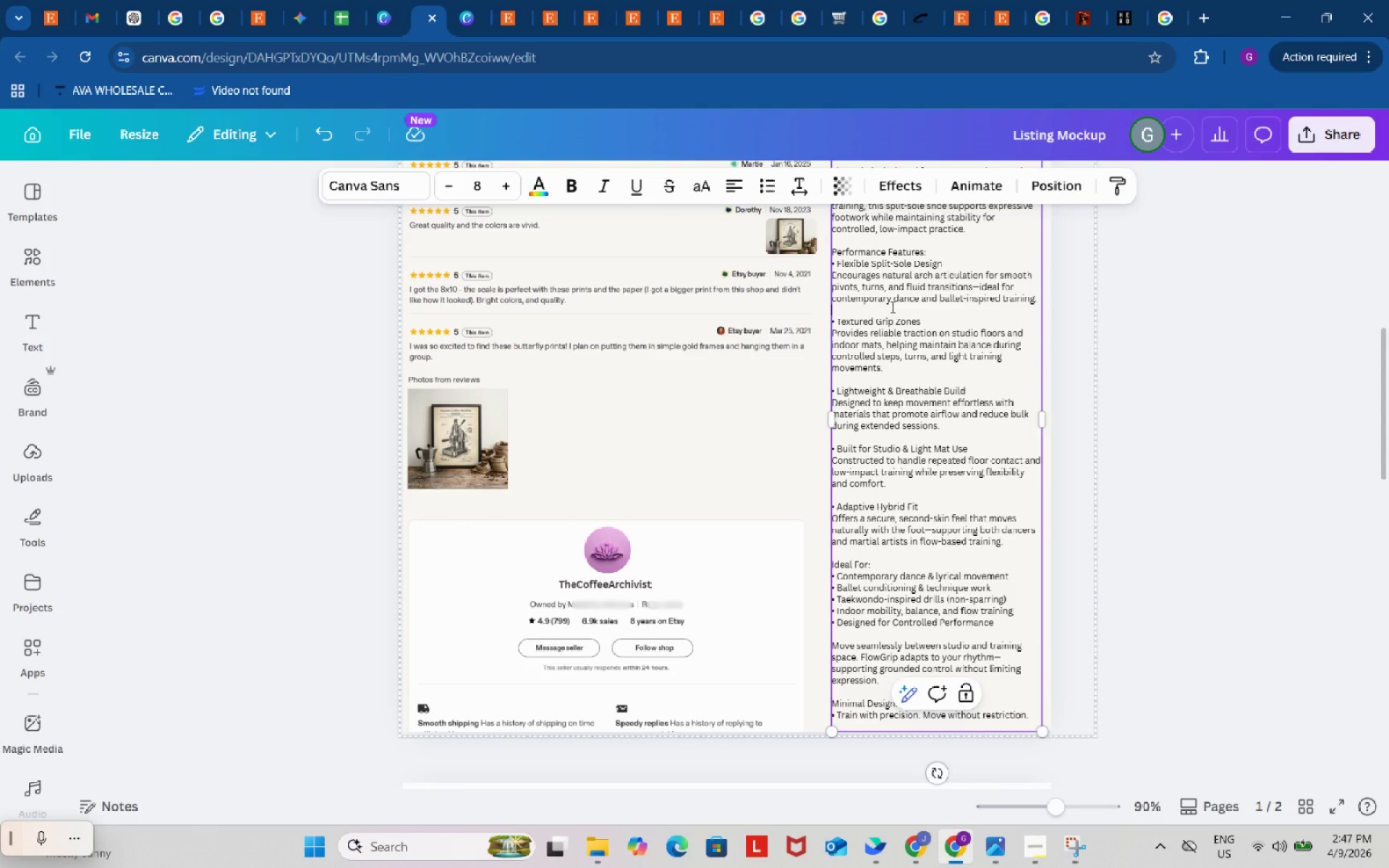 
key(Backspace)
 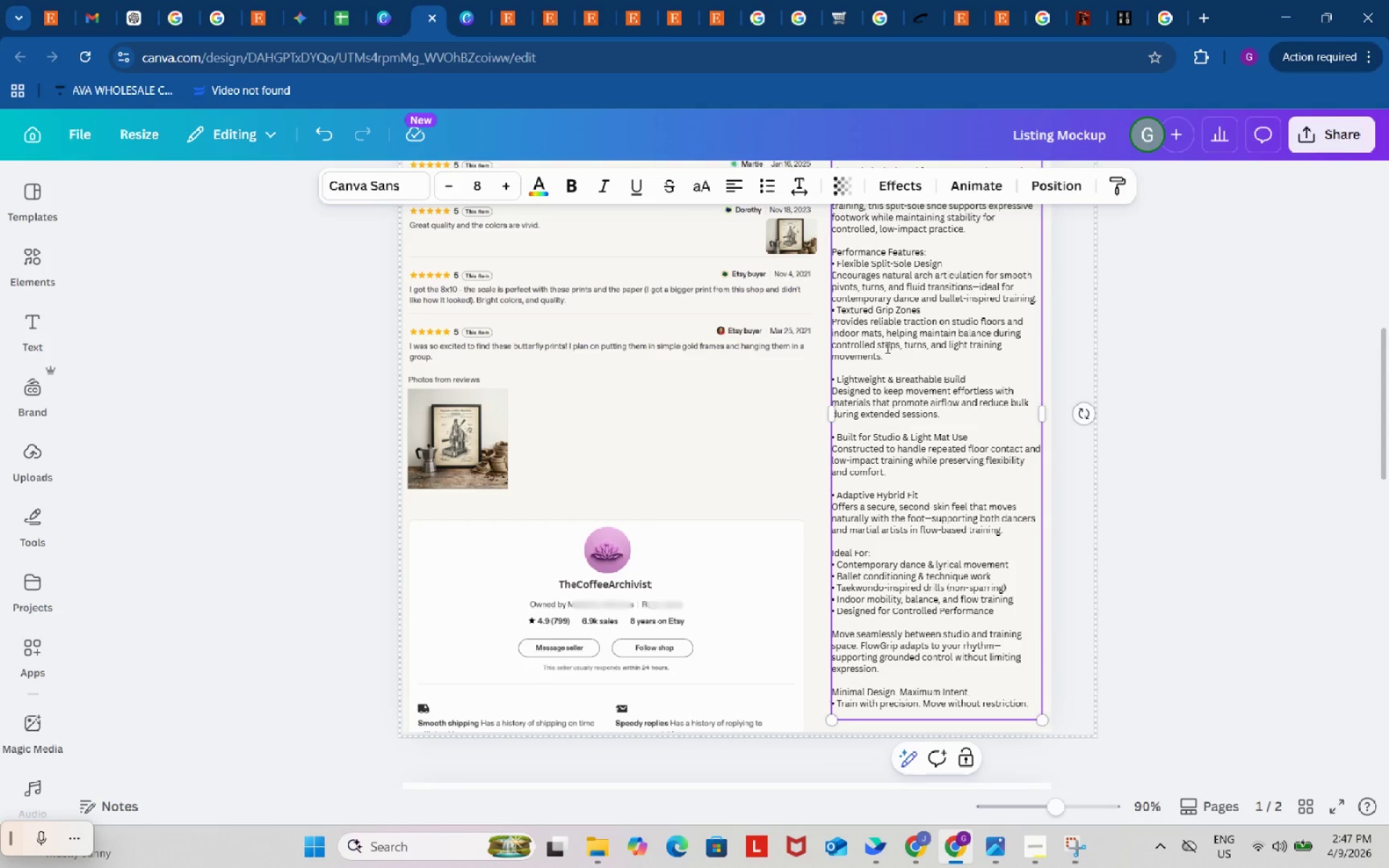 
left_click([886, 362])
 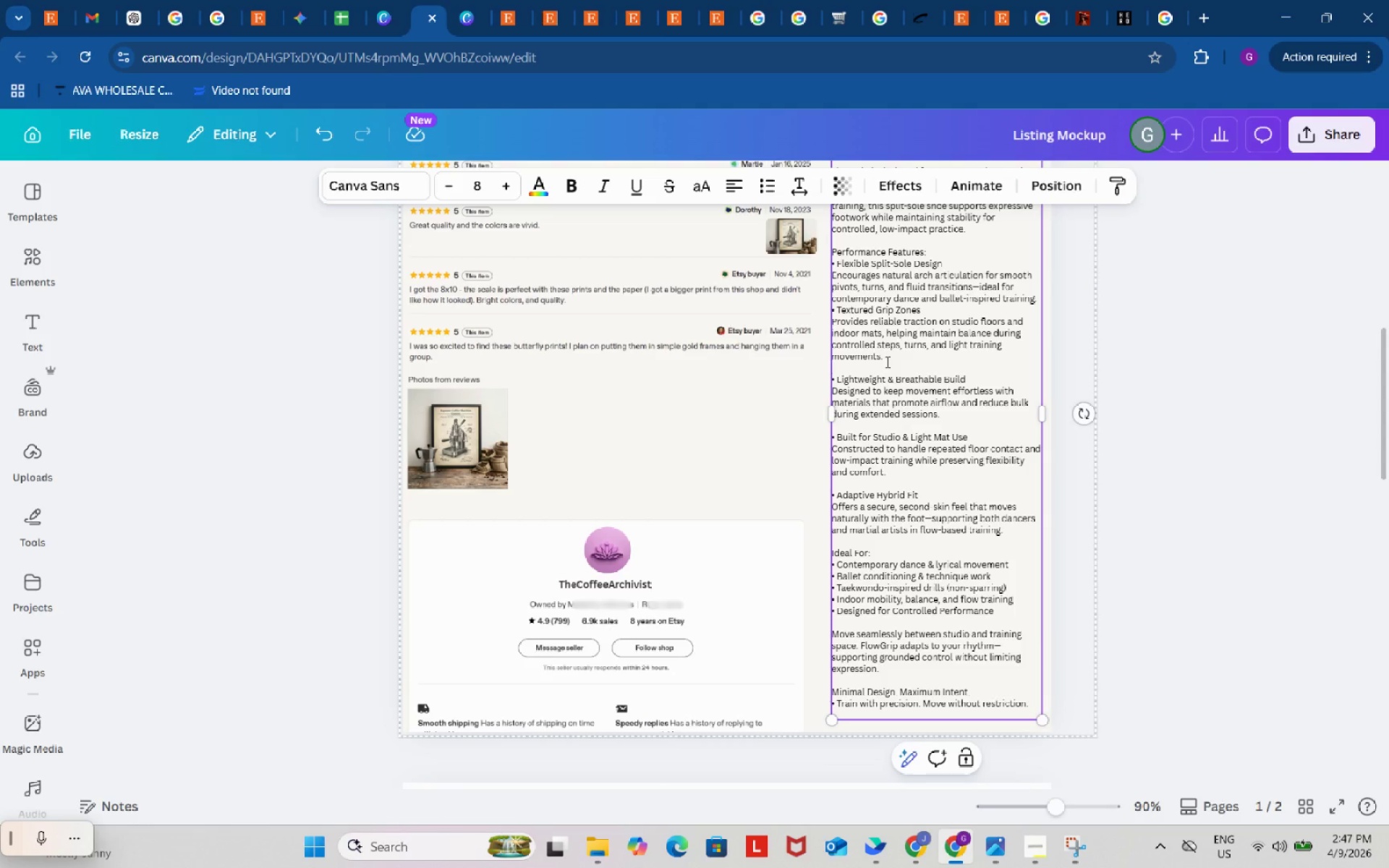 
key(Backspace)
 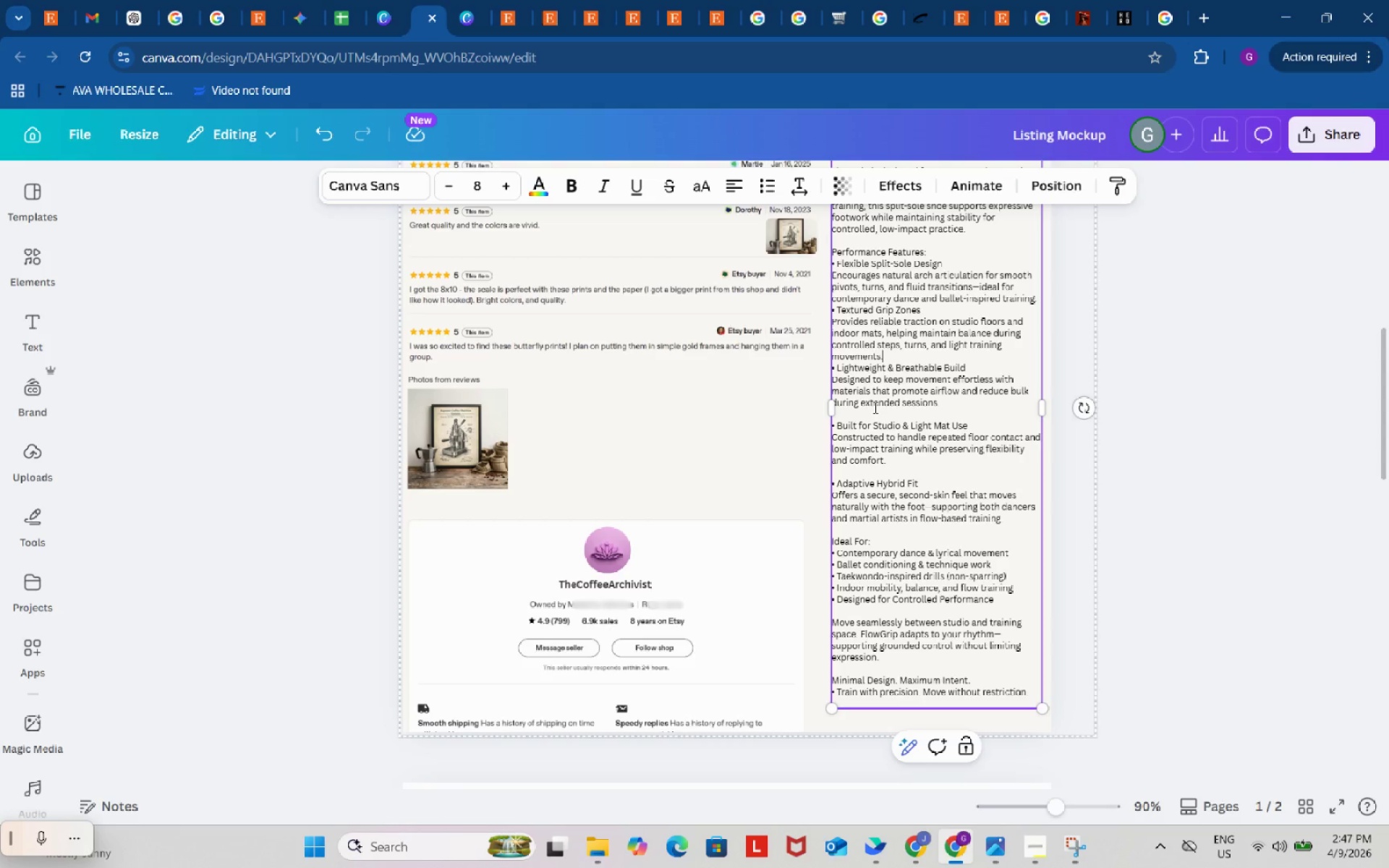 
wait(9.25)
 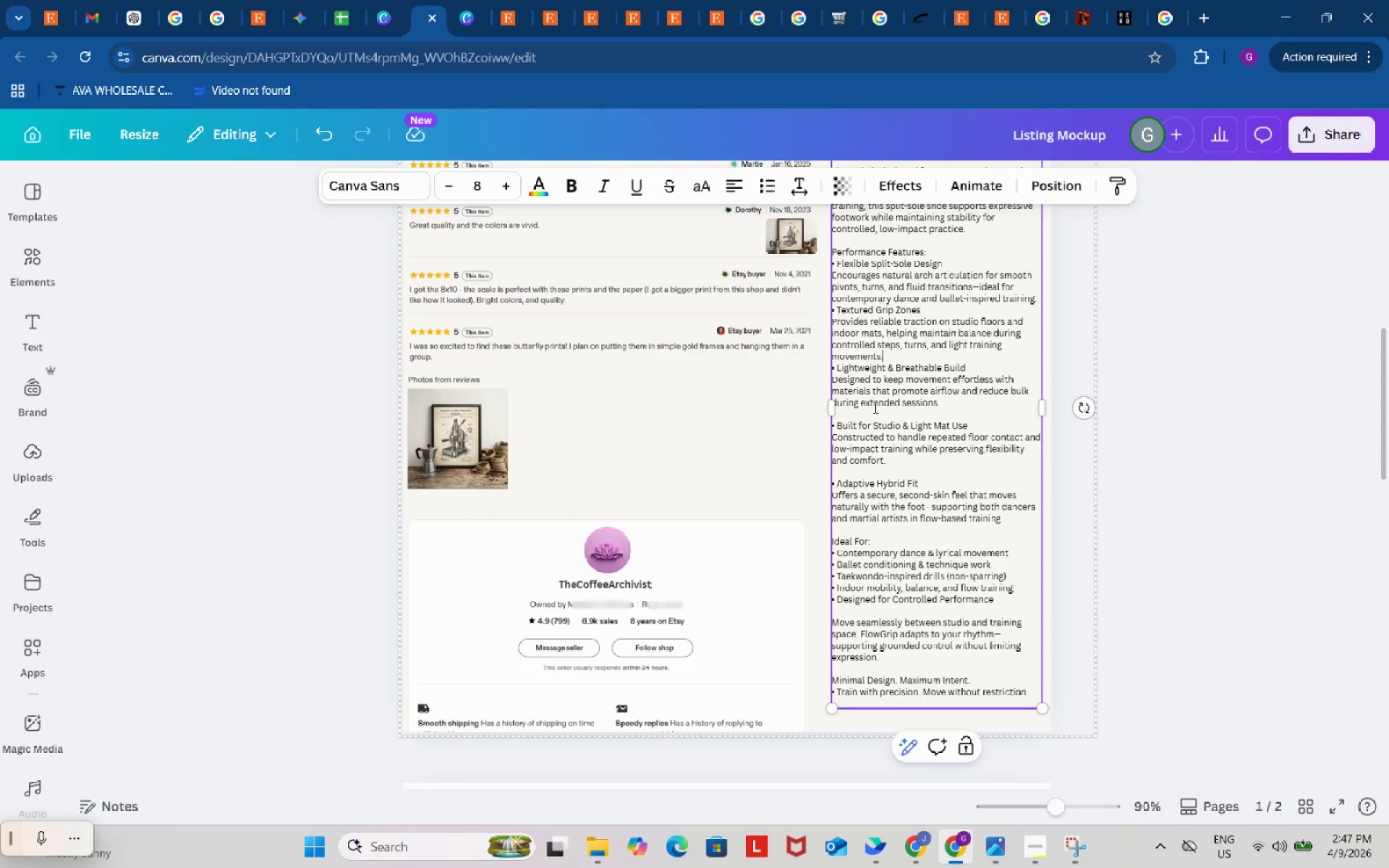 
left_click([862, 405])
 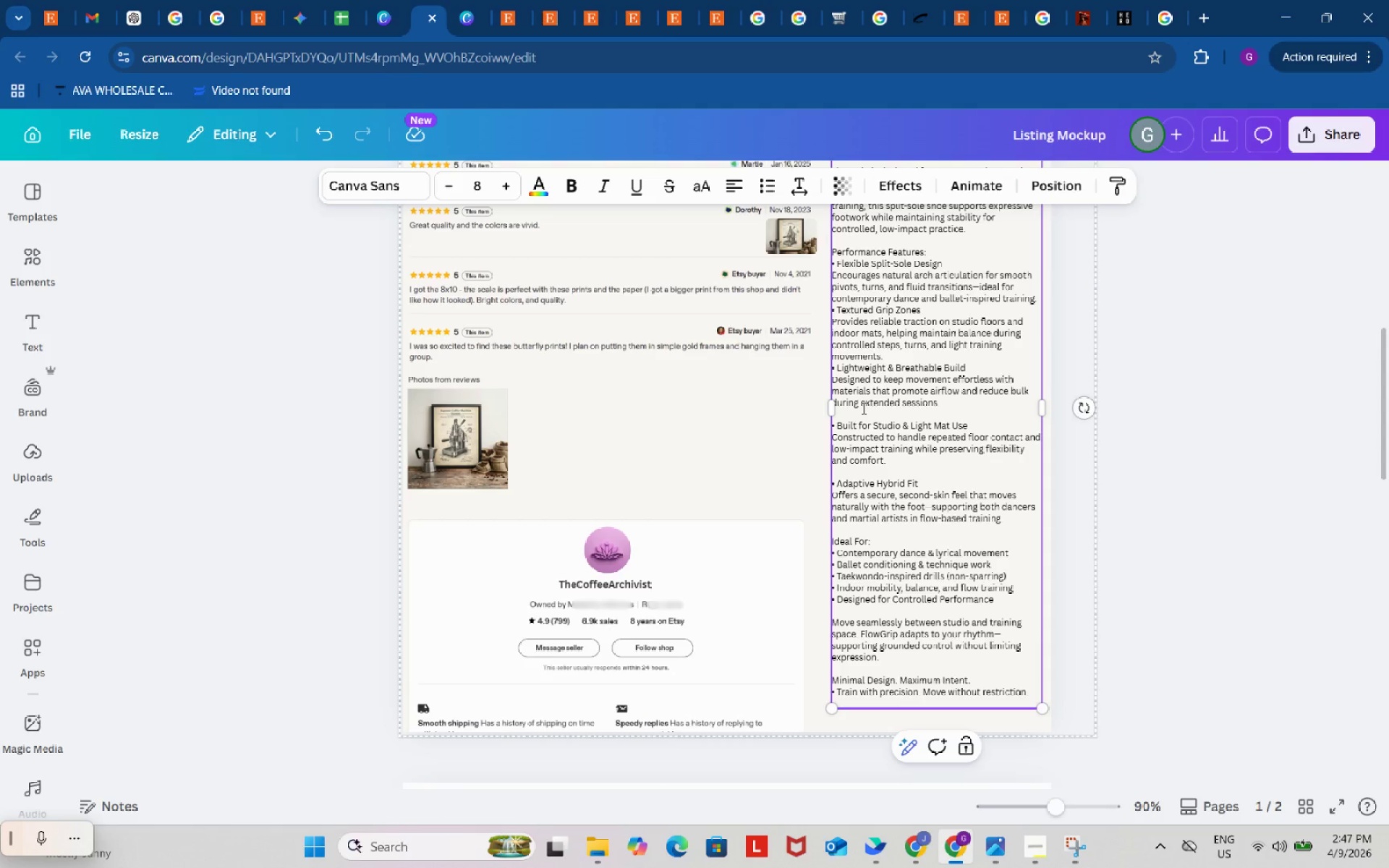 
left_click([862, 409])
 